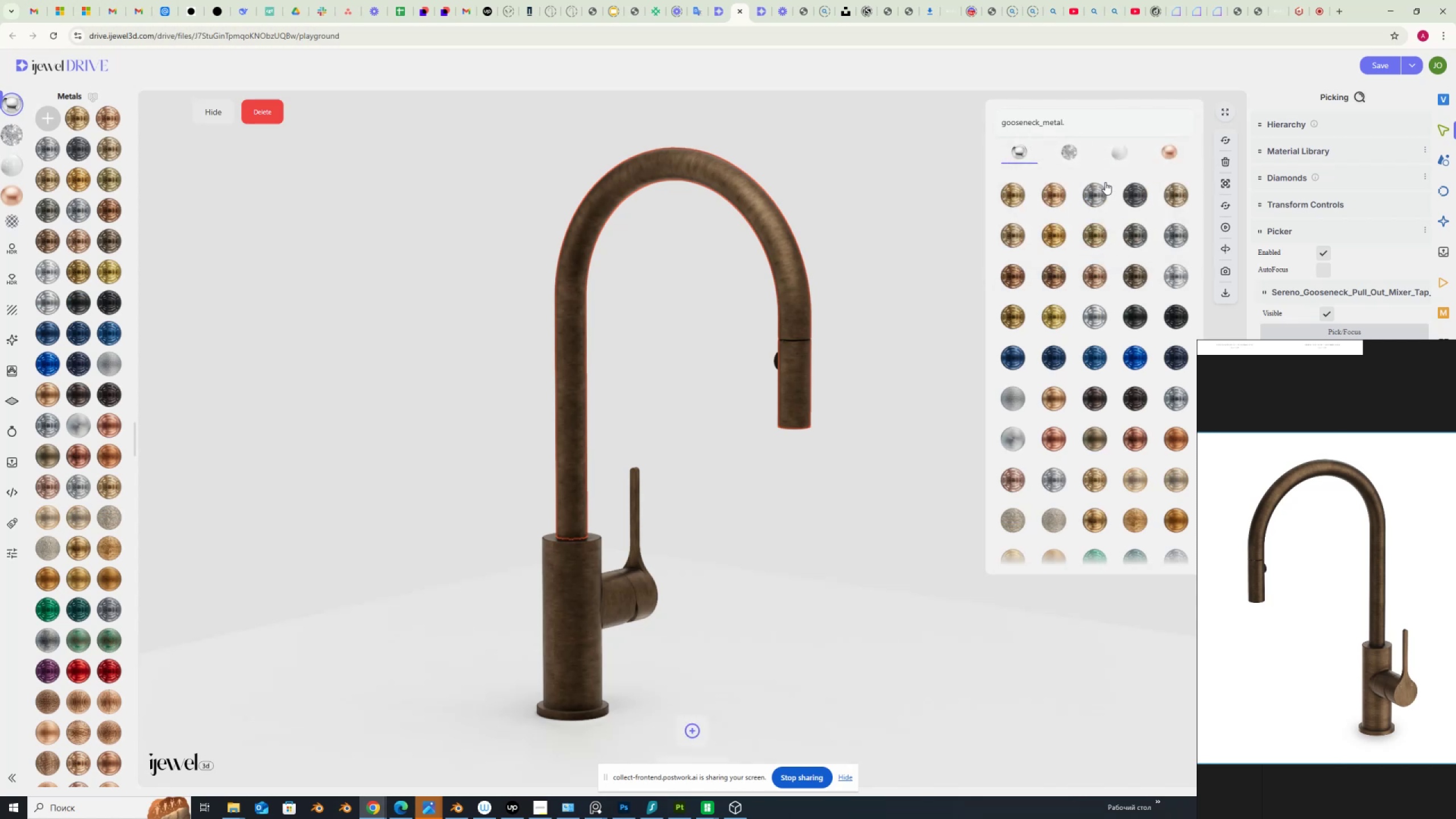 
key(Backspace)
 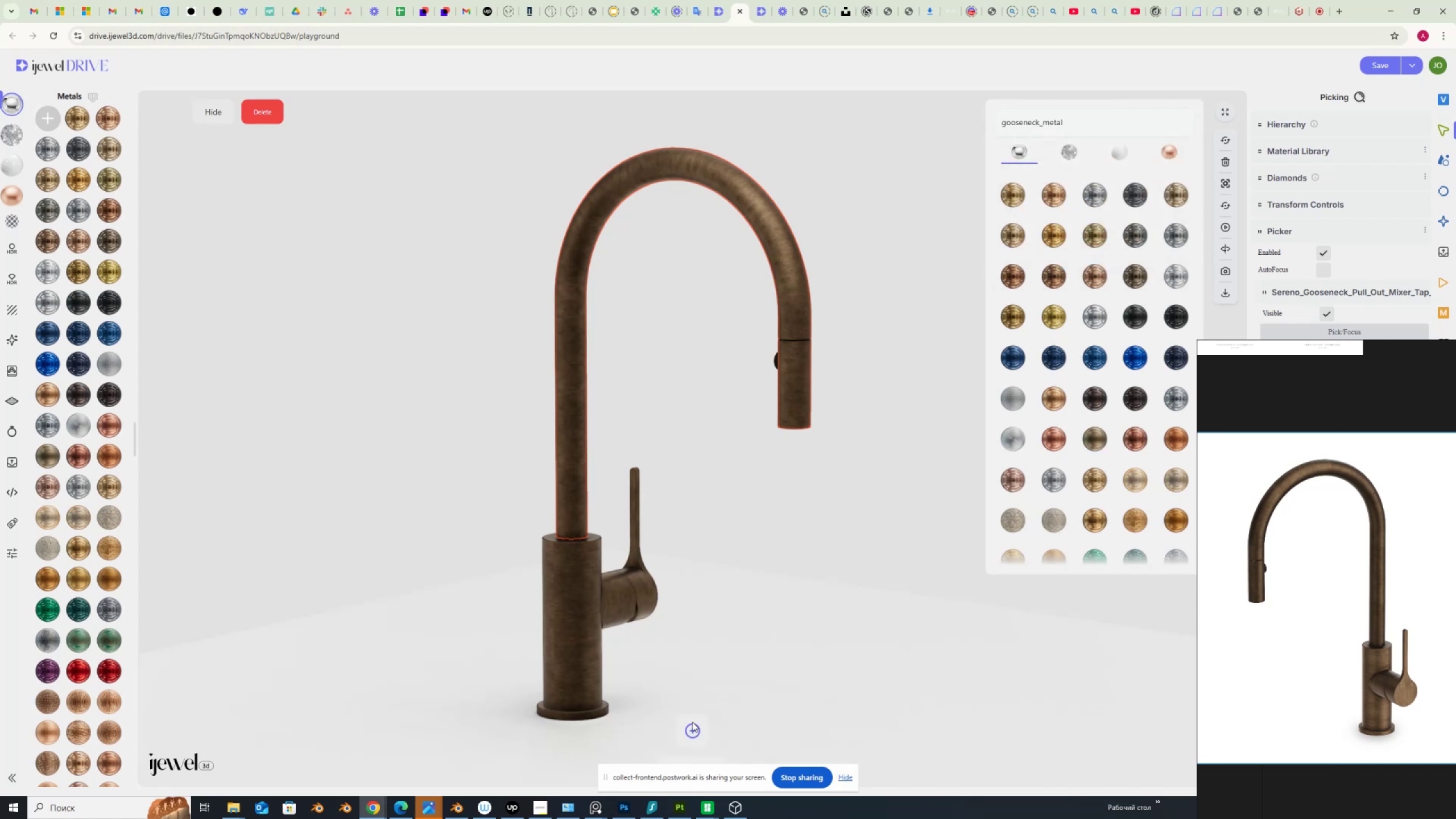 
left_click([693, 730])
 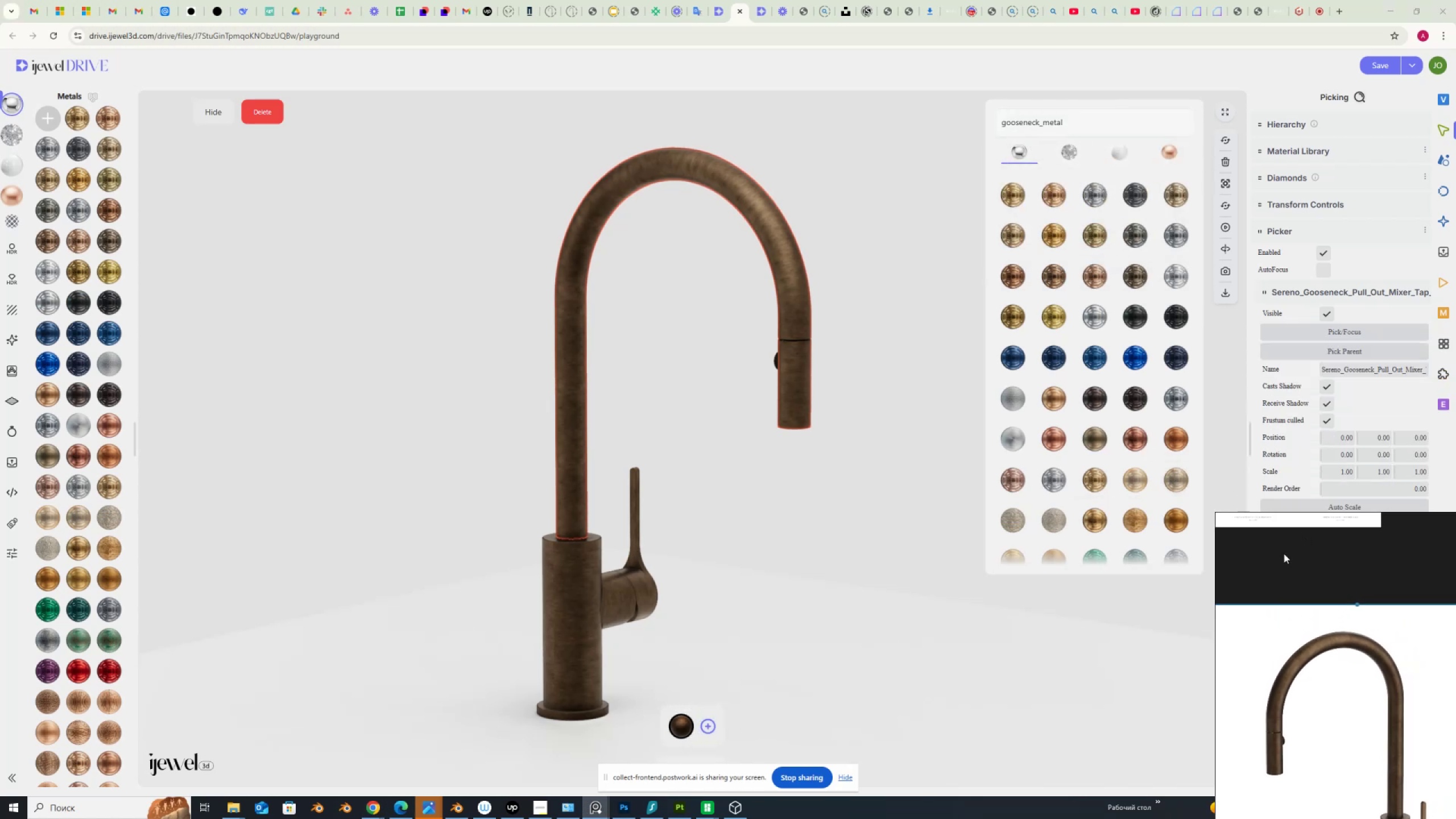 
scroll: coordinate [1077, 445], scroll_direction: down, amount: 3.0
 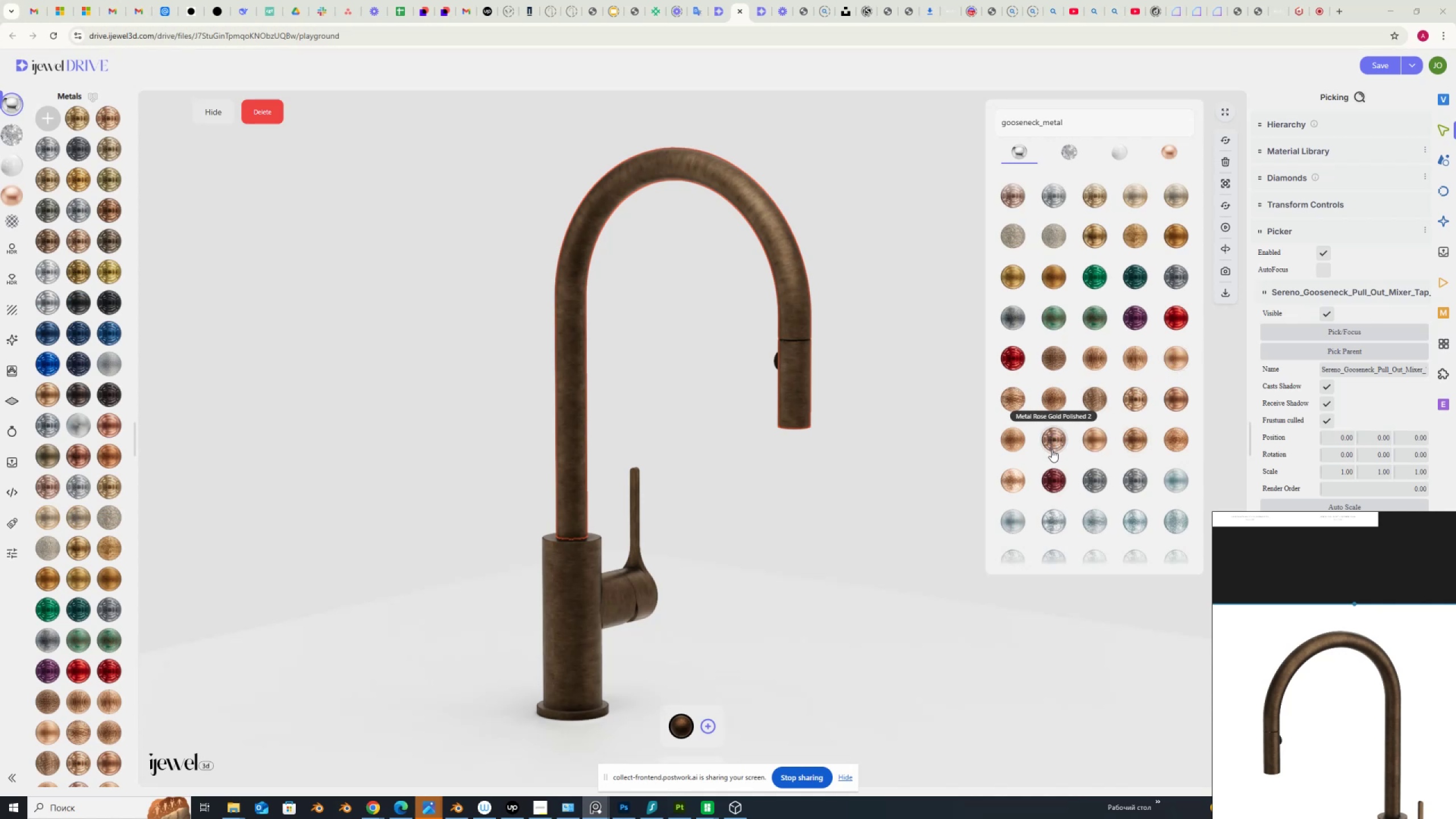 
wait(5.22)
 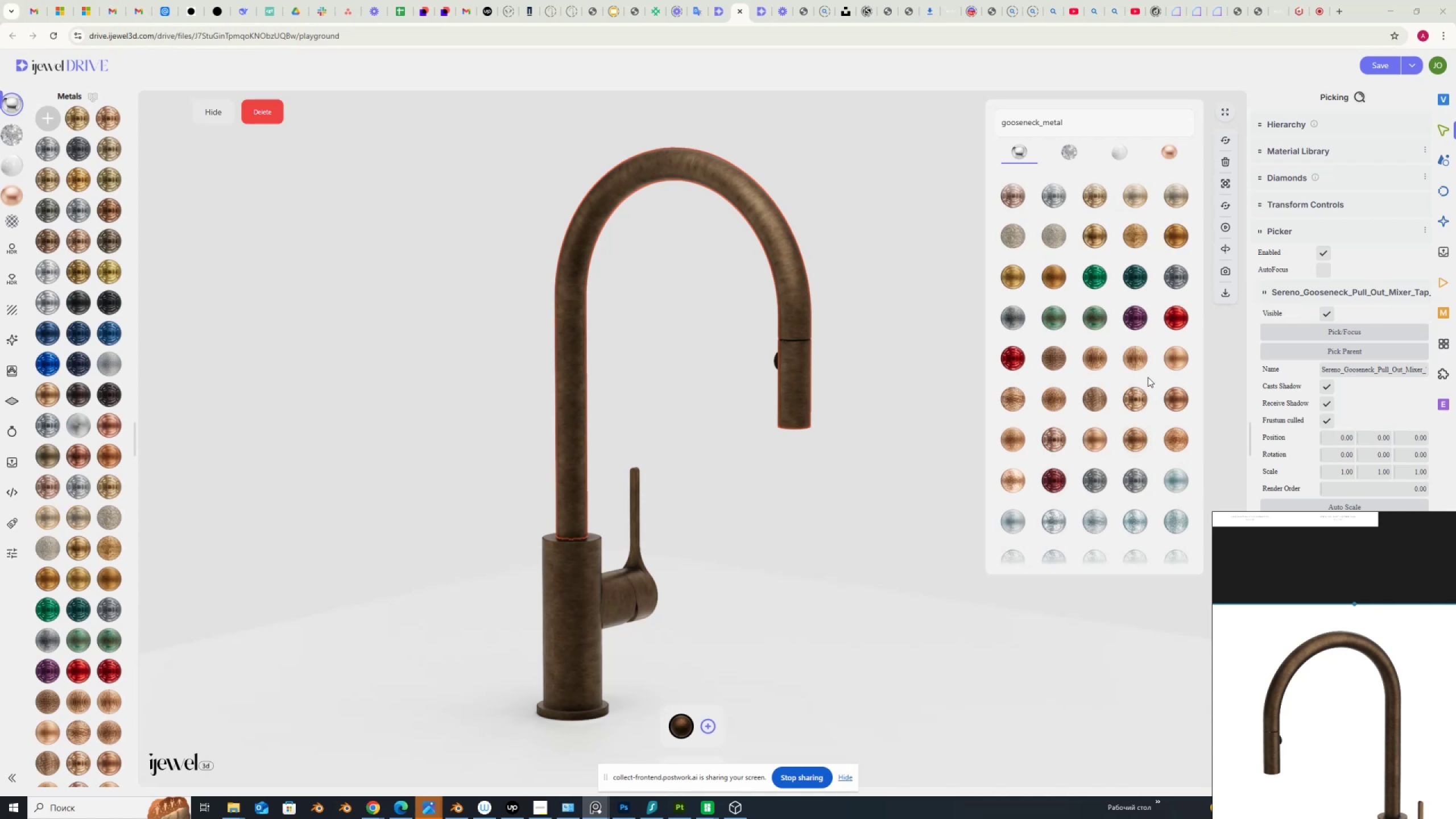 
scroll: coordinate [1104, 449], scroll_direction: down, amount: 3.0
 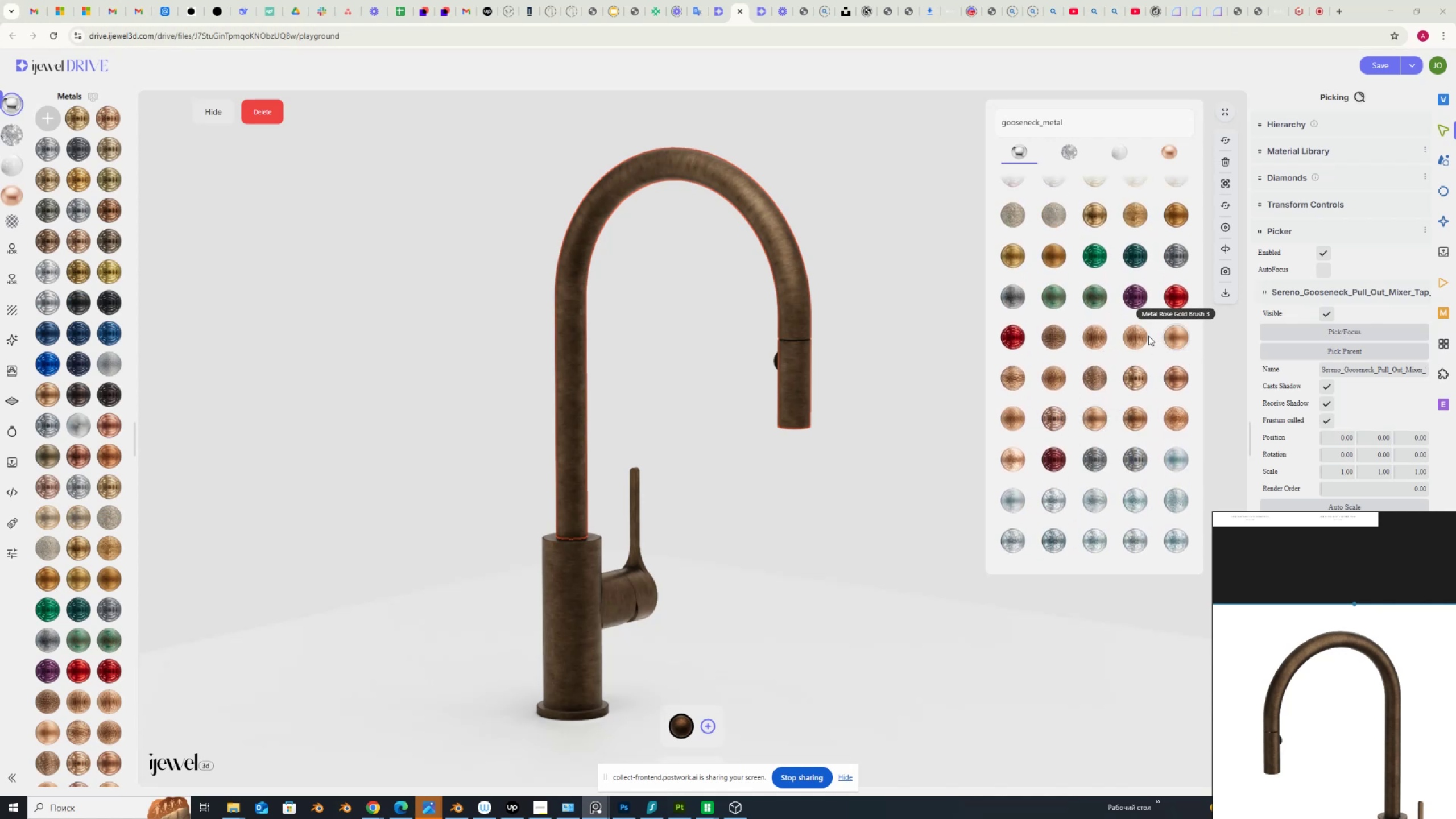 
left_click([1133, 333])
 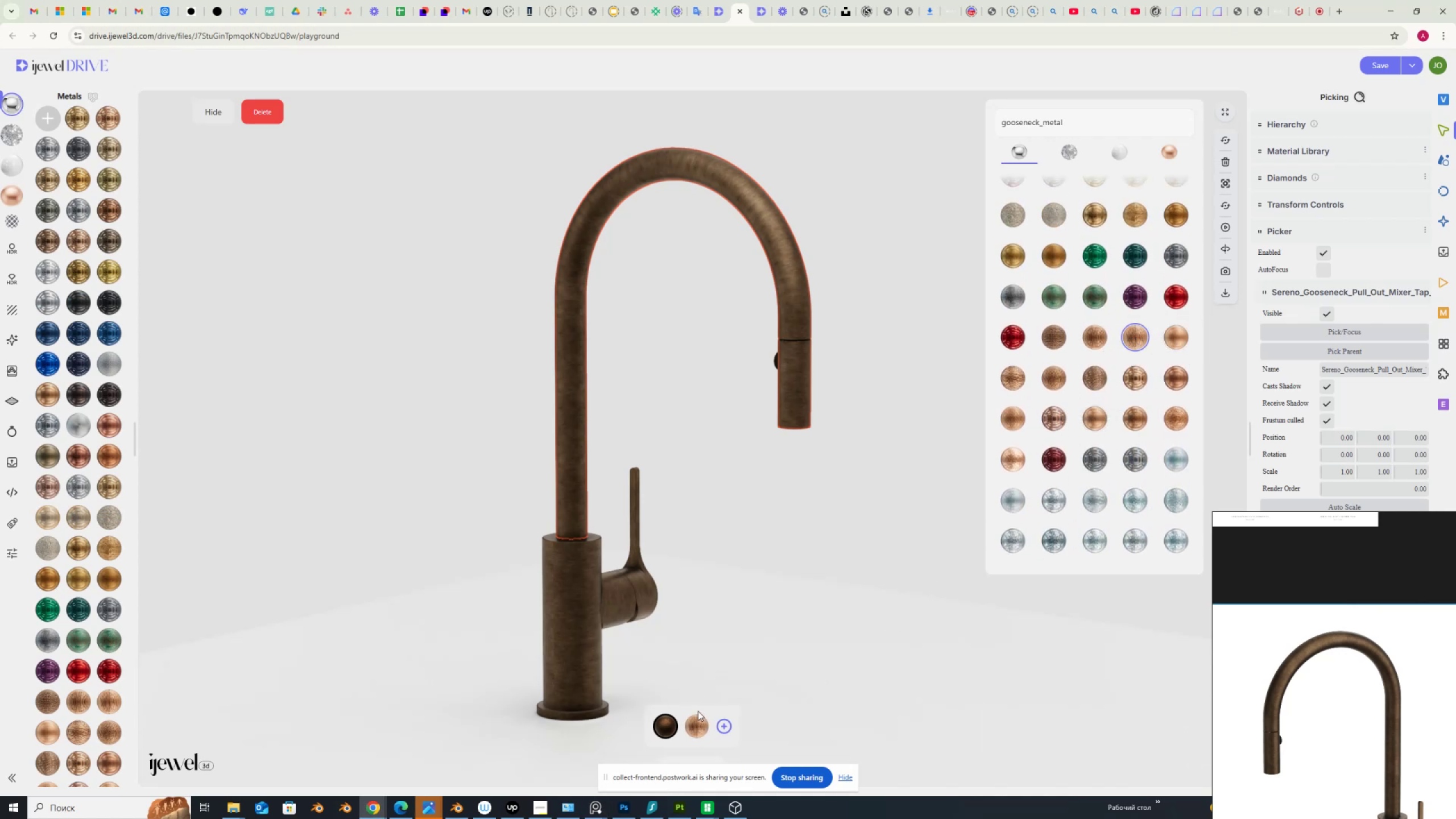 
left_click([698, 729])
 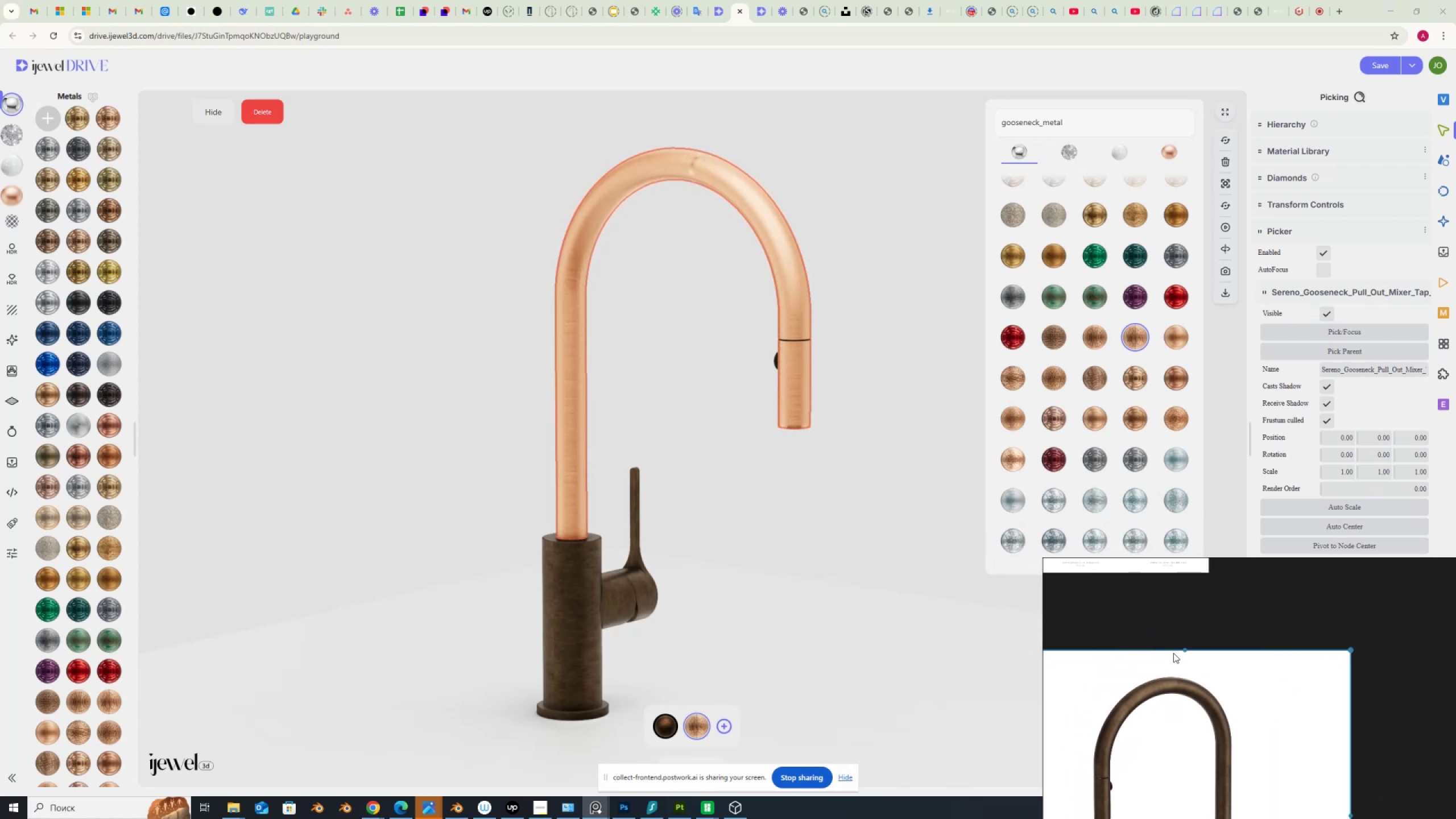 
wait(7.67)
 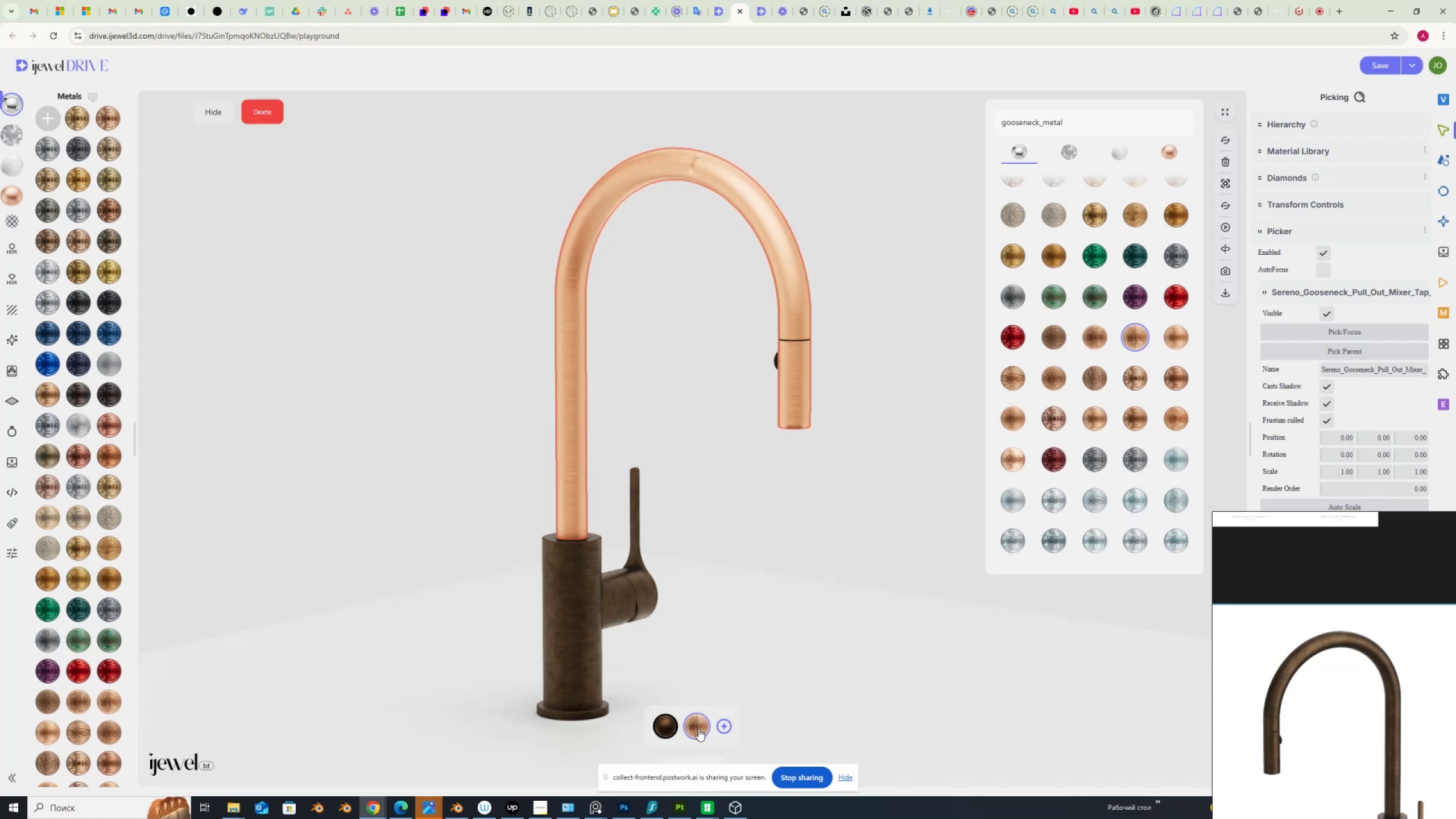 
left_click([1443, 249])
 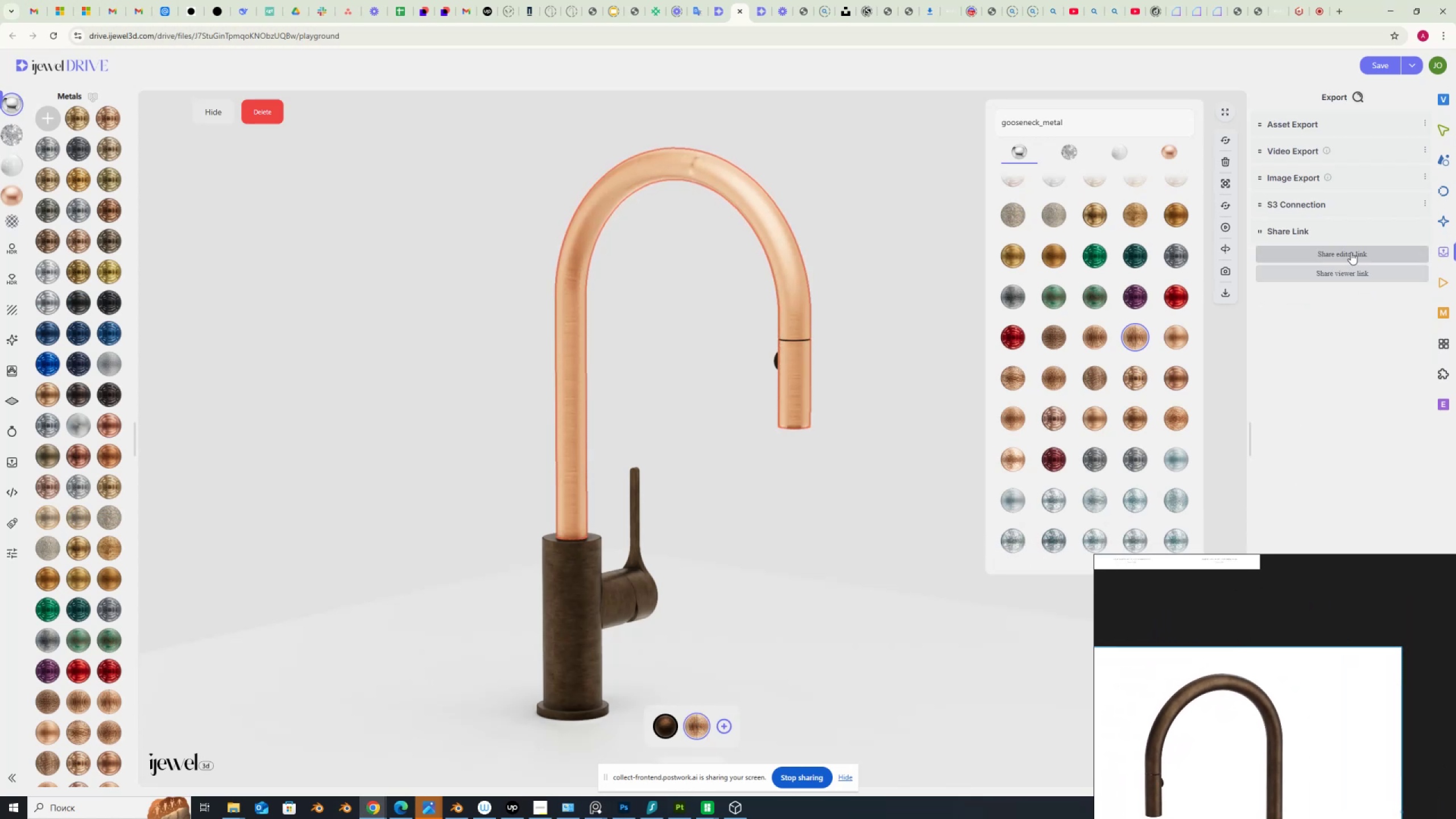 
left_click([1351, 251])
 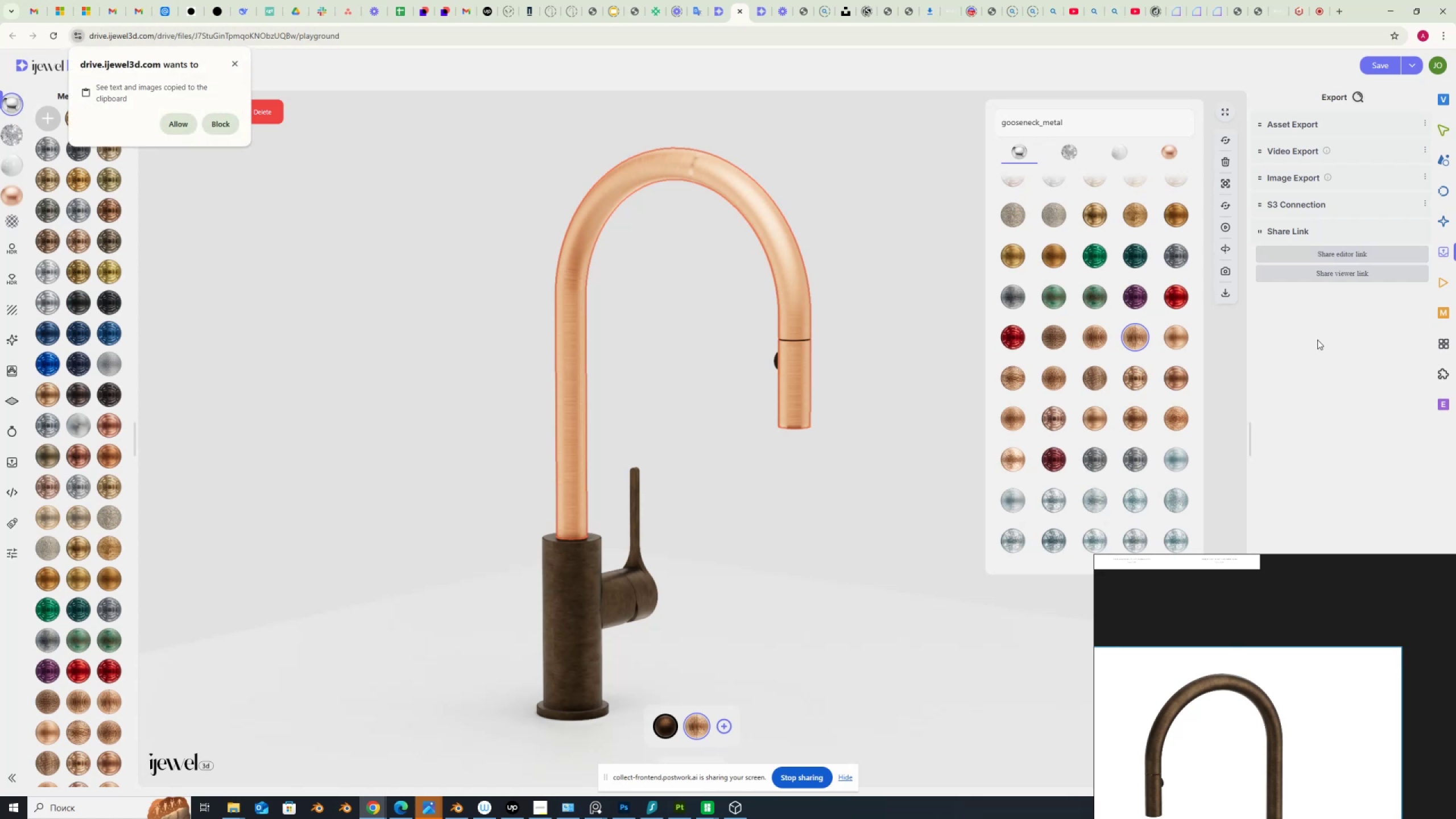 
wait(13.81)
 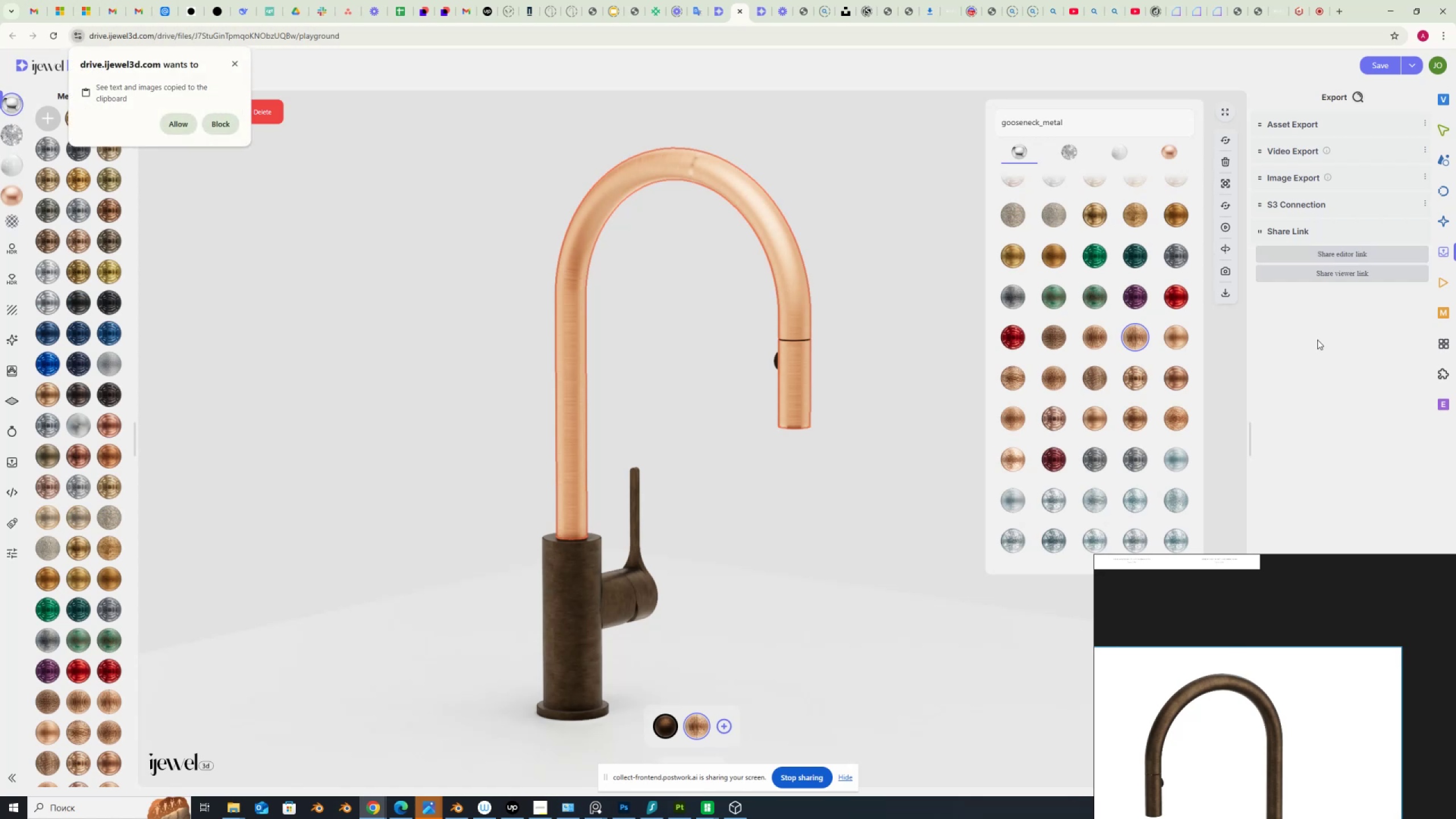 
left_click([182, 123])
 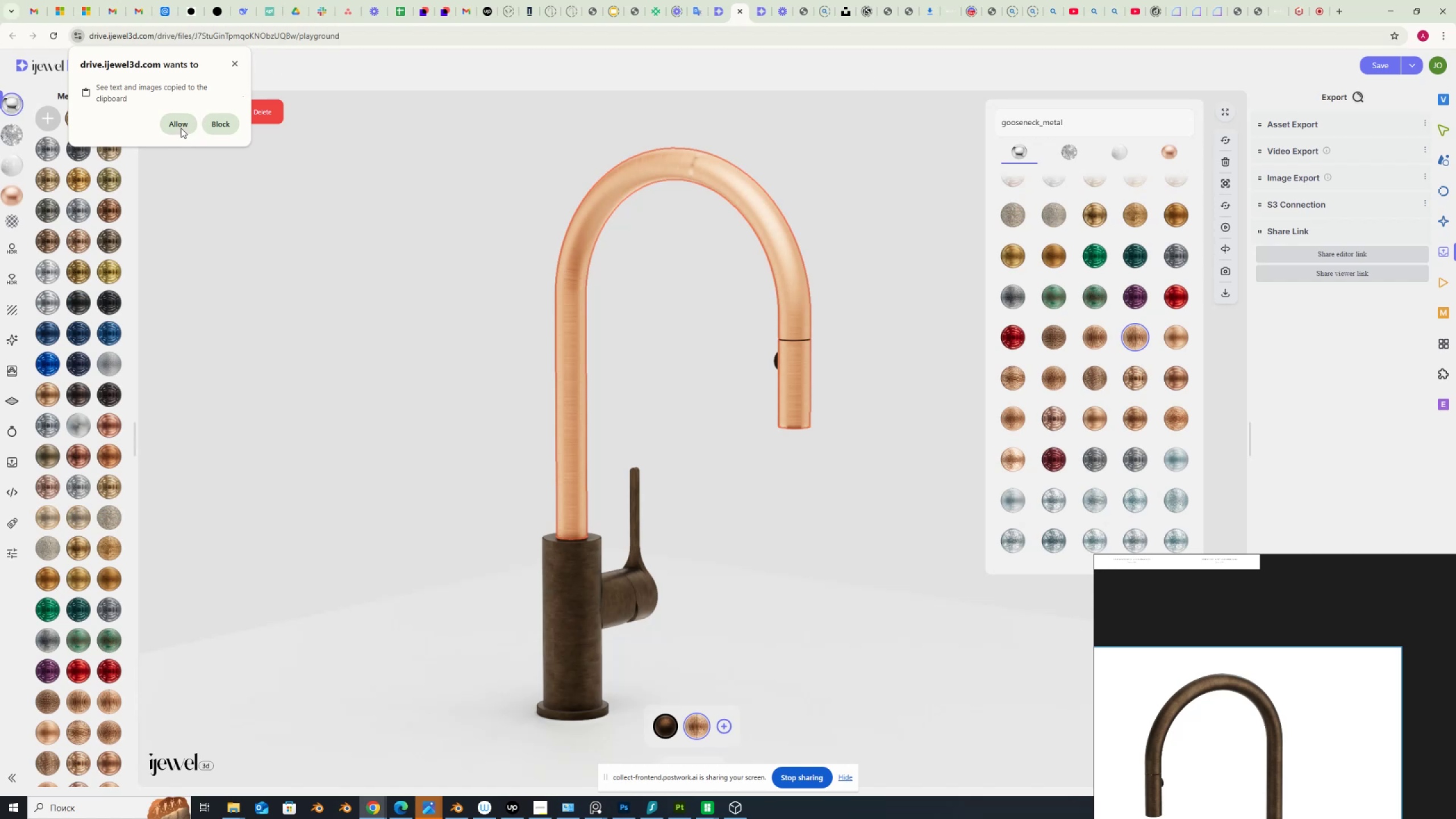 
left_click([181, 126])
 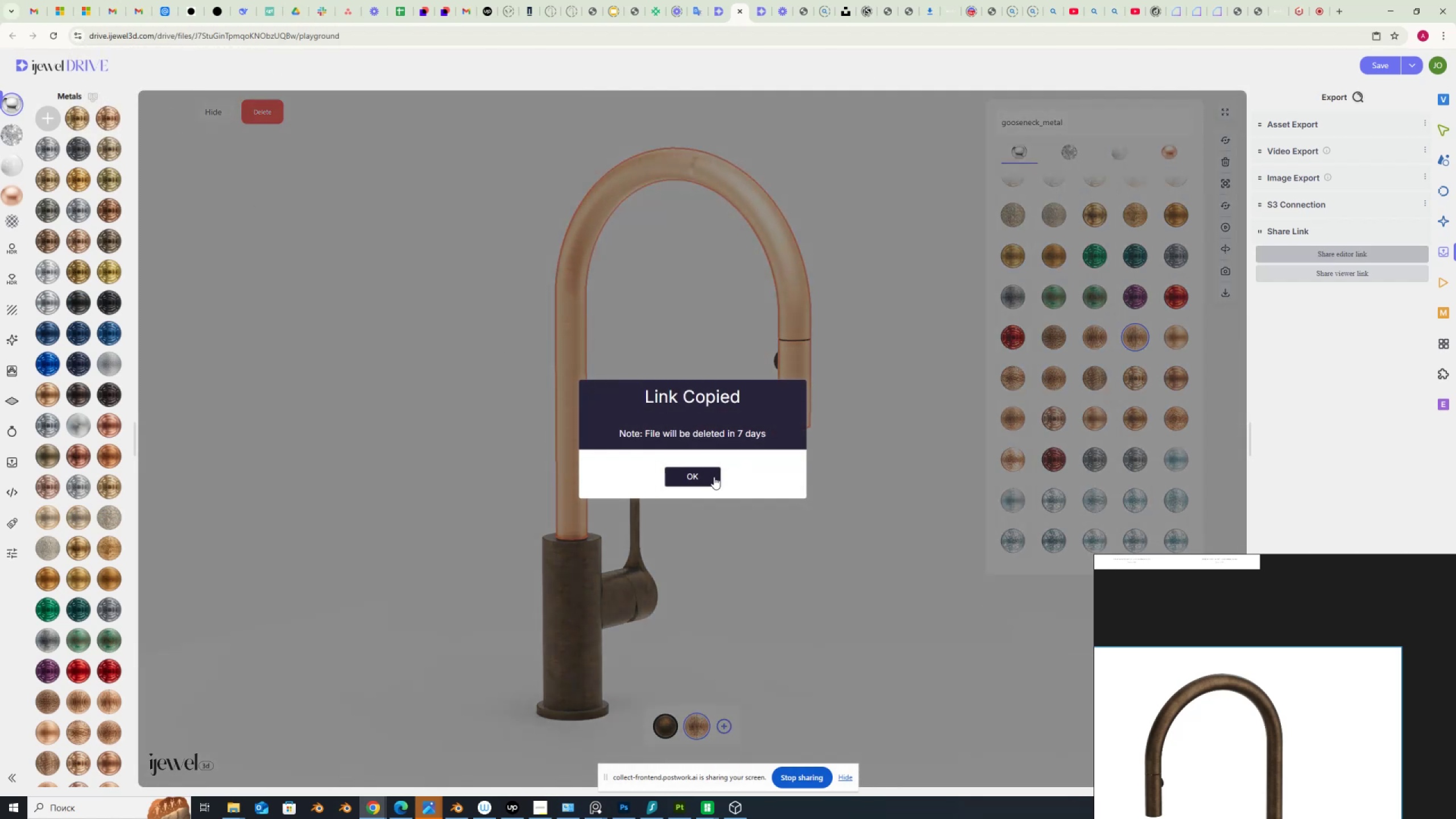 
left_click([708, 473])
 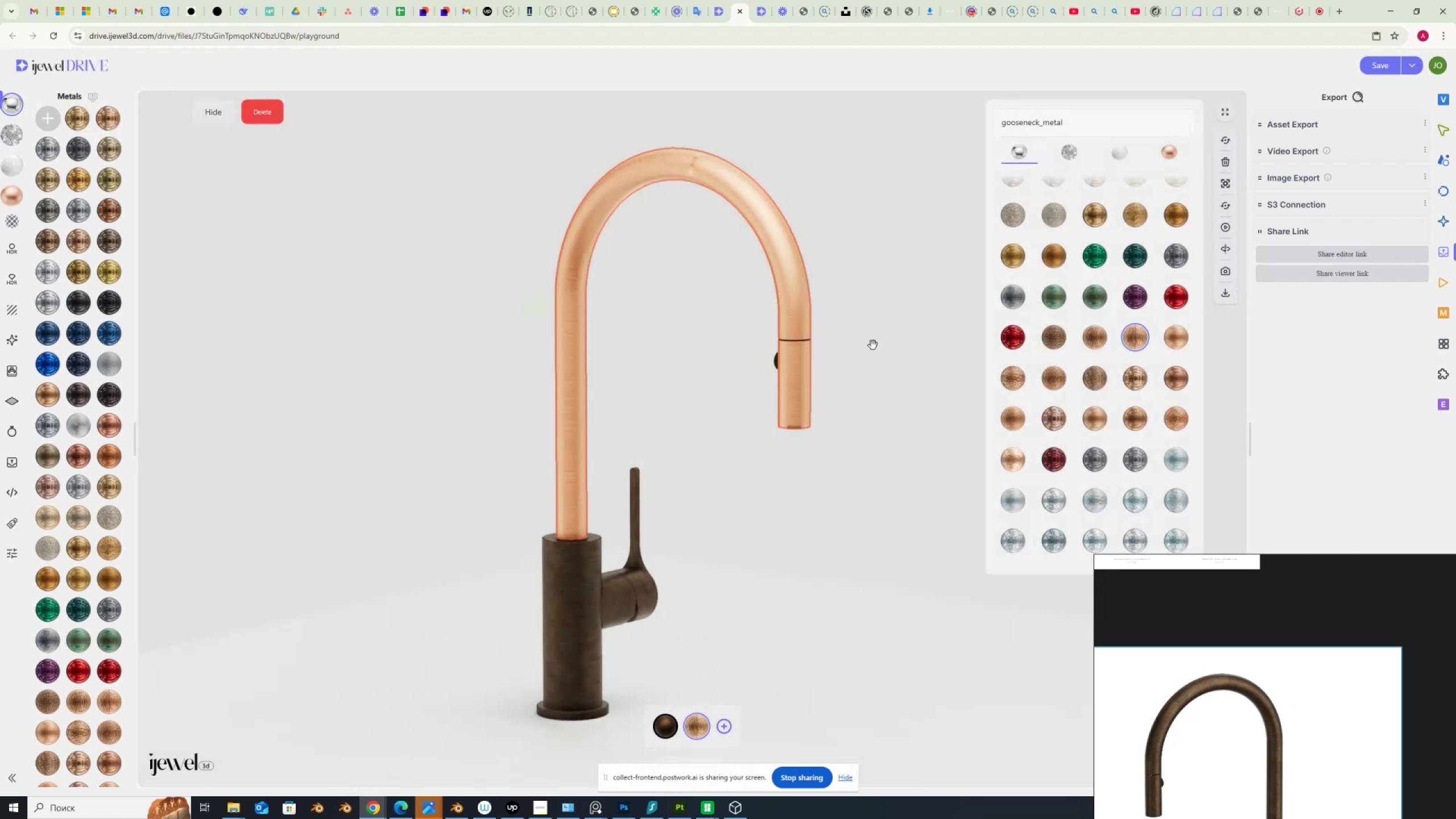 
wait(8.14)
 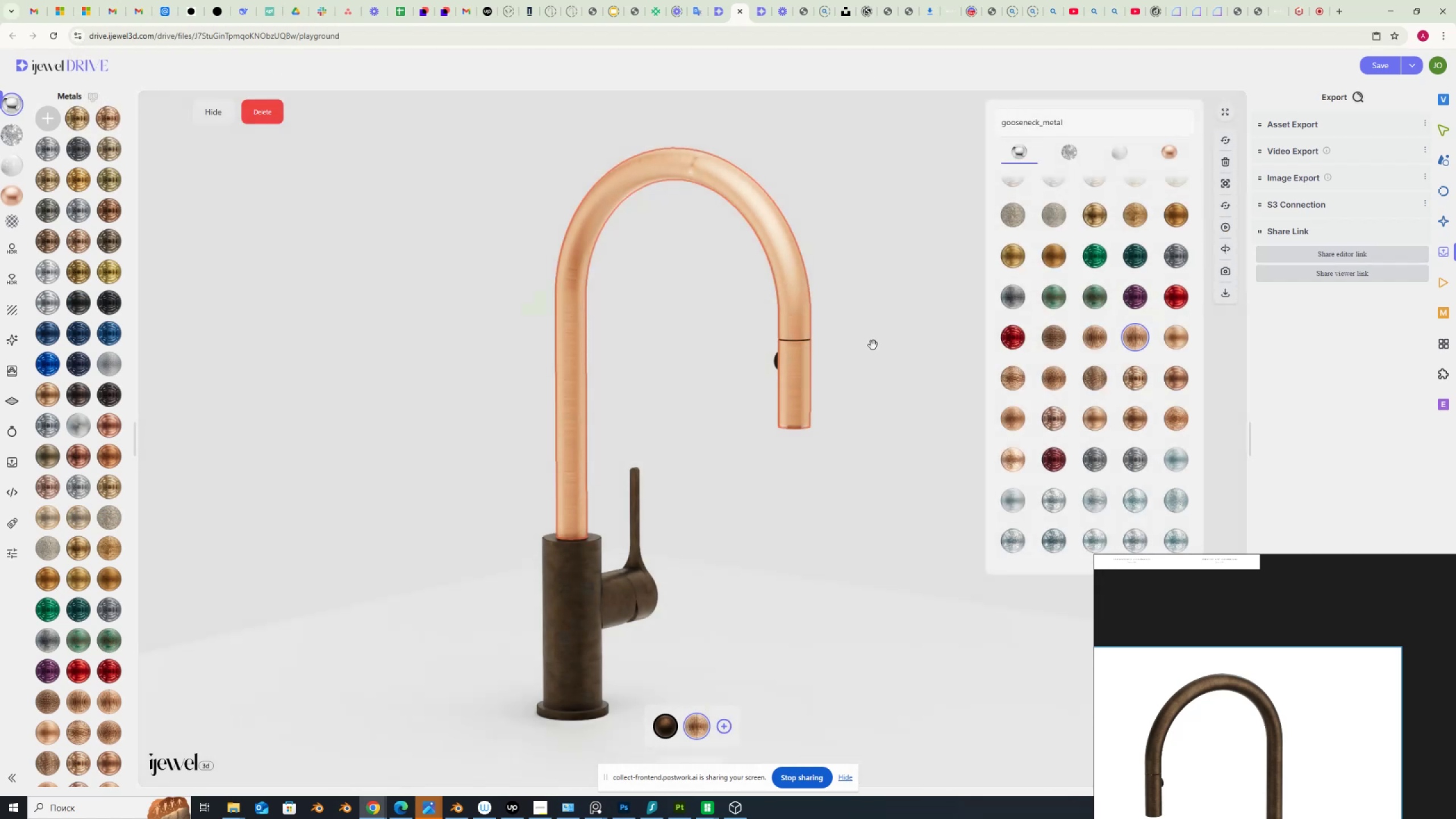 
left_click([796, 304])
 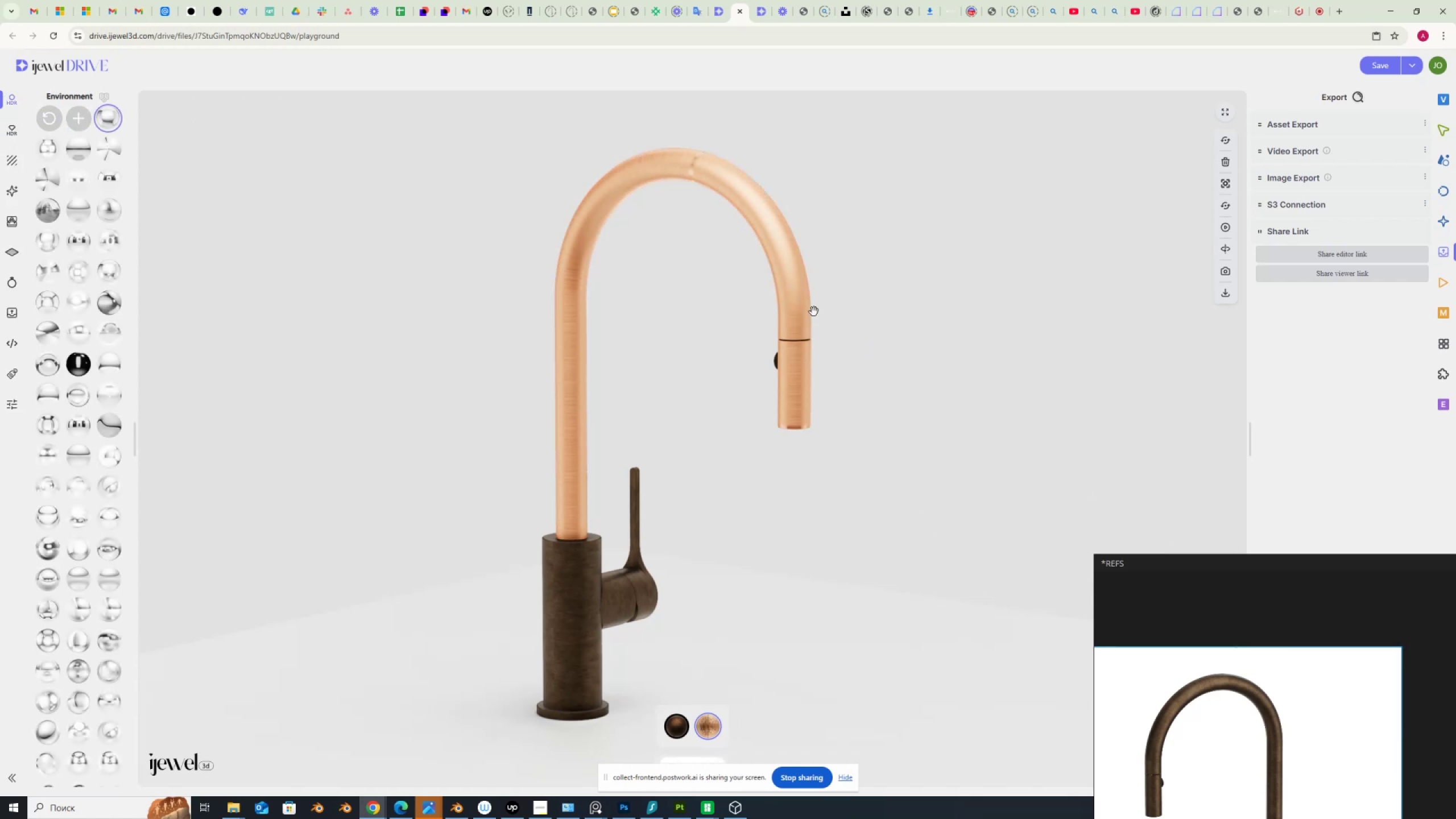 
left_click([798, 306])
 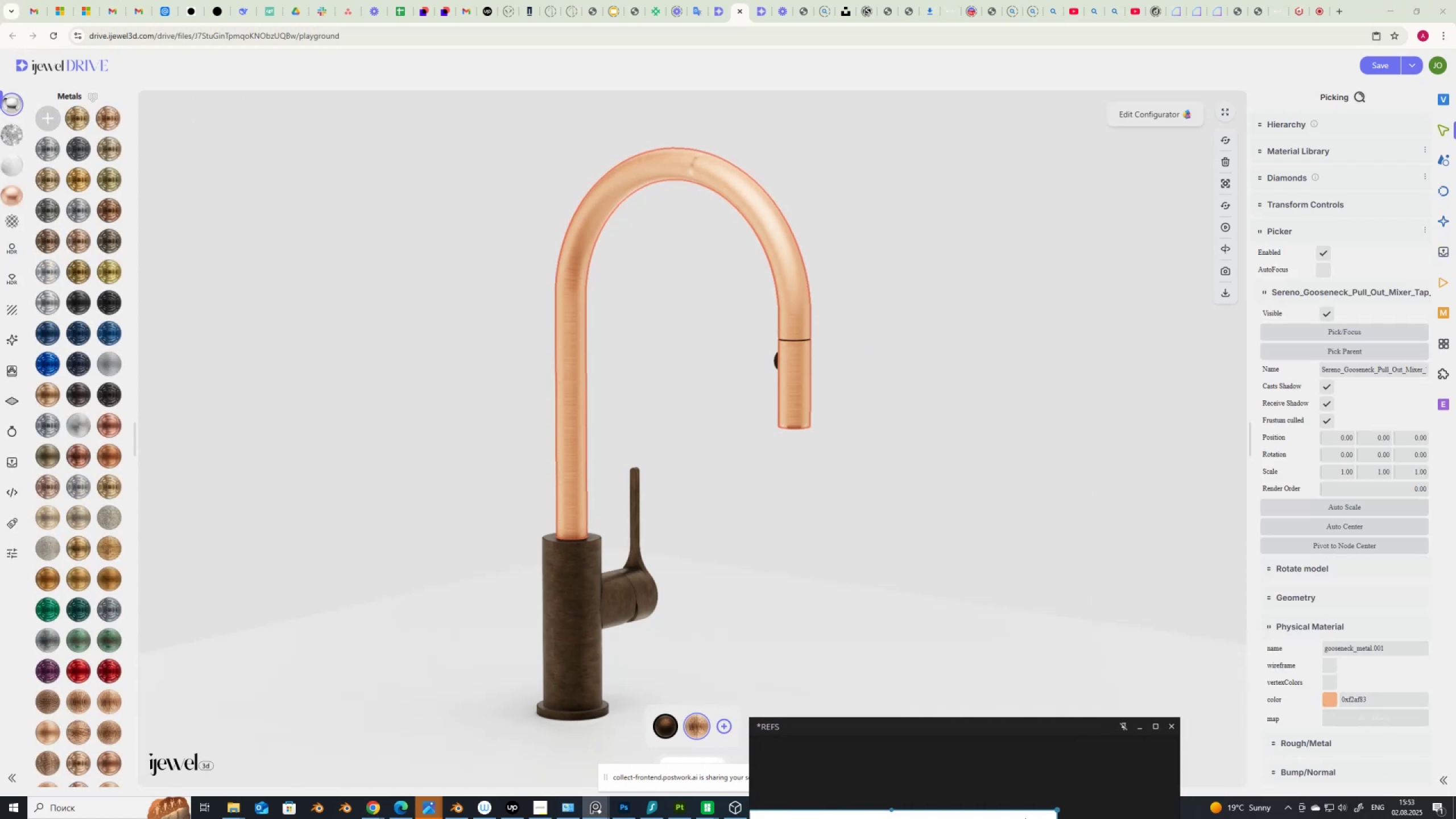 
scroll: coordinate [1365, 695], scroll_direction: down, amount: 6.0
 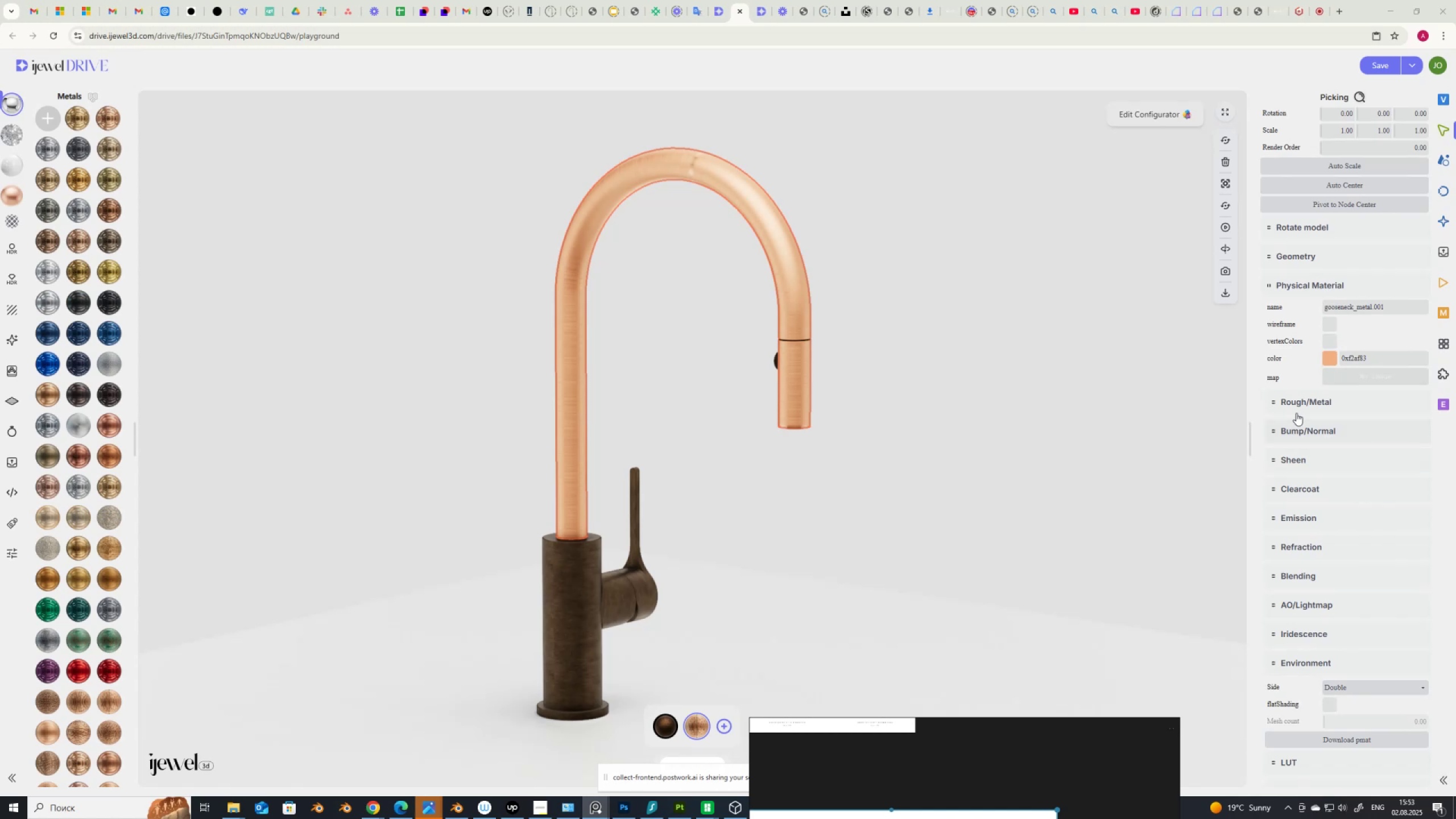 
left_click([1298, 406])
 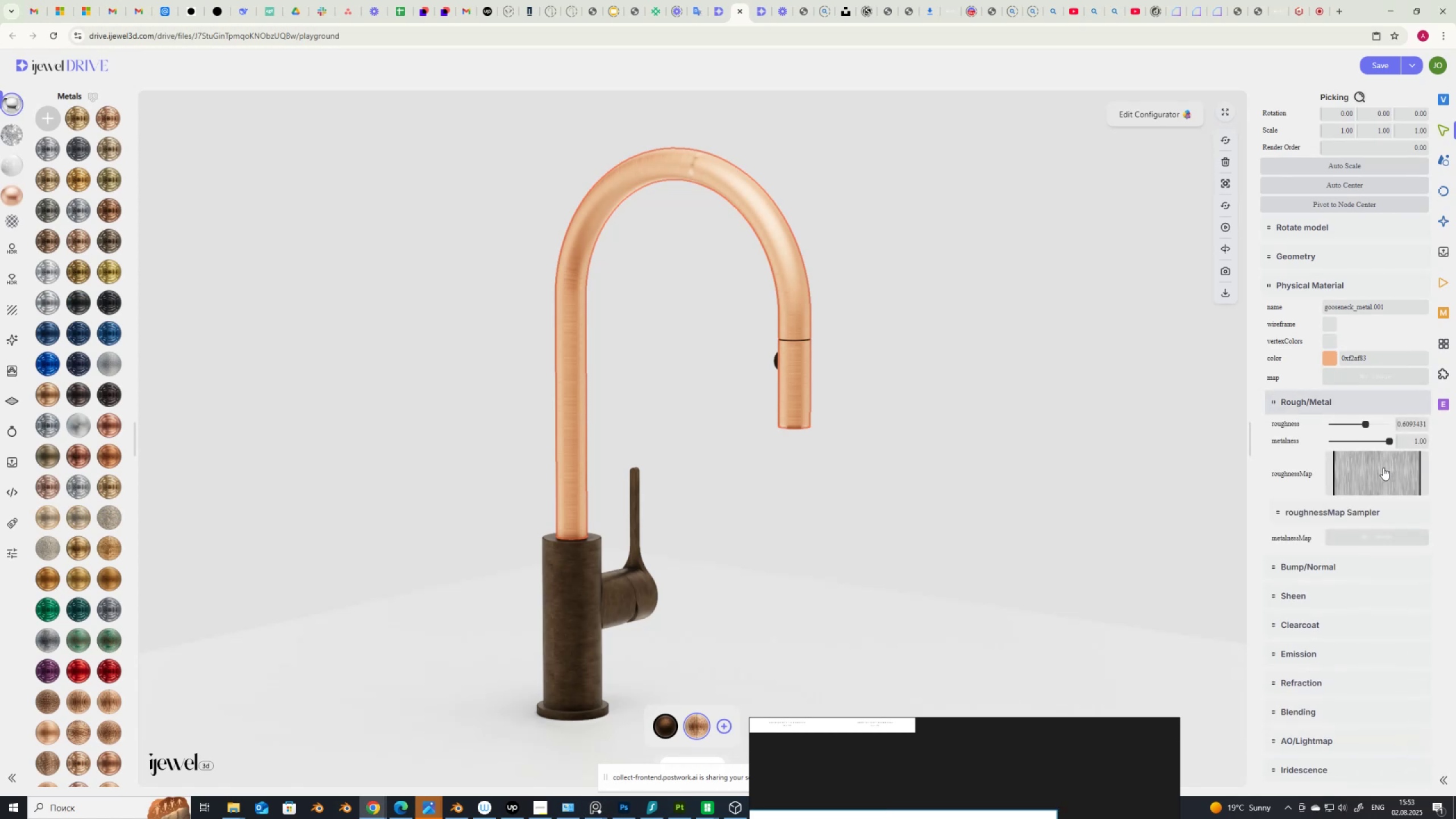 
left_click([1383, 468])
 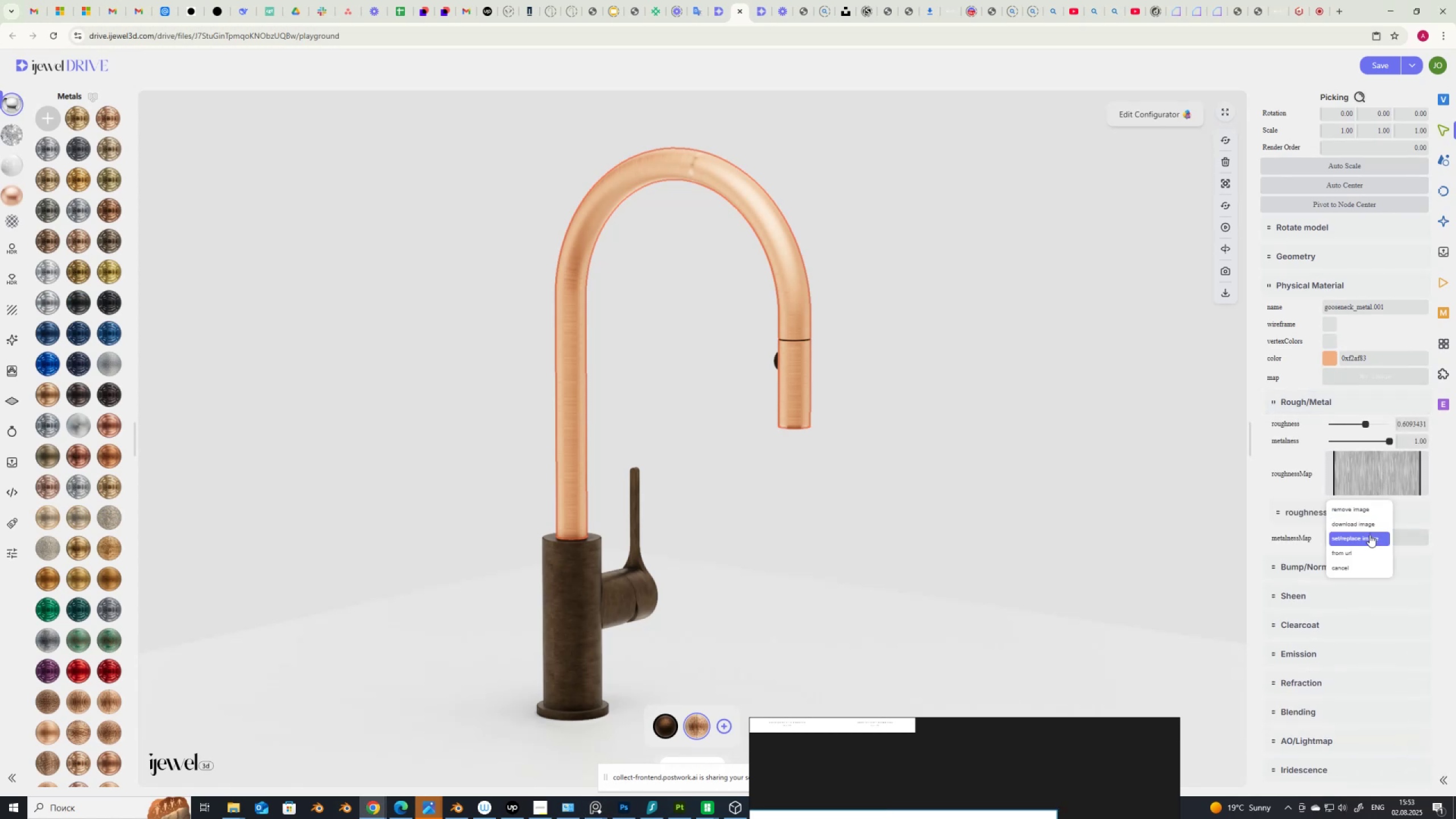 
left_click([1370, 535])
 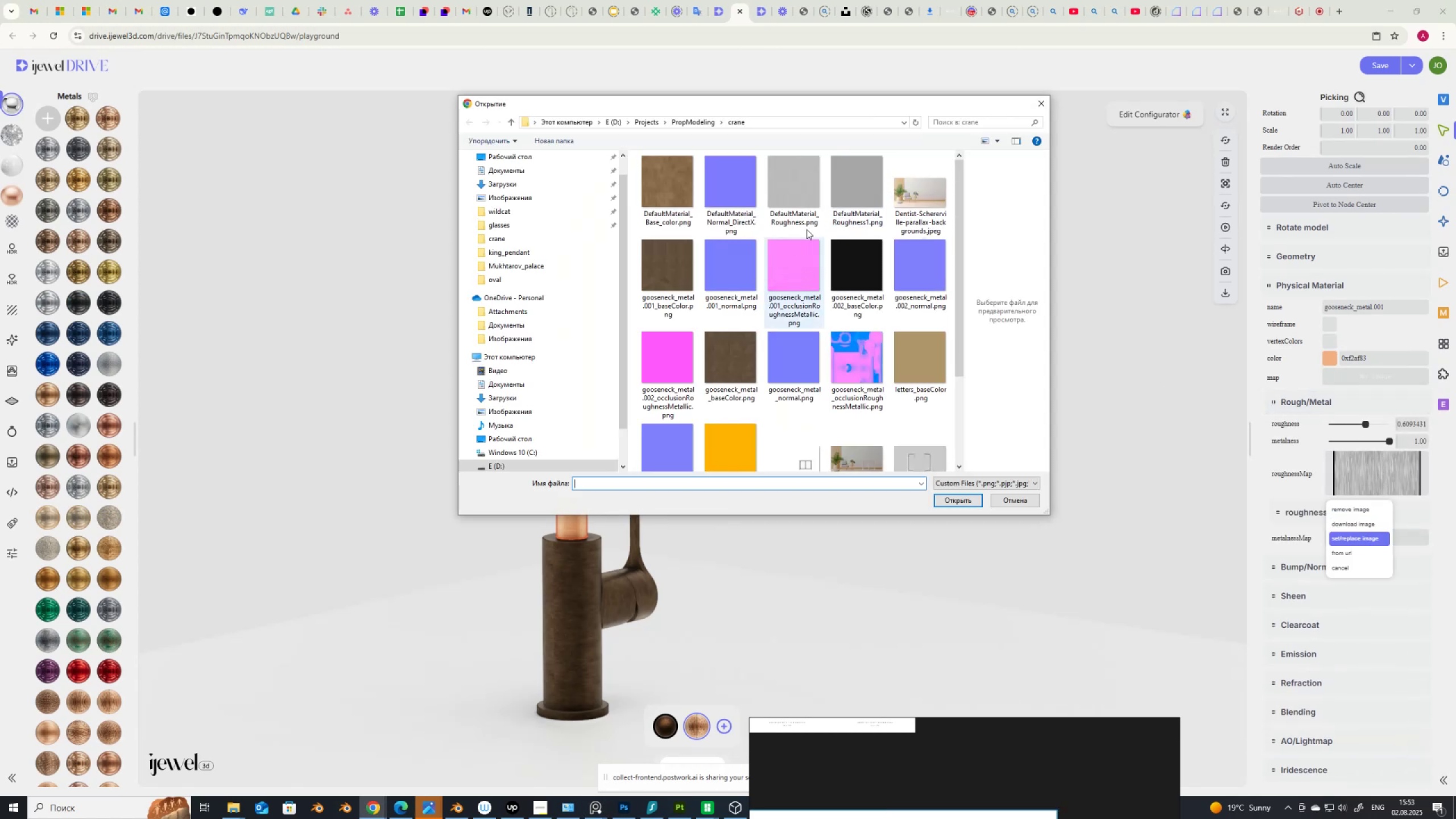 
double_click([798, 188])
 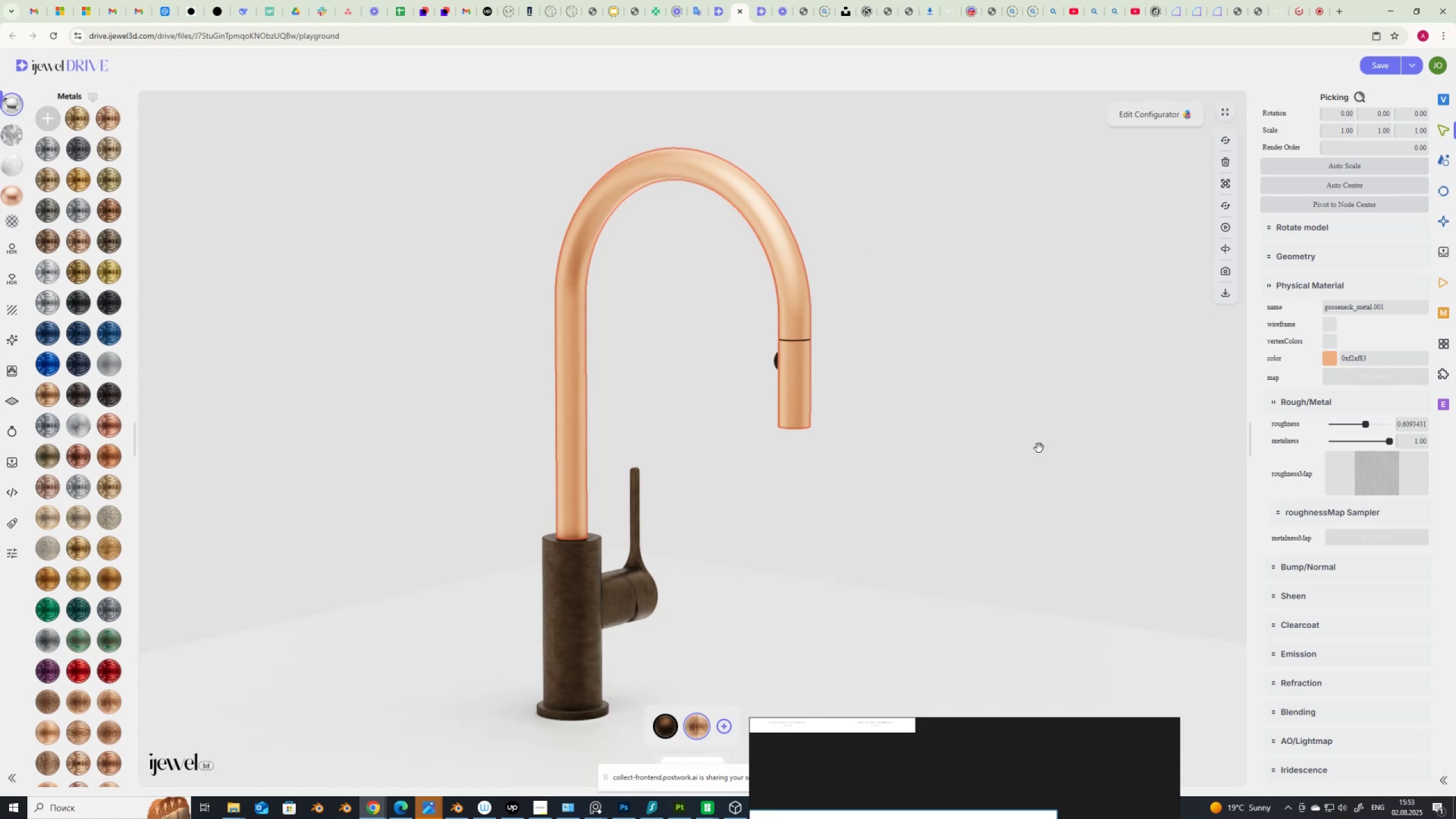 
wait(8.53)
 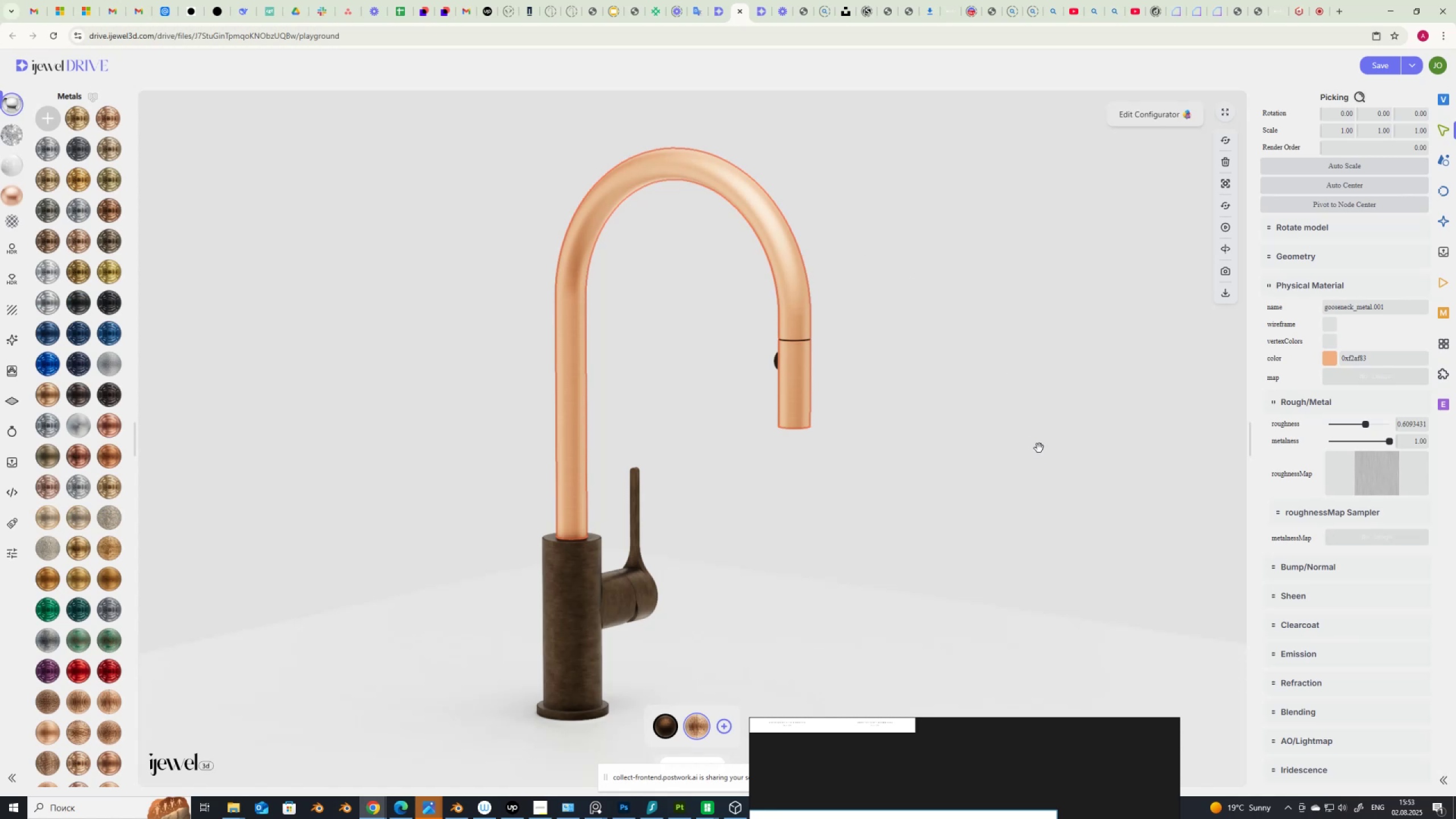 
scroll: coordinate [921, 770], scroll_direction: up, amount: 2.0
 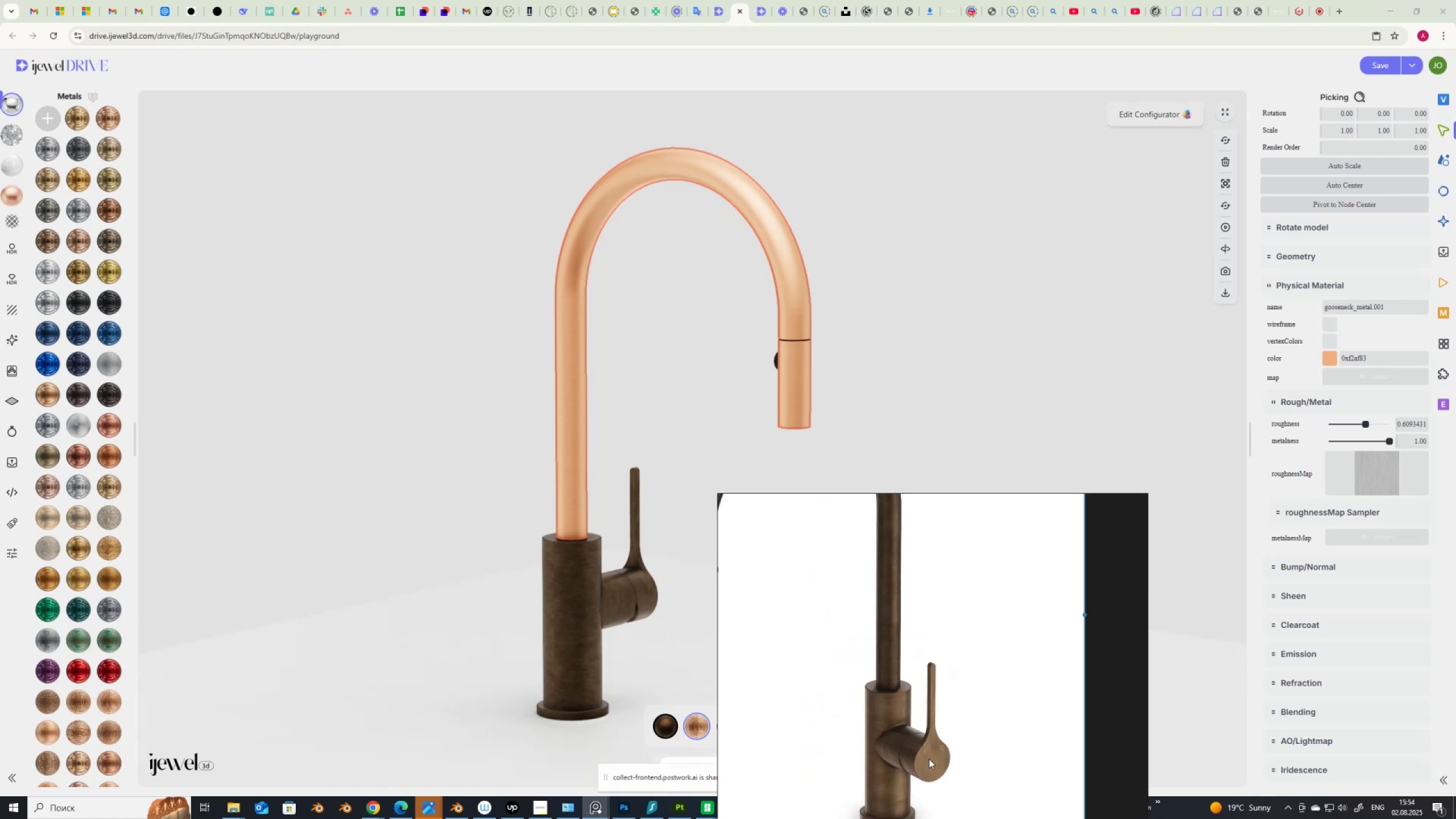 
scroll: coordinate [923, 719], scroll_direction: down, amount: 11.0
 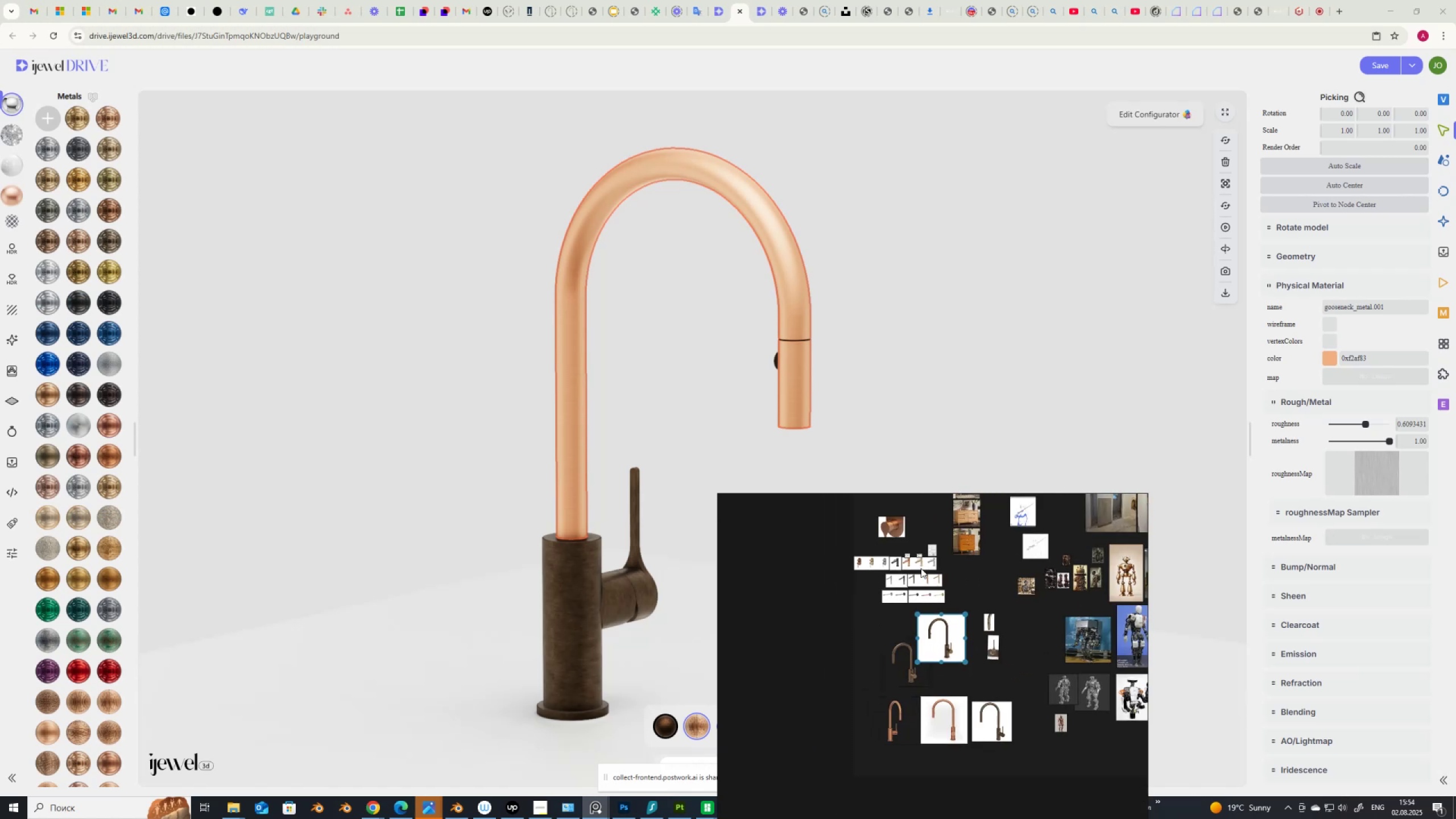 
scroll: coordinate [967, 789], scroll_direction: up, amount: 15.0
 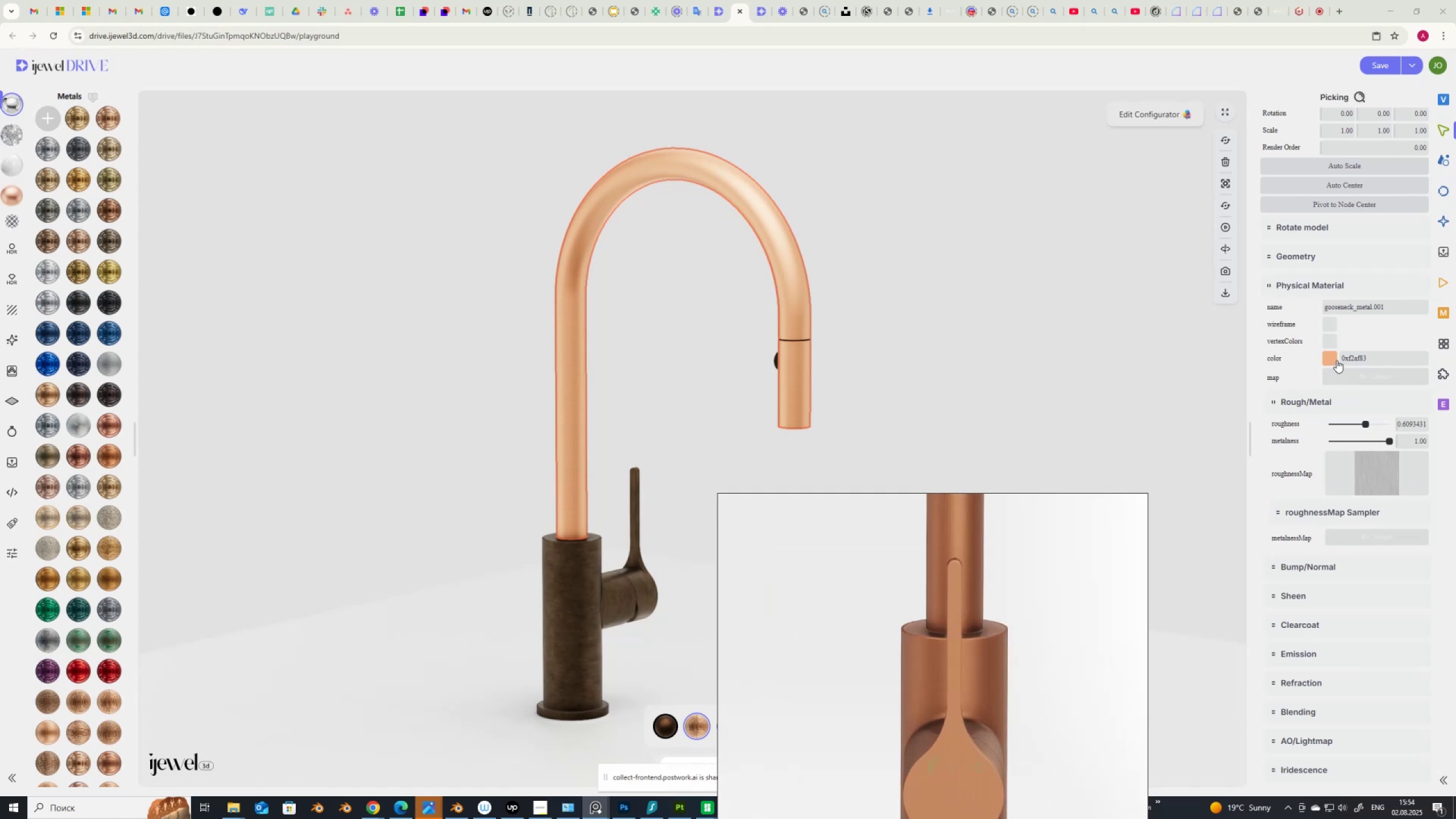 
left_click([1333, 357])
 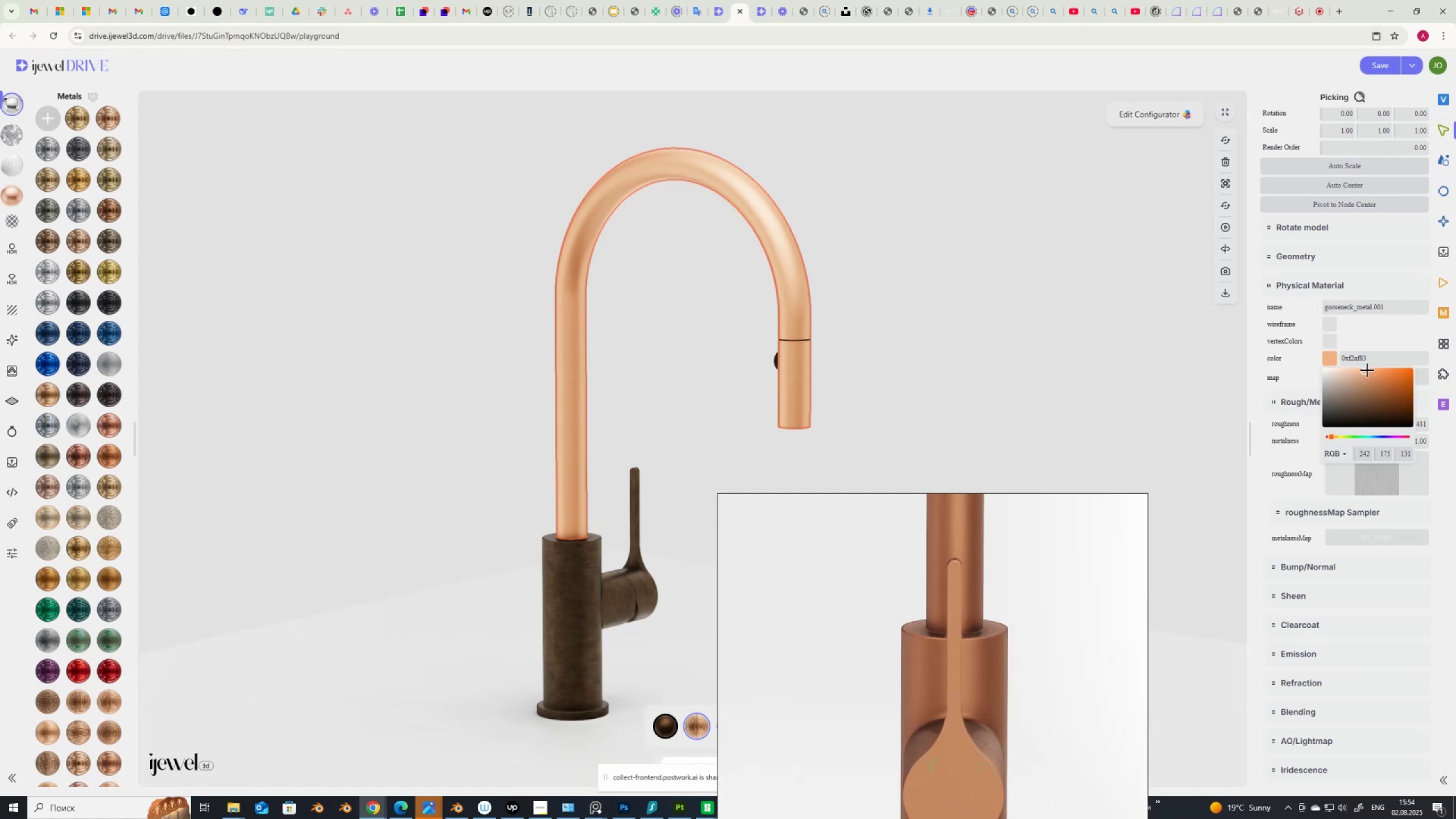 
left_click_drag(start_coordinate=[1367, 371], to_coordinate=[1369, 384])
 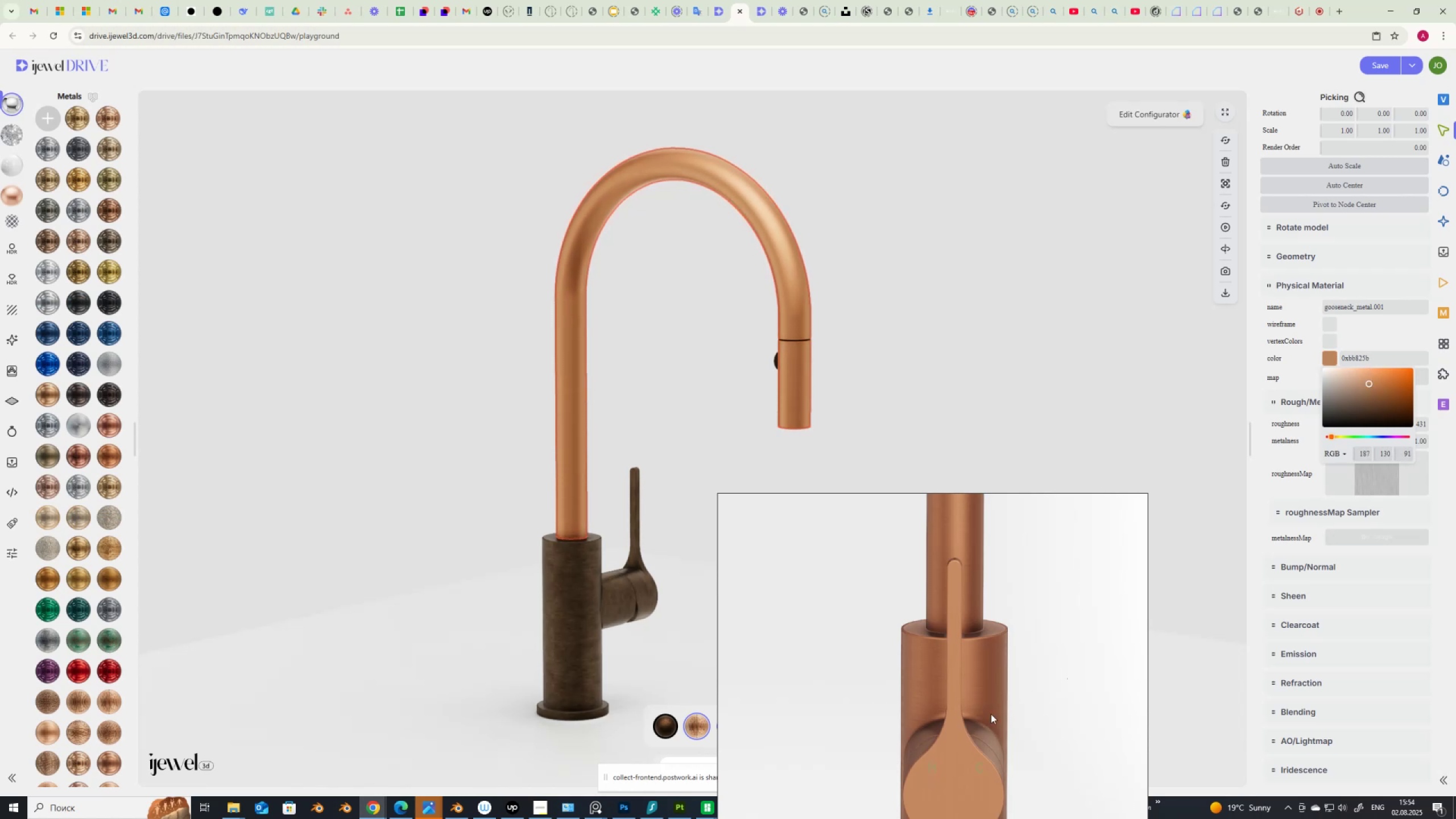 
scroll: coordinate [985, 726], scroll_direction: down, amount: 13.0
 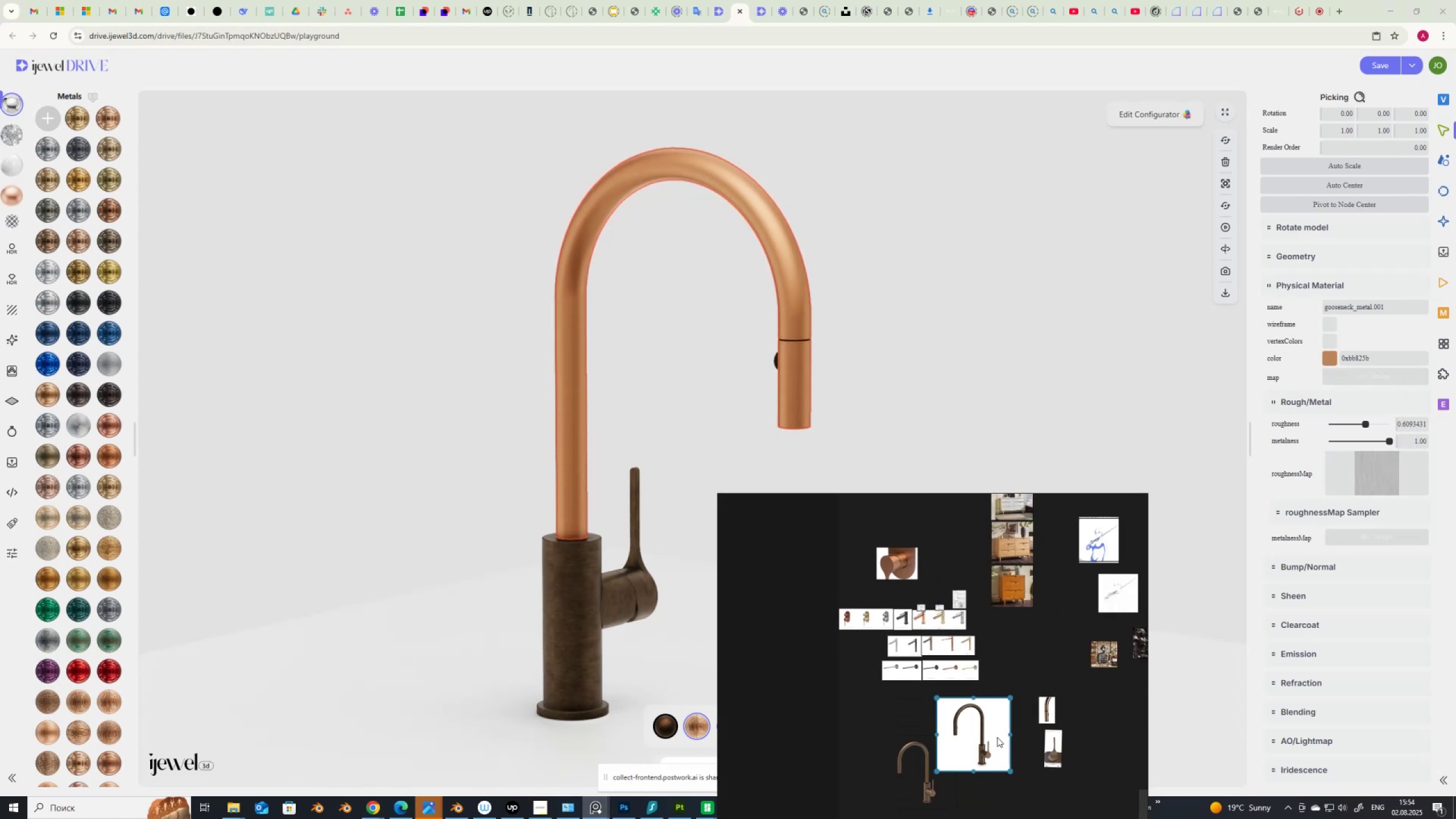 
scroll: coordinate [878, 615], scroll_direction: up, amount: 12.0
 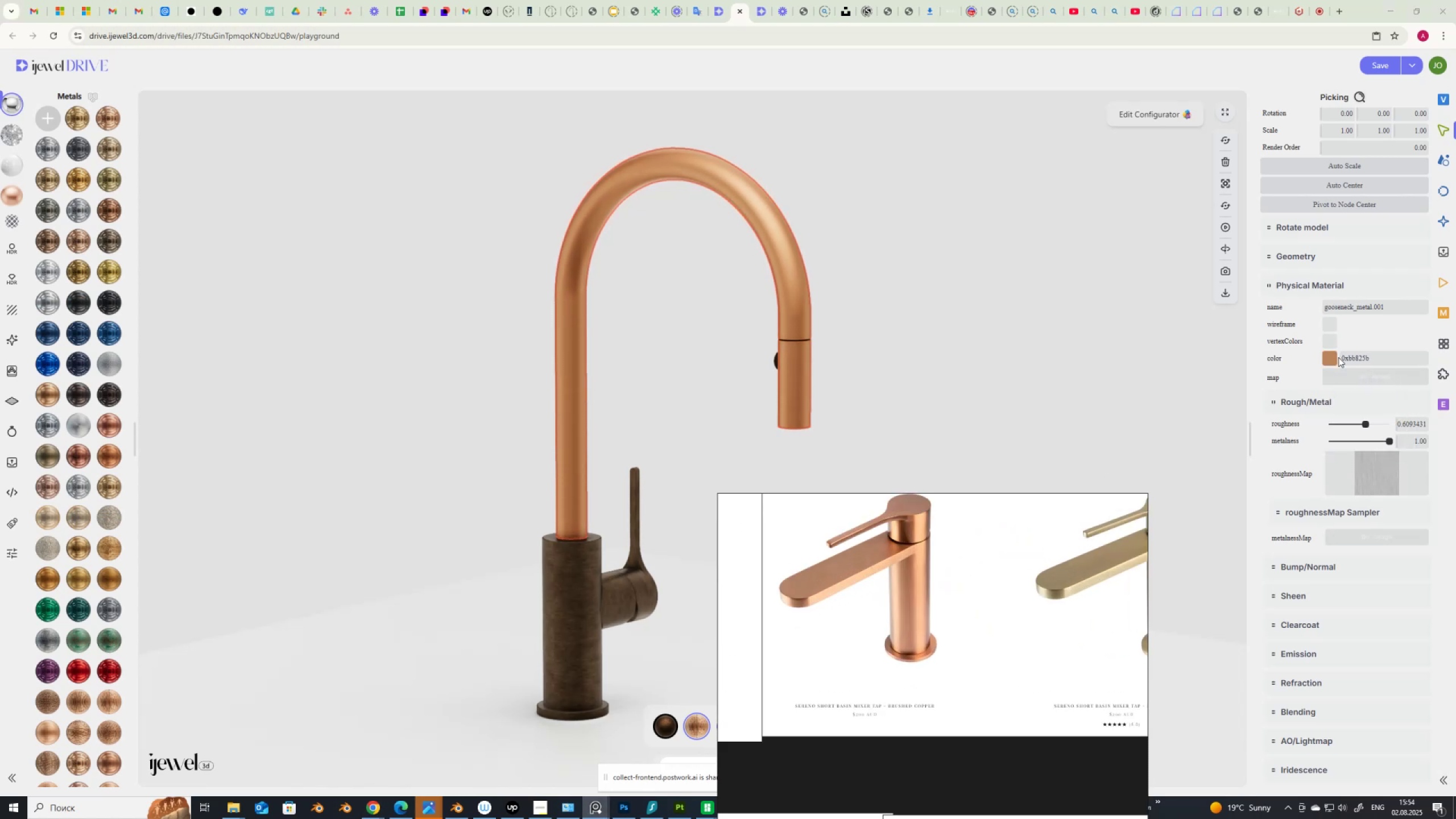 
left_click([1334, 362])
 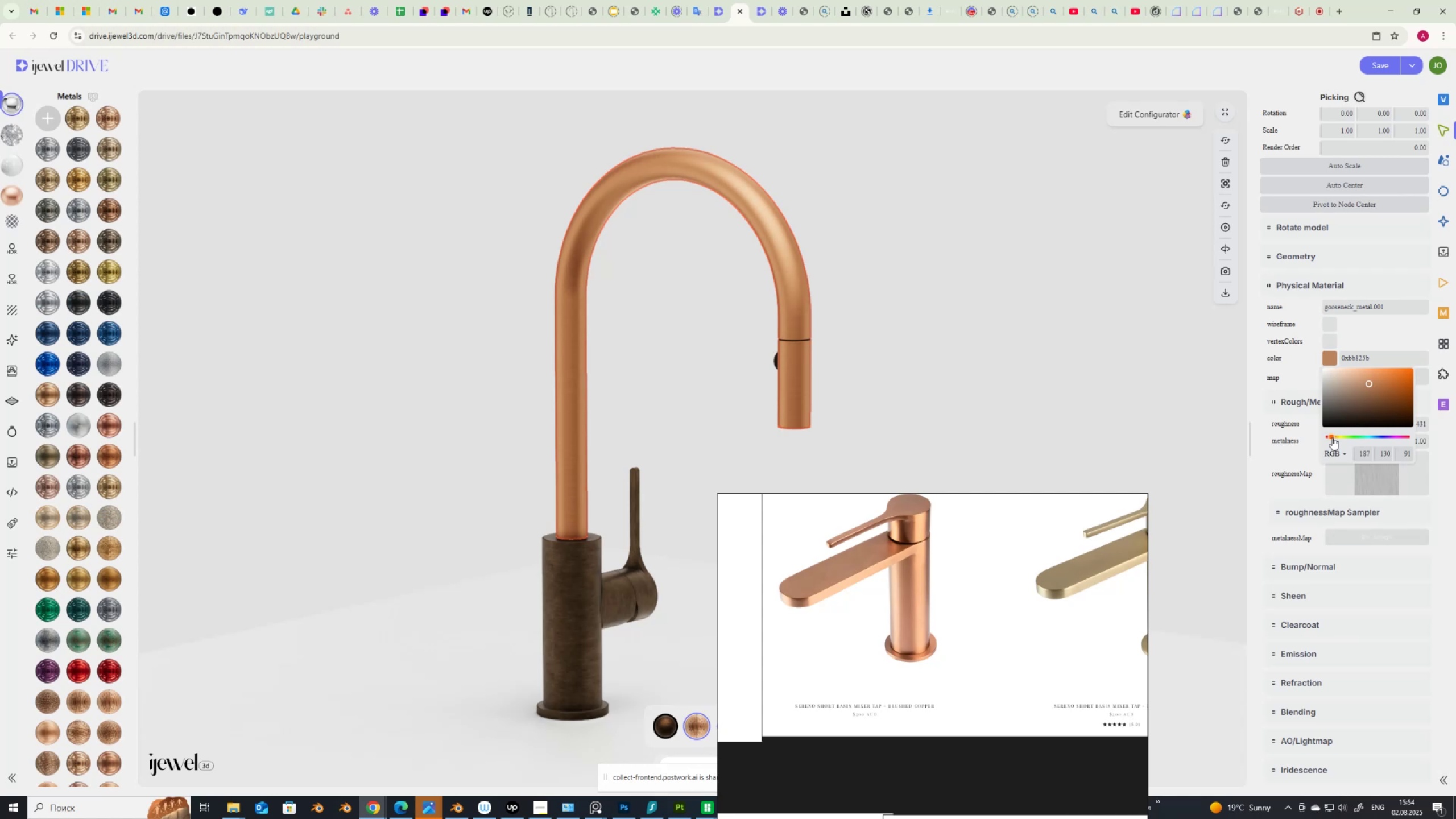 
wait(5.34)
 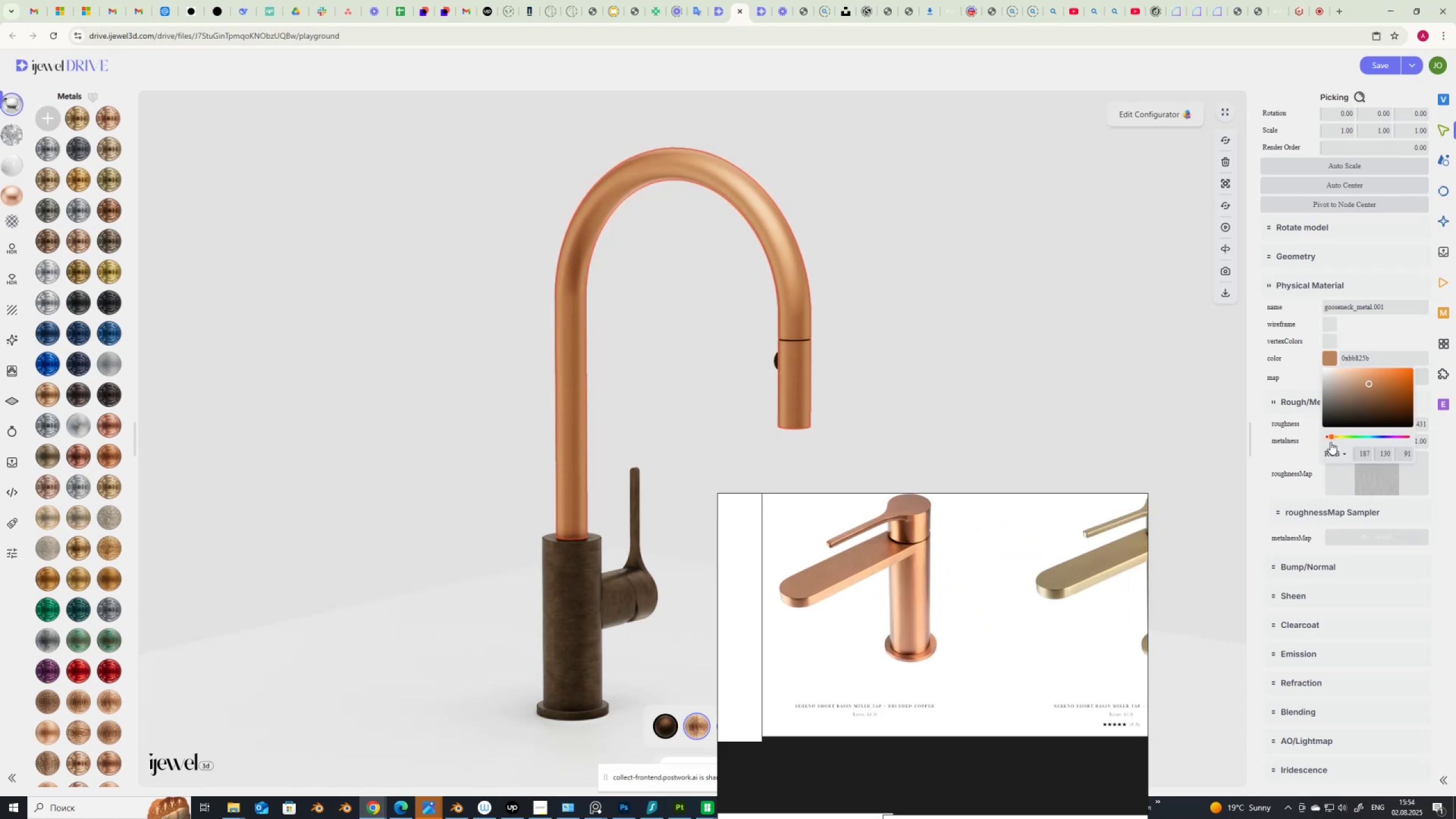 
left_click([1330, 437])
 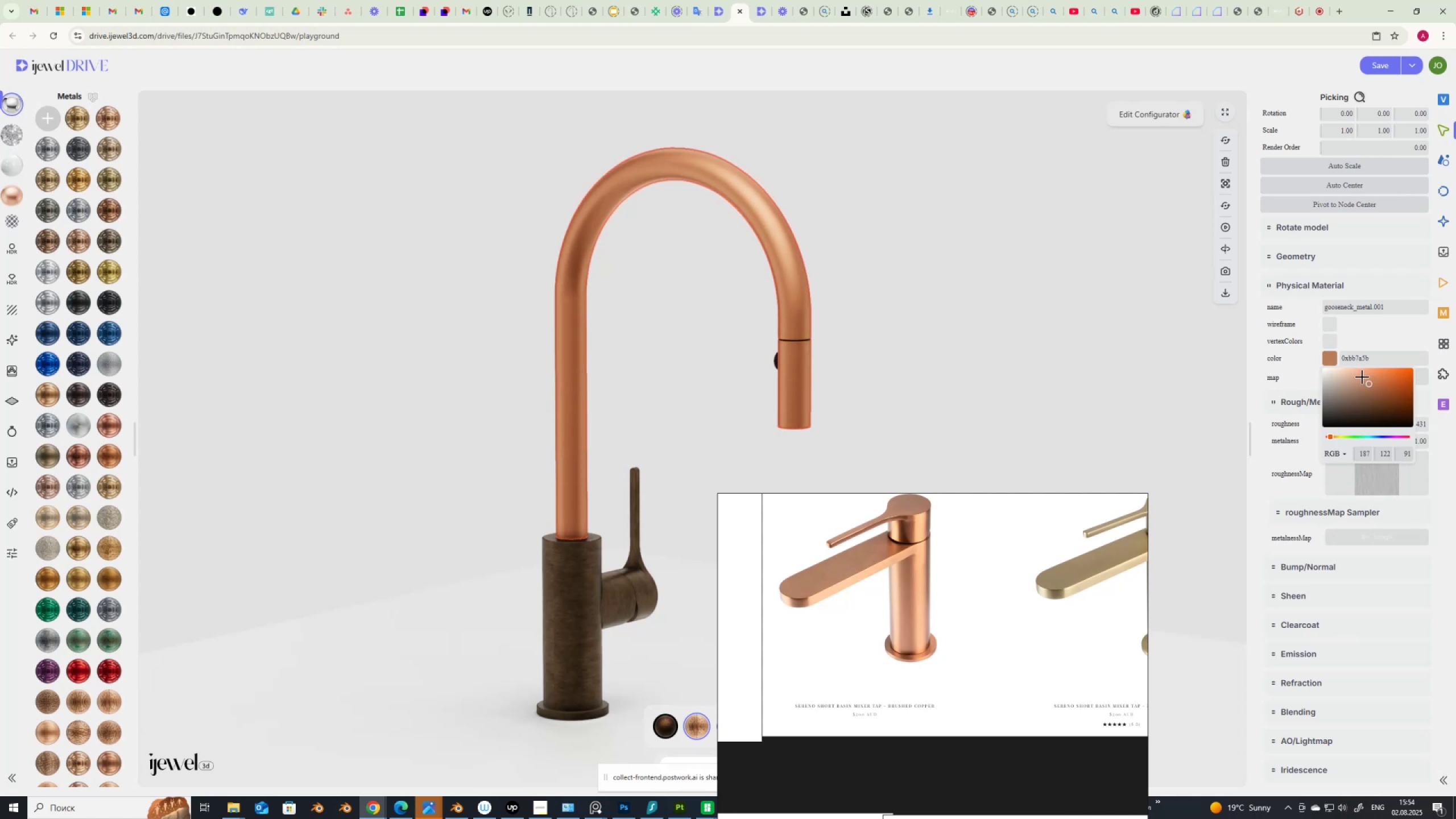 
left_click([1361, 376])
 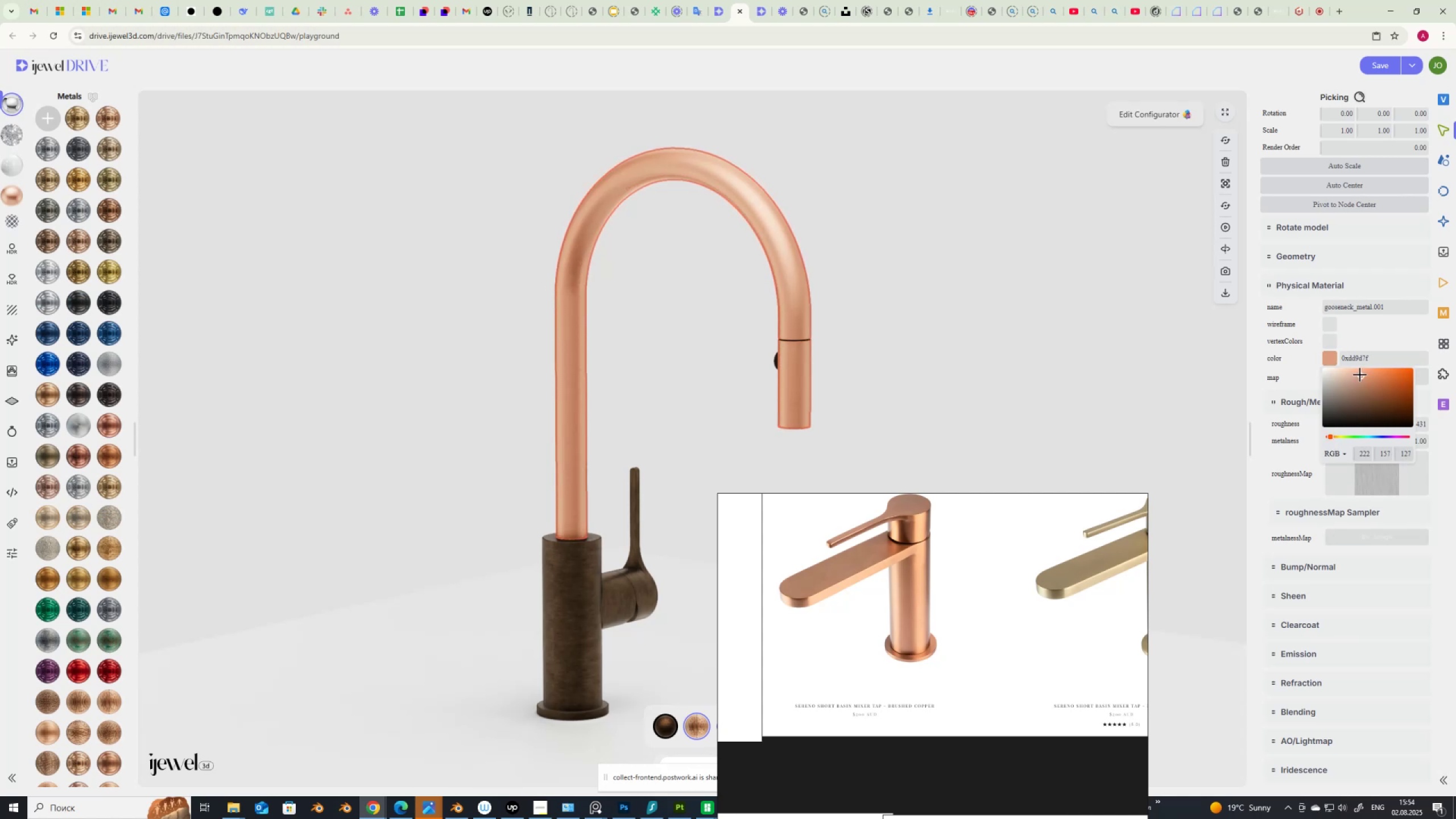 
left_click([1363, 377])
 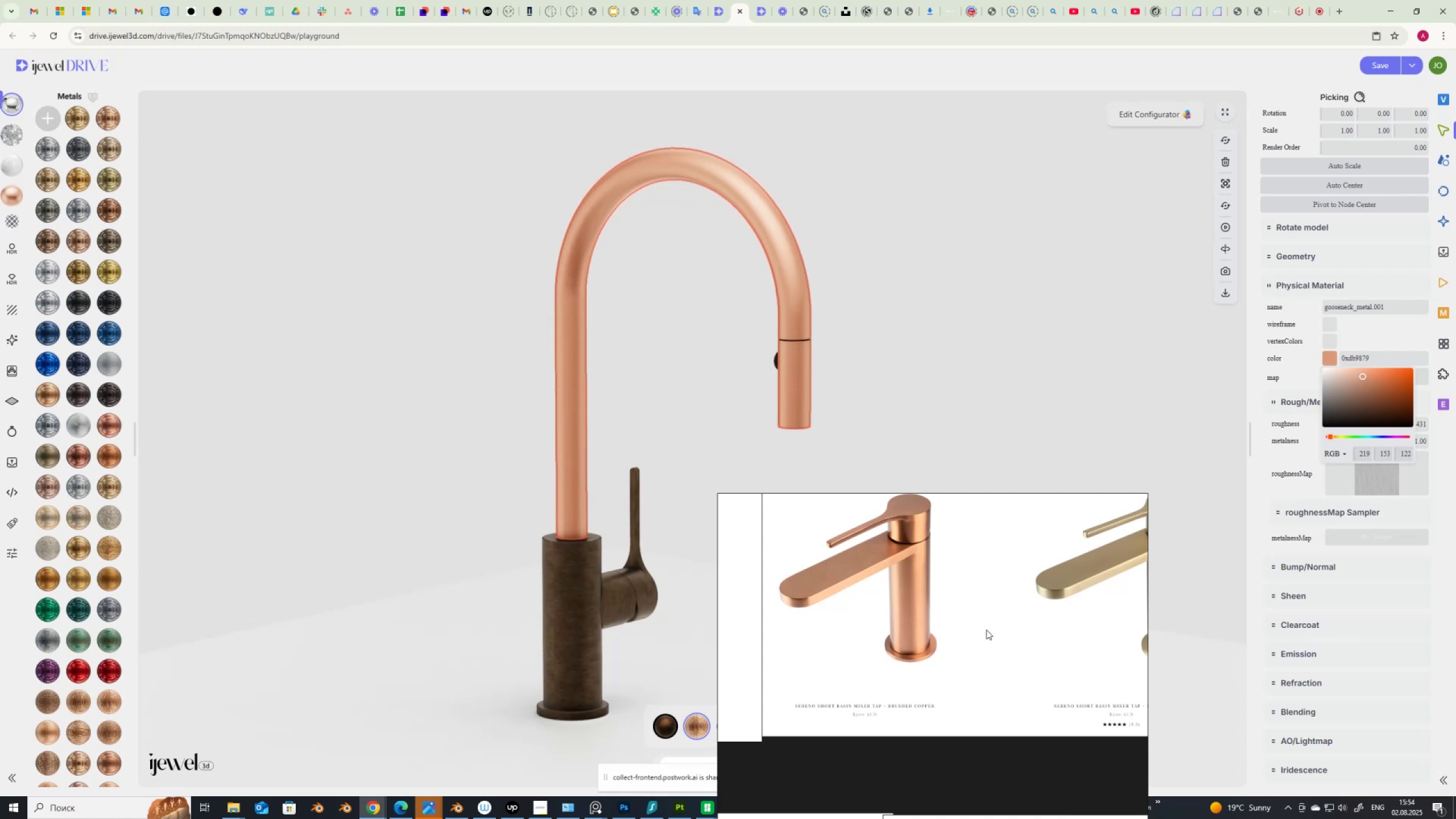 
scroll: coordinate [911, 623], scroll_direction: down, amount: 6.0
 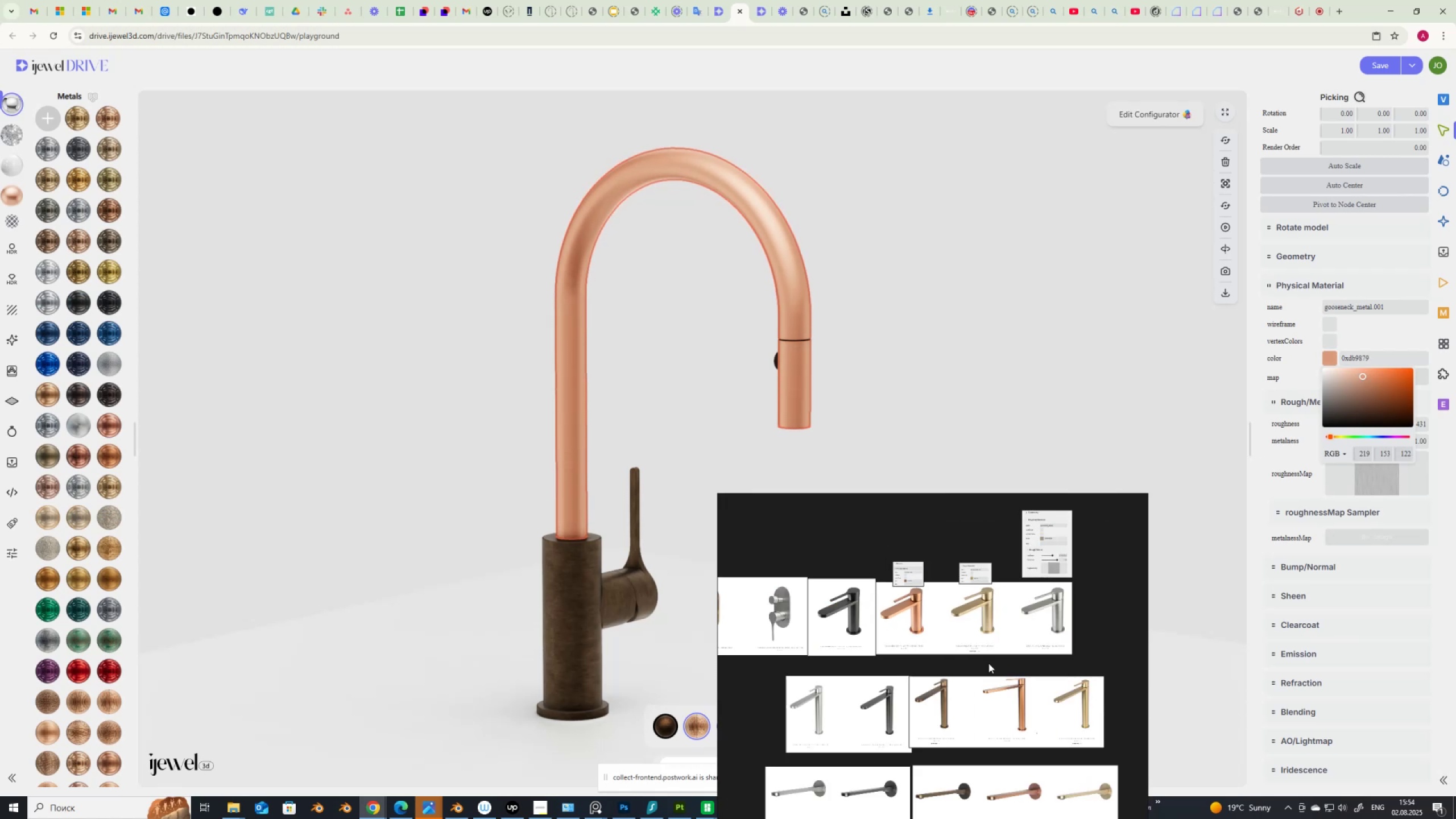 
scroll: coordinate [1028, 760], scroll_direction: up, amount: 8.0
 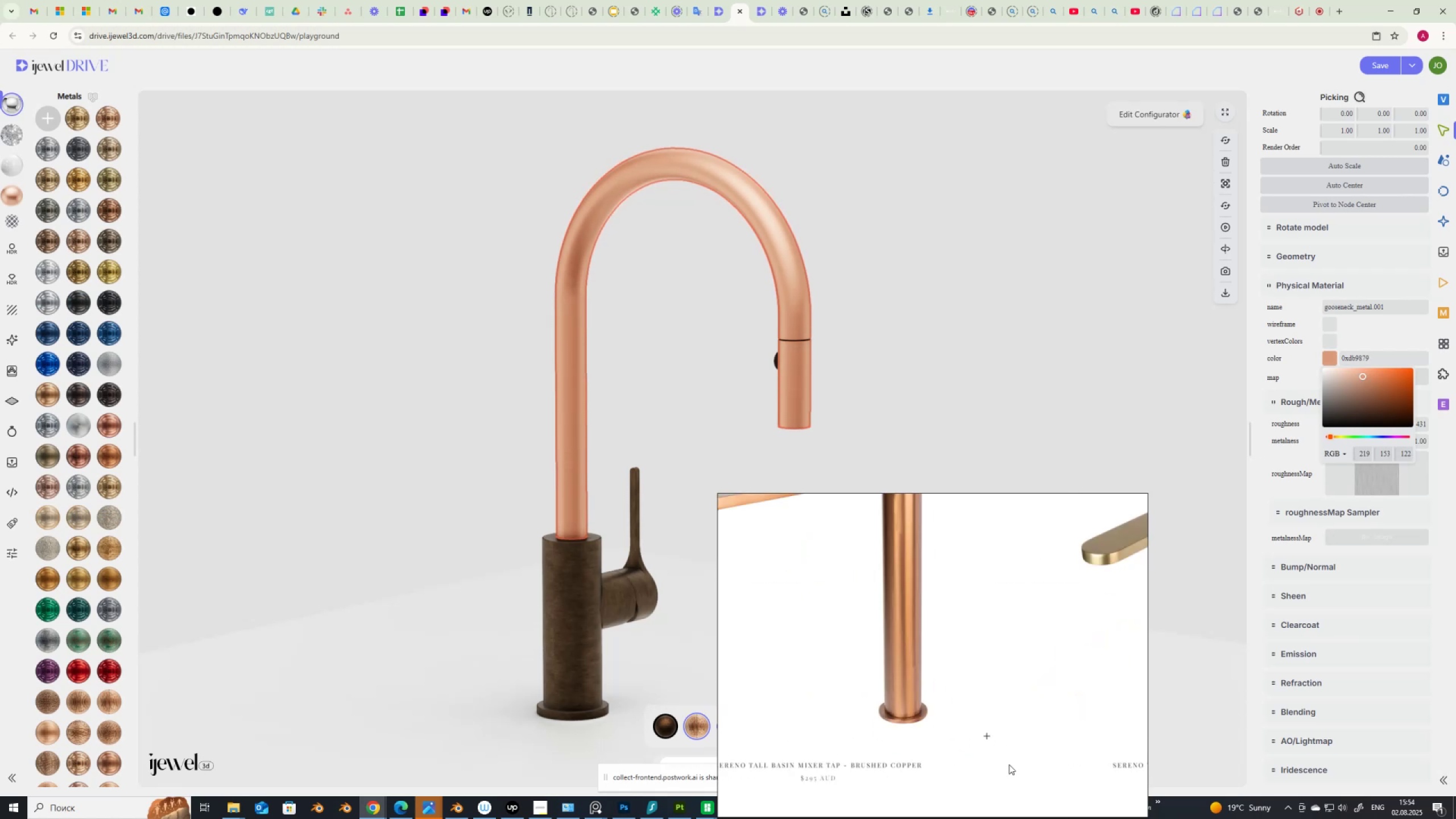 
left_click_drag(start_coordinate=[998, 748], to_coordinate=[952, 725])
 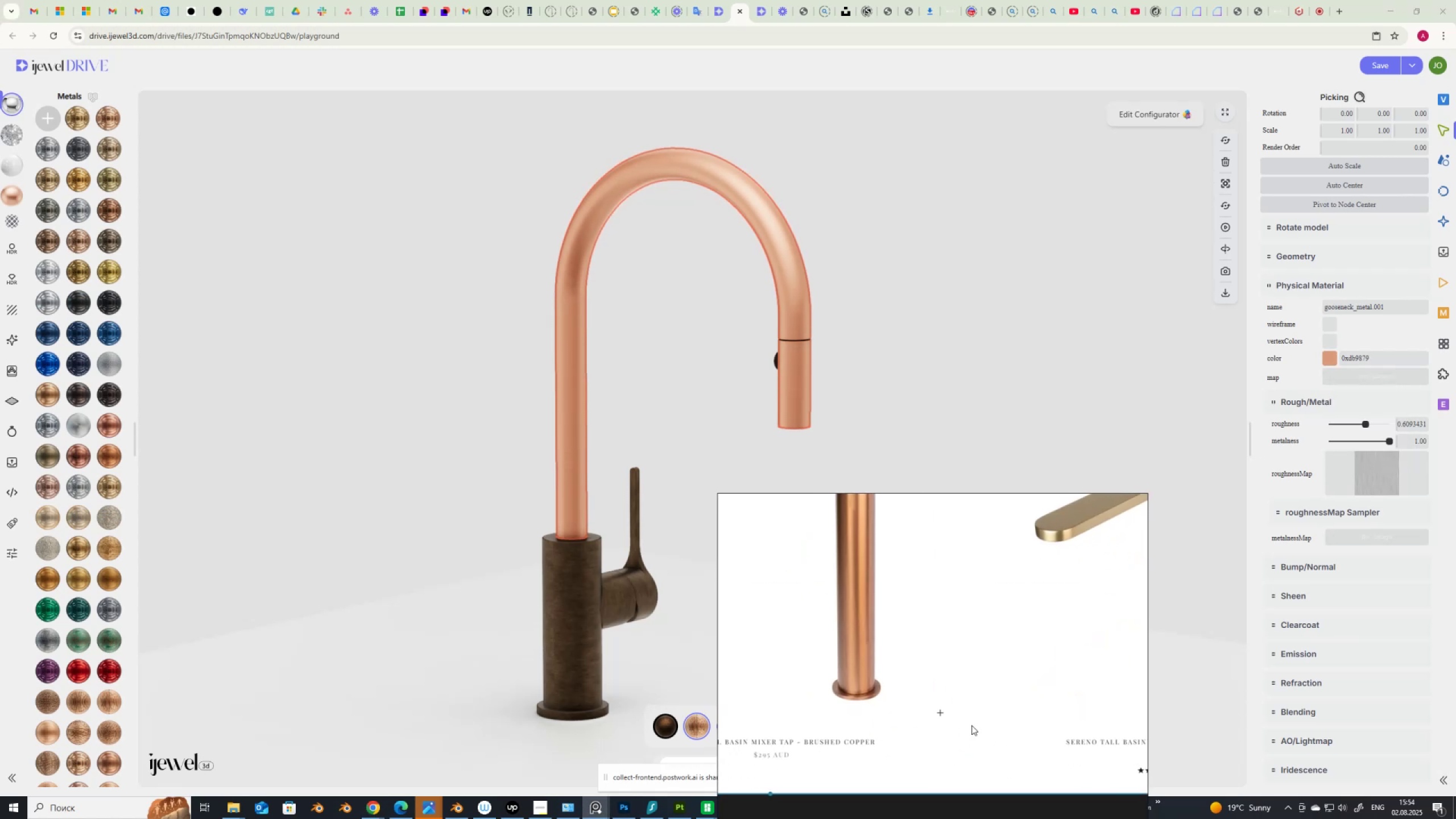 
left_click_drag(start_coordinate=[972, 725], to_coordinate=[882, 728])
 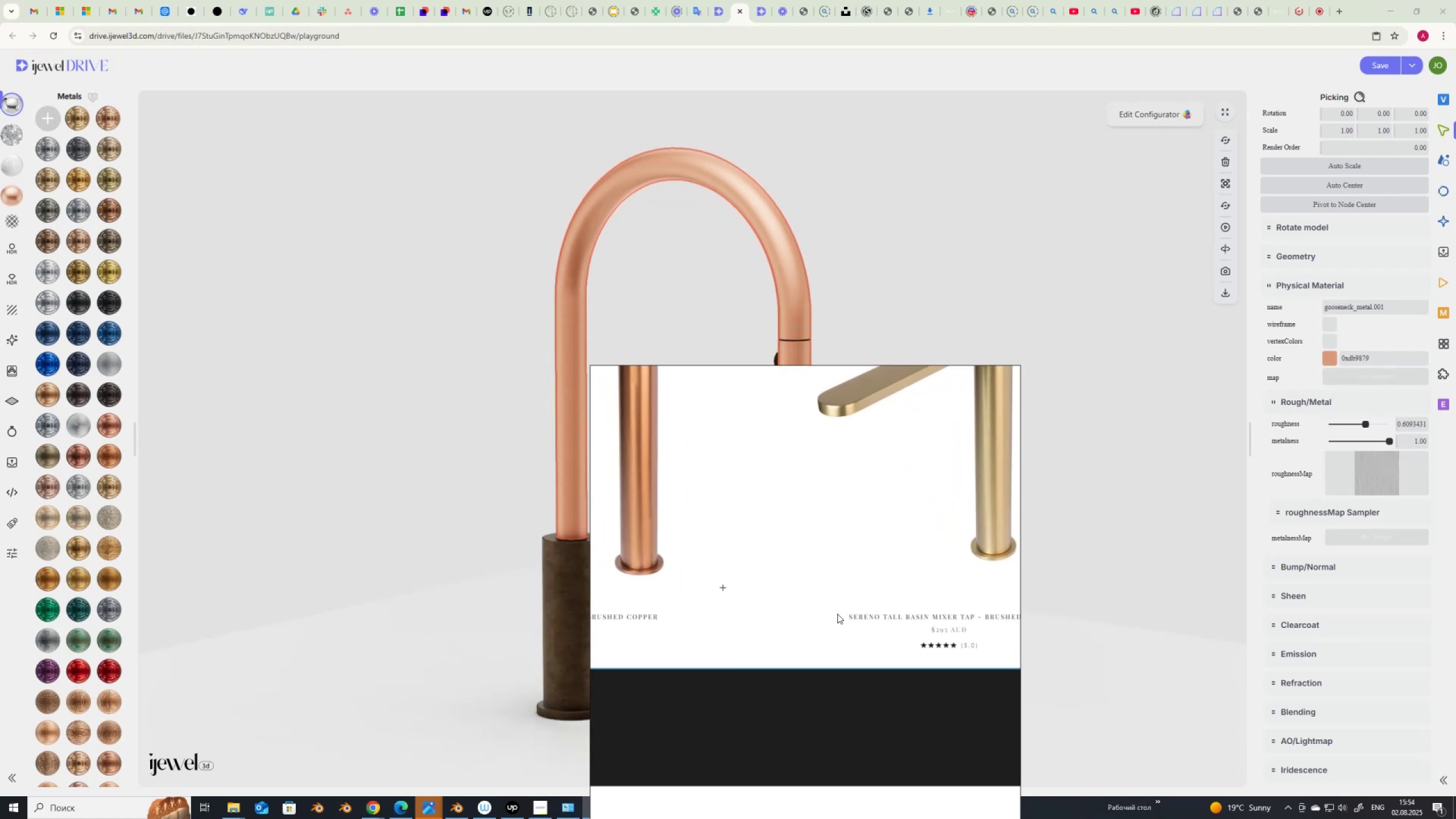 
left_click_drag(start_coordinate=[788, 652], to_coordinate=[819, 755])
 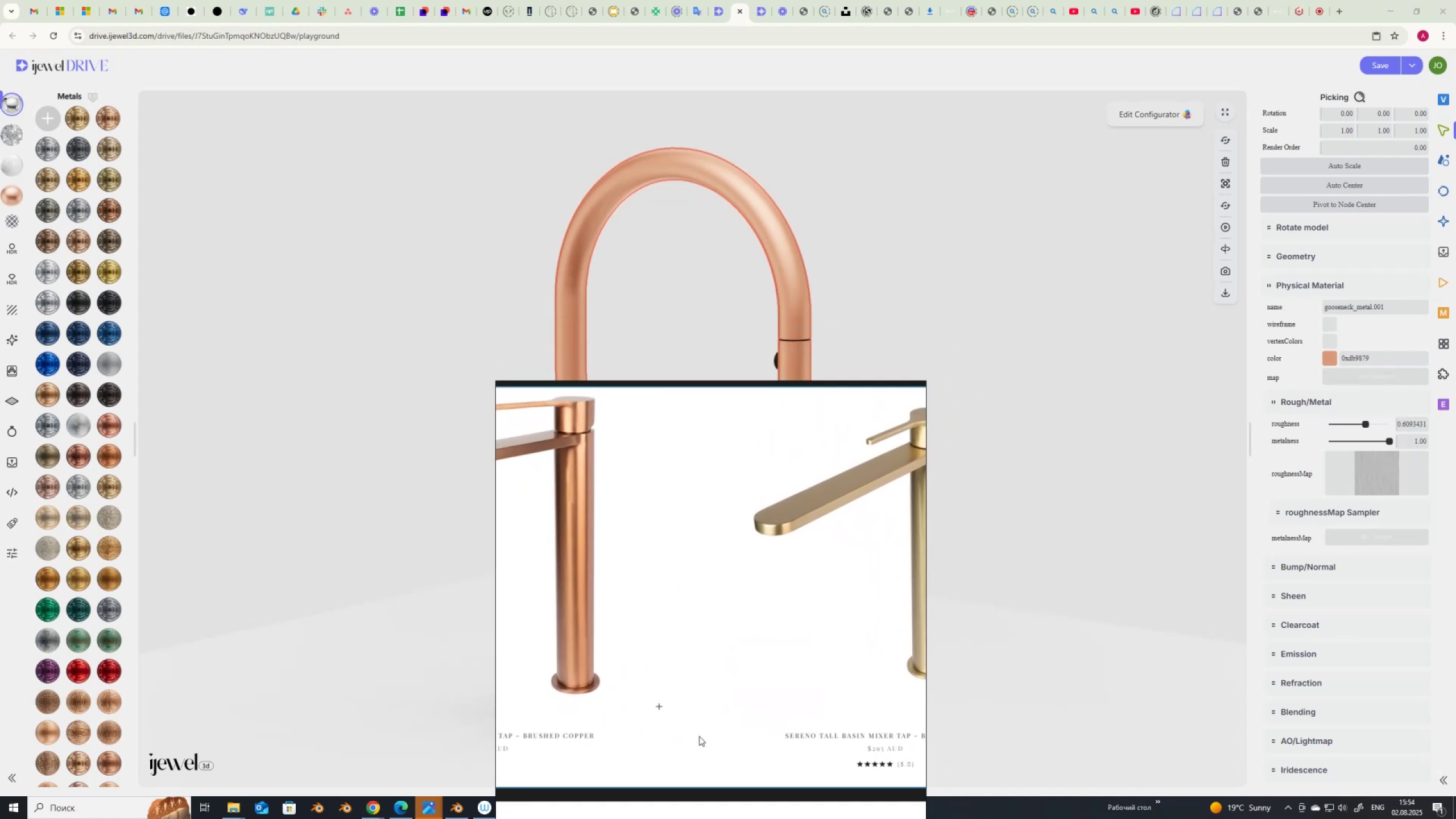 
left_click_drag(start_coordinate=[702, 735], to_coordinate=[699, 705])
 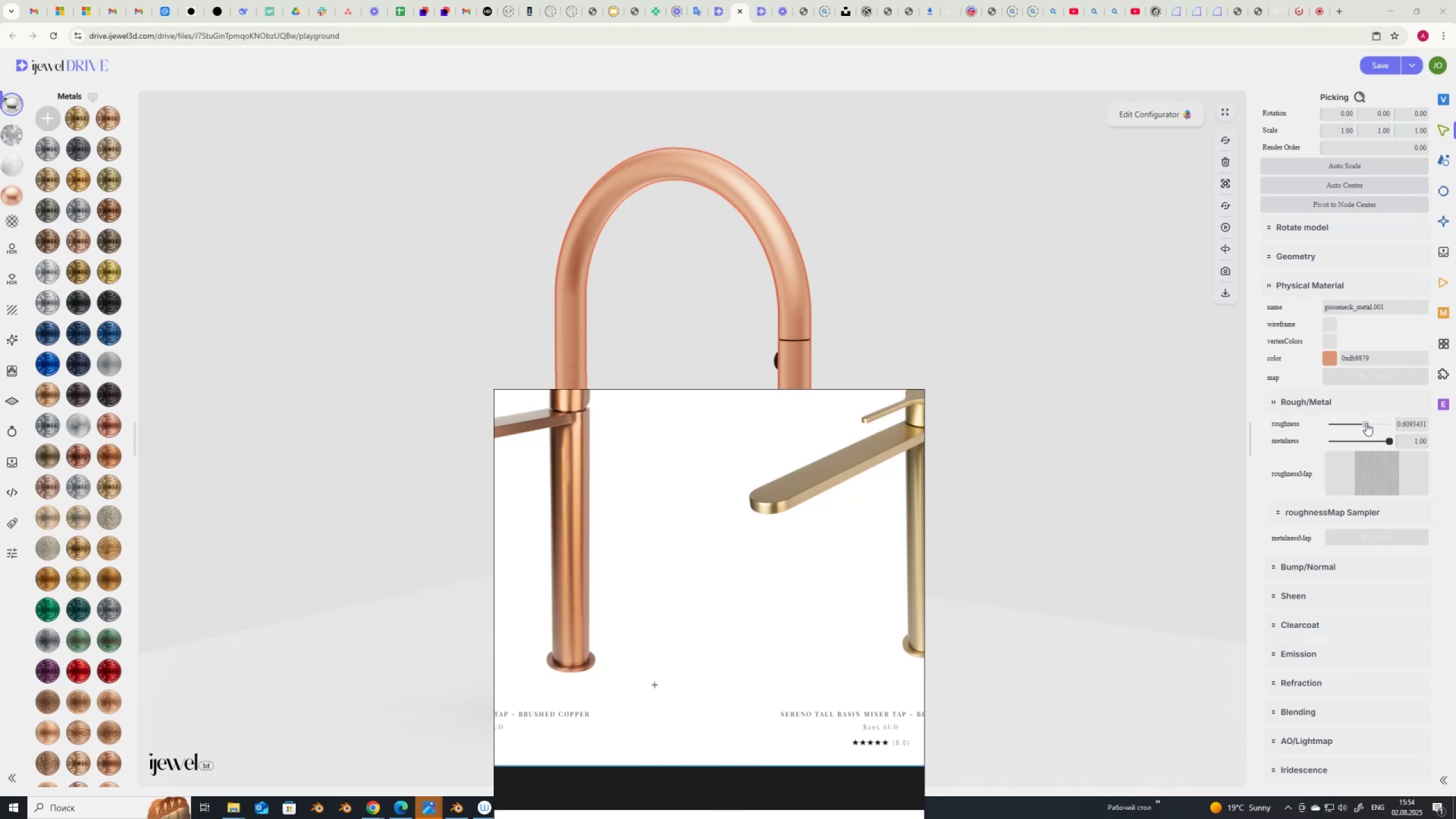 
wait(5.12)
 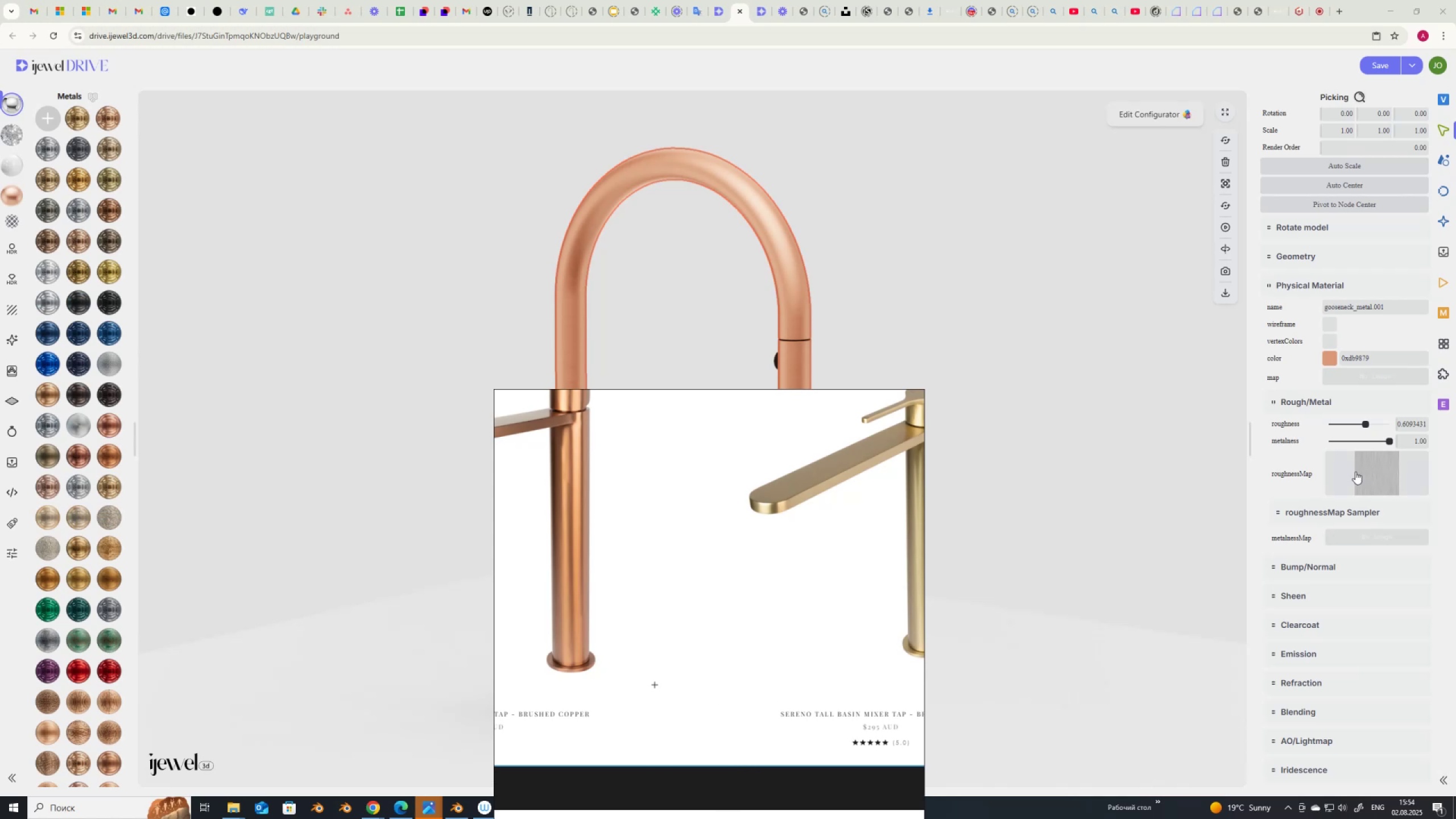 
left_click_drag(start_coordinate=[1365, 427], to_coordinate=[1354, 445])
 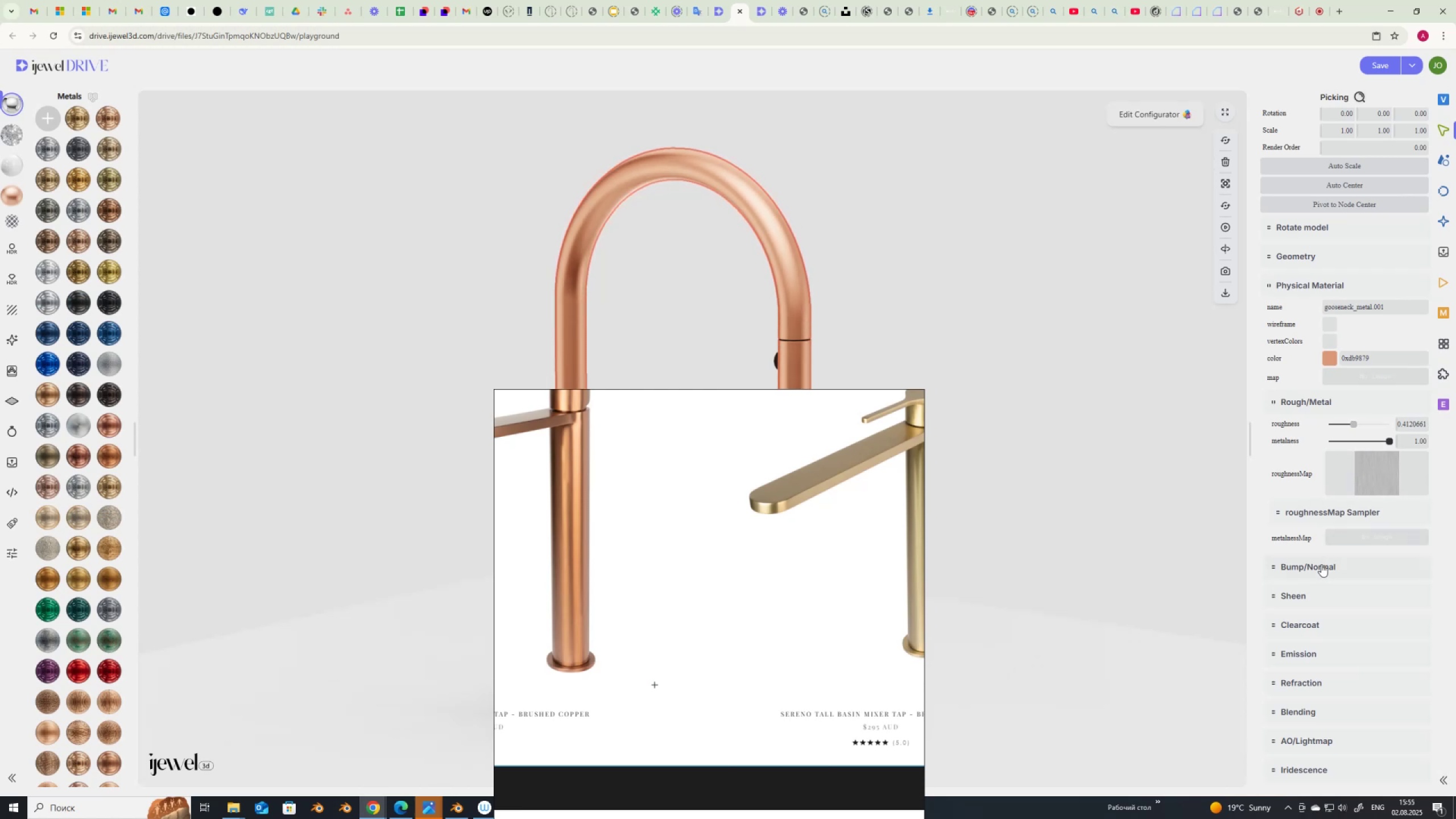 
left_click([1319, 568])
 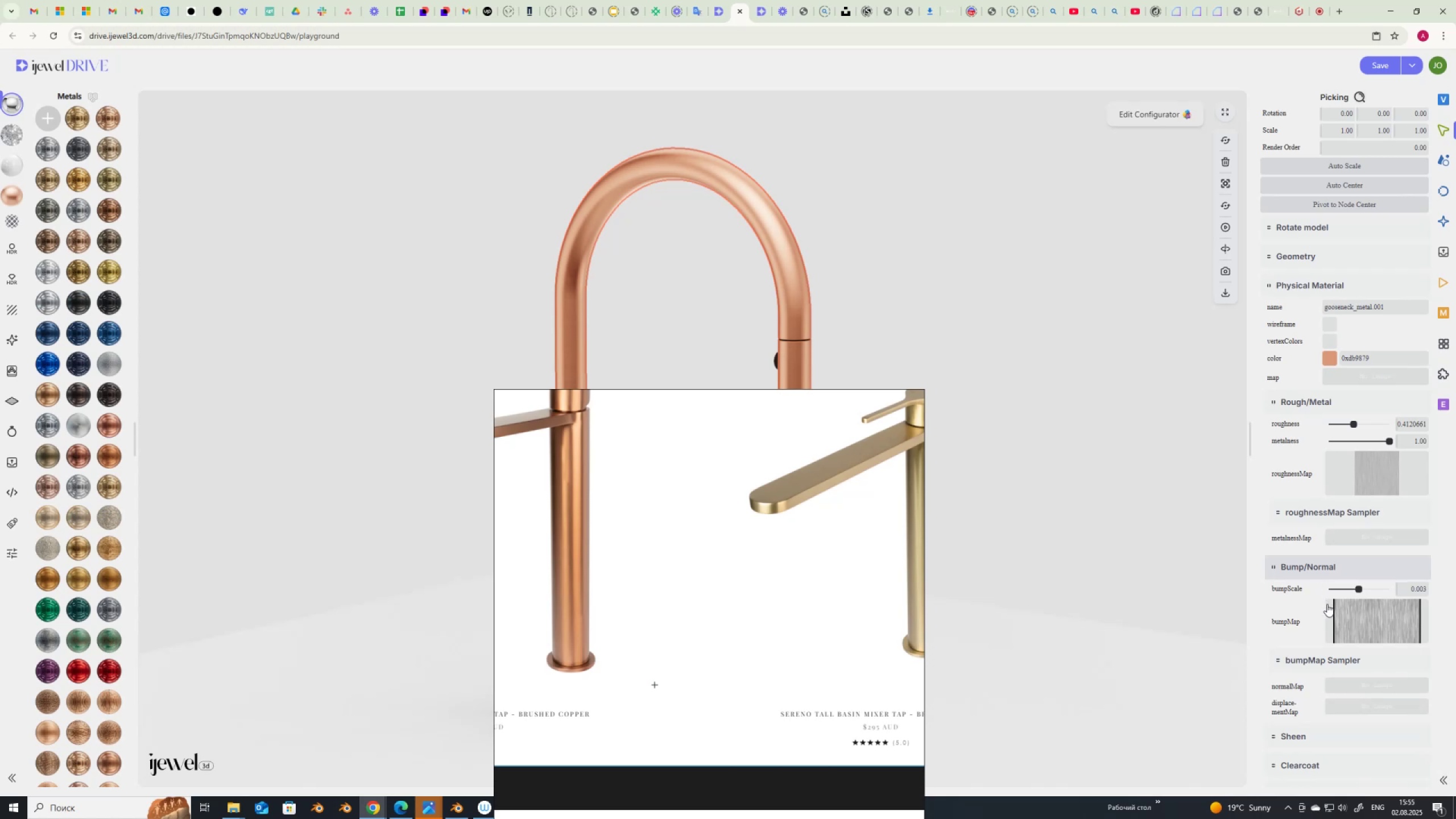 
left_click([1375, 622])
 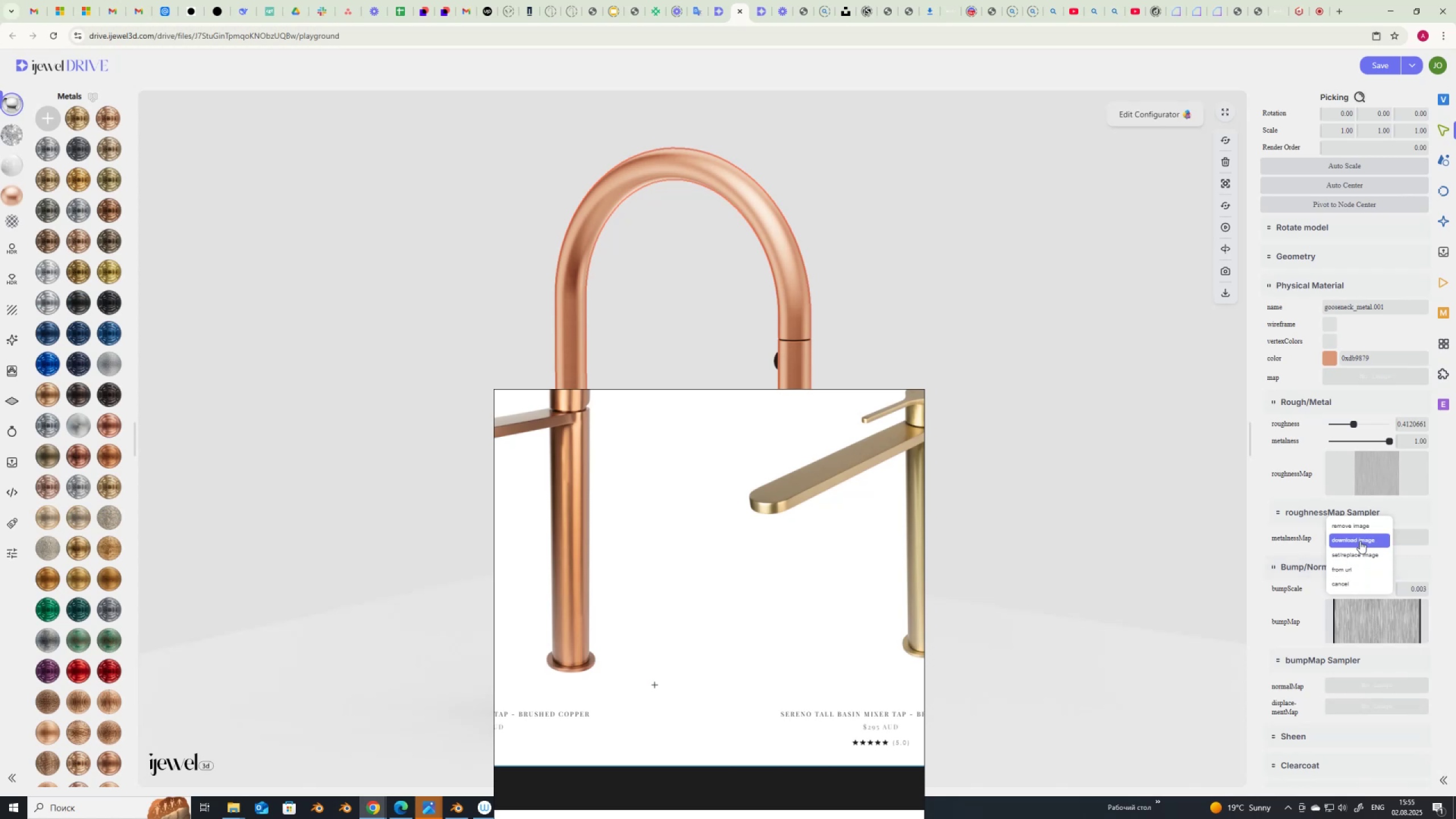 
left_click([1362, 530])
 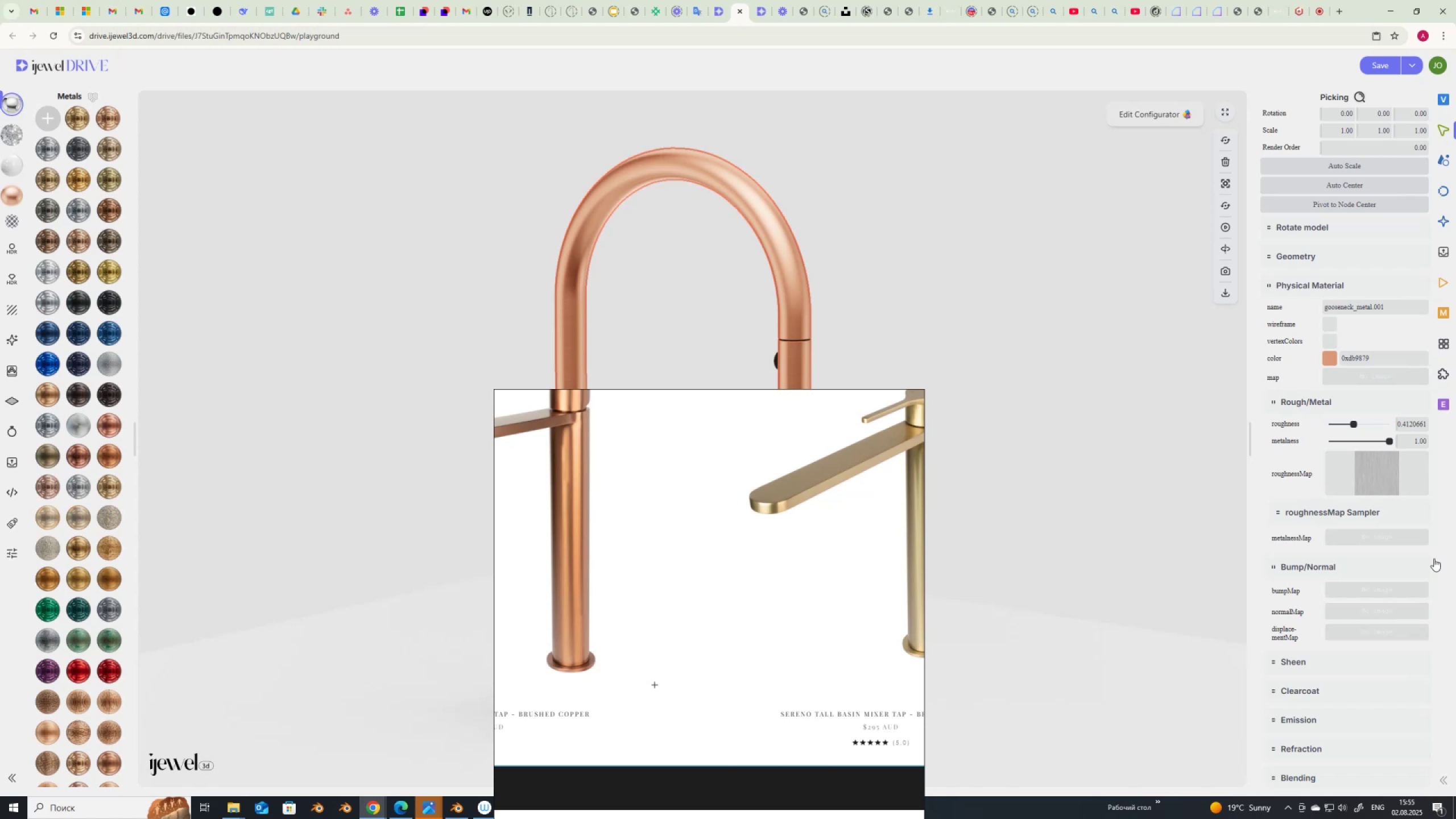 
wait(7.29)
 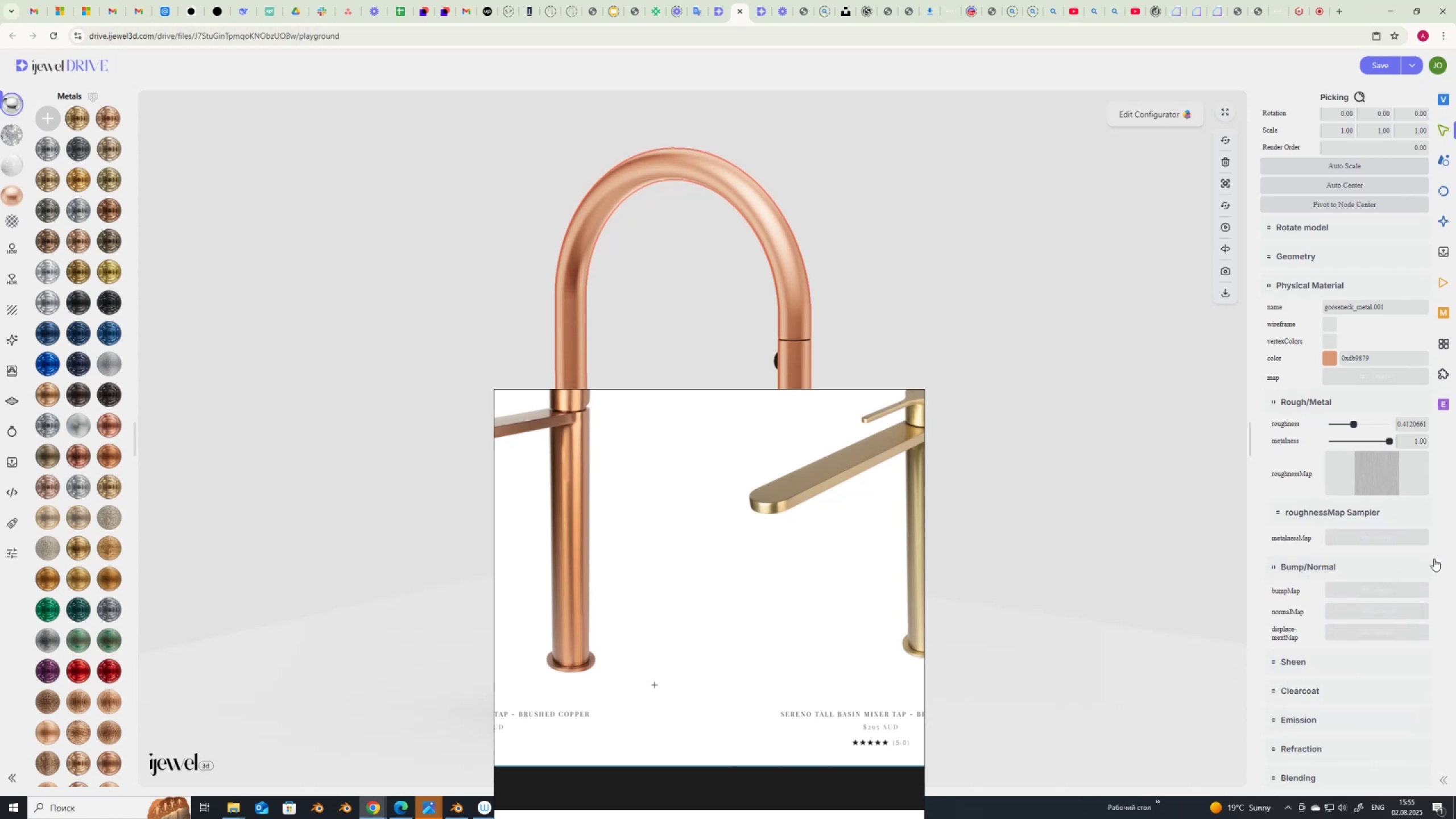 
left_click([1333, 362])
 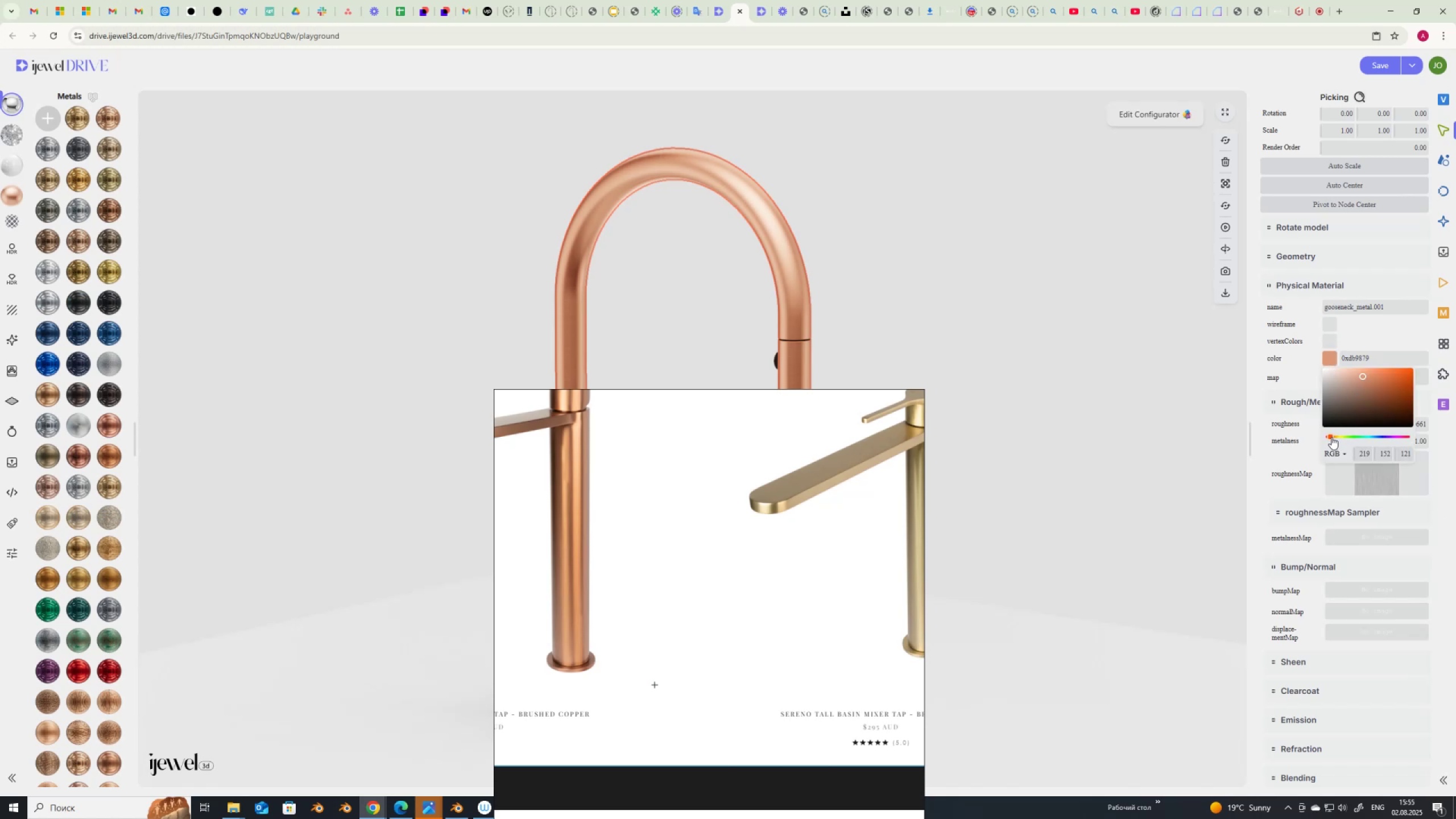 
left_click([1331, 437])
 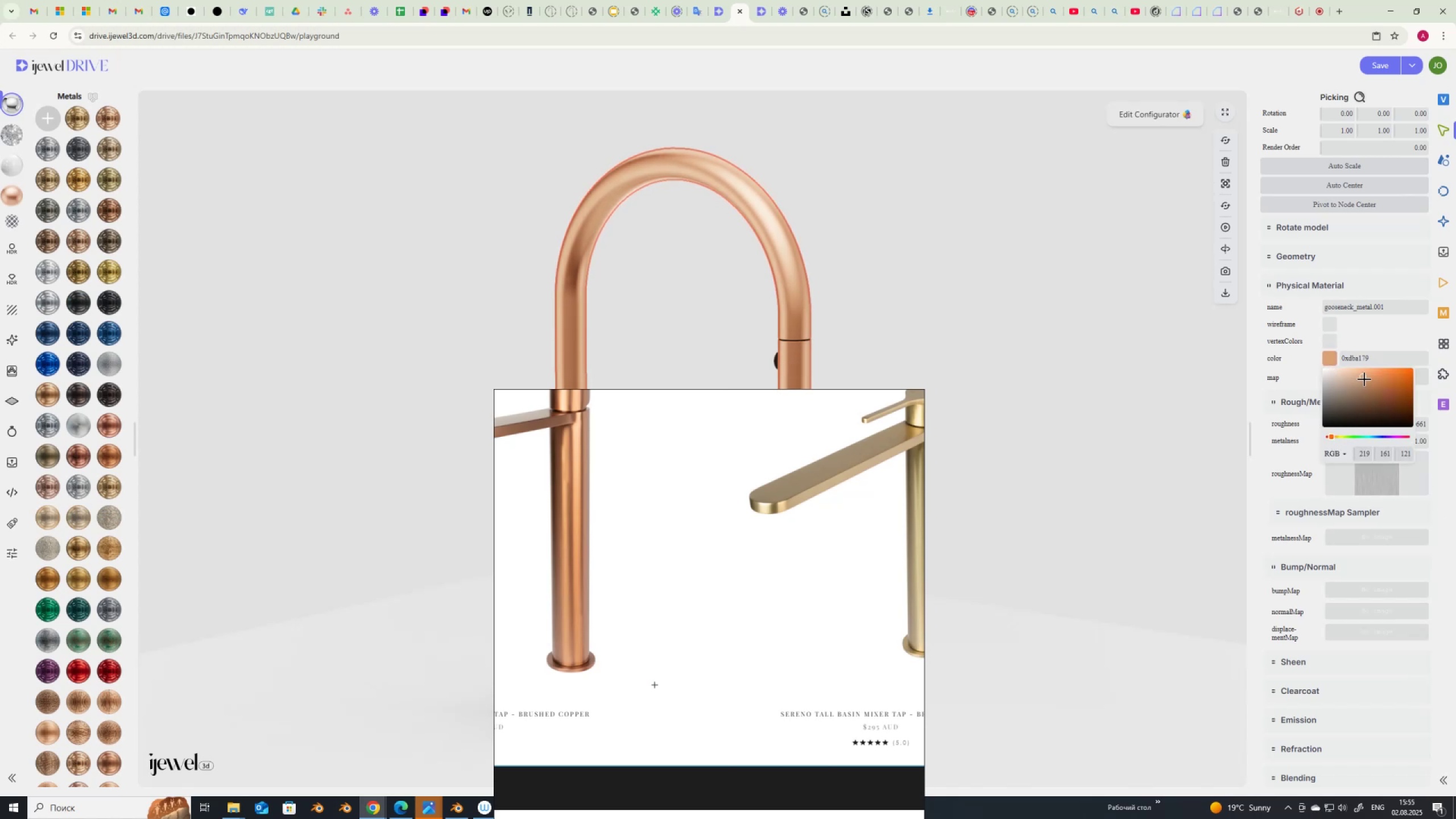 
left_click([1364, 381])
 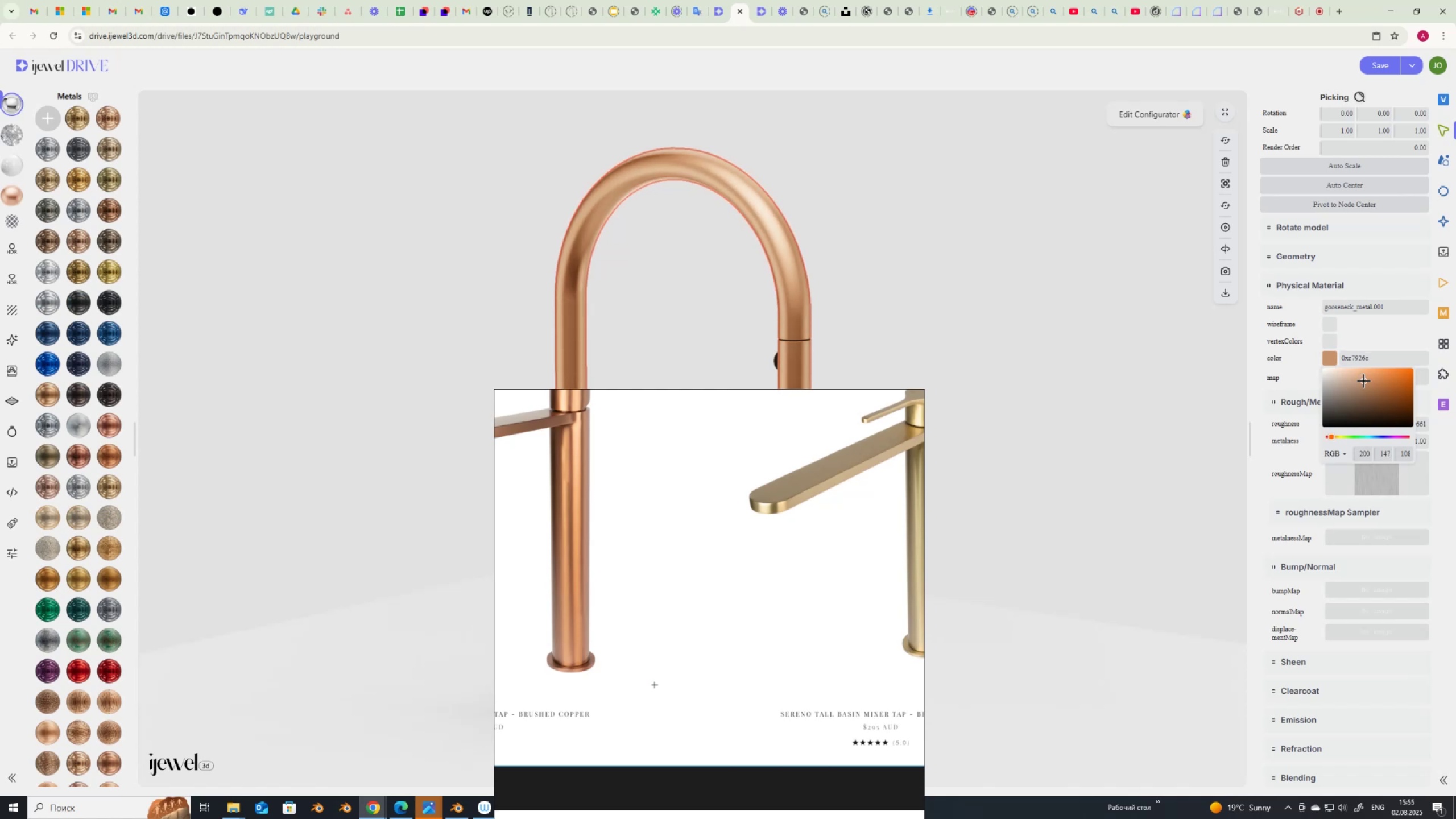 
scroll: coordinate [730, 729], scroll_direction: up, amount: 2.0
 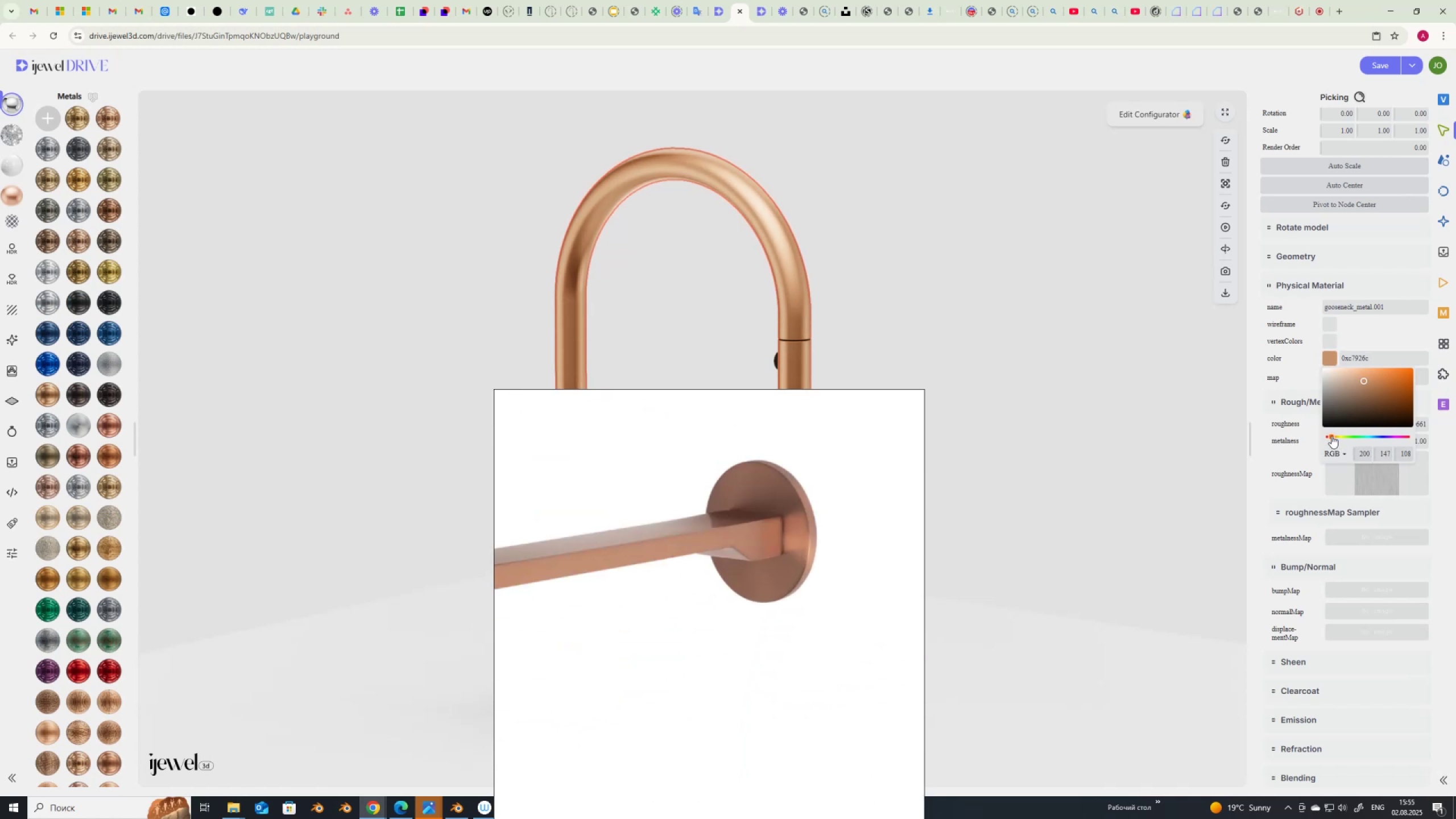 
left_click([1331, 436])
 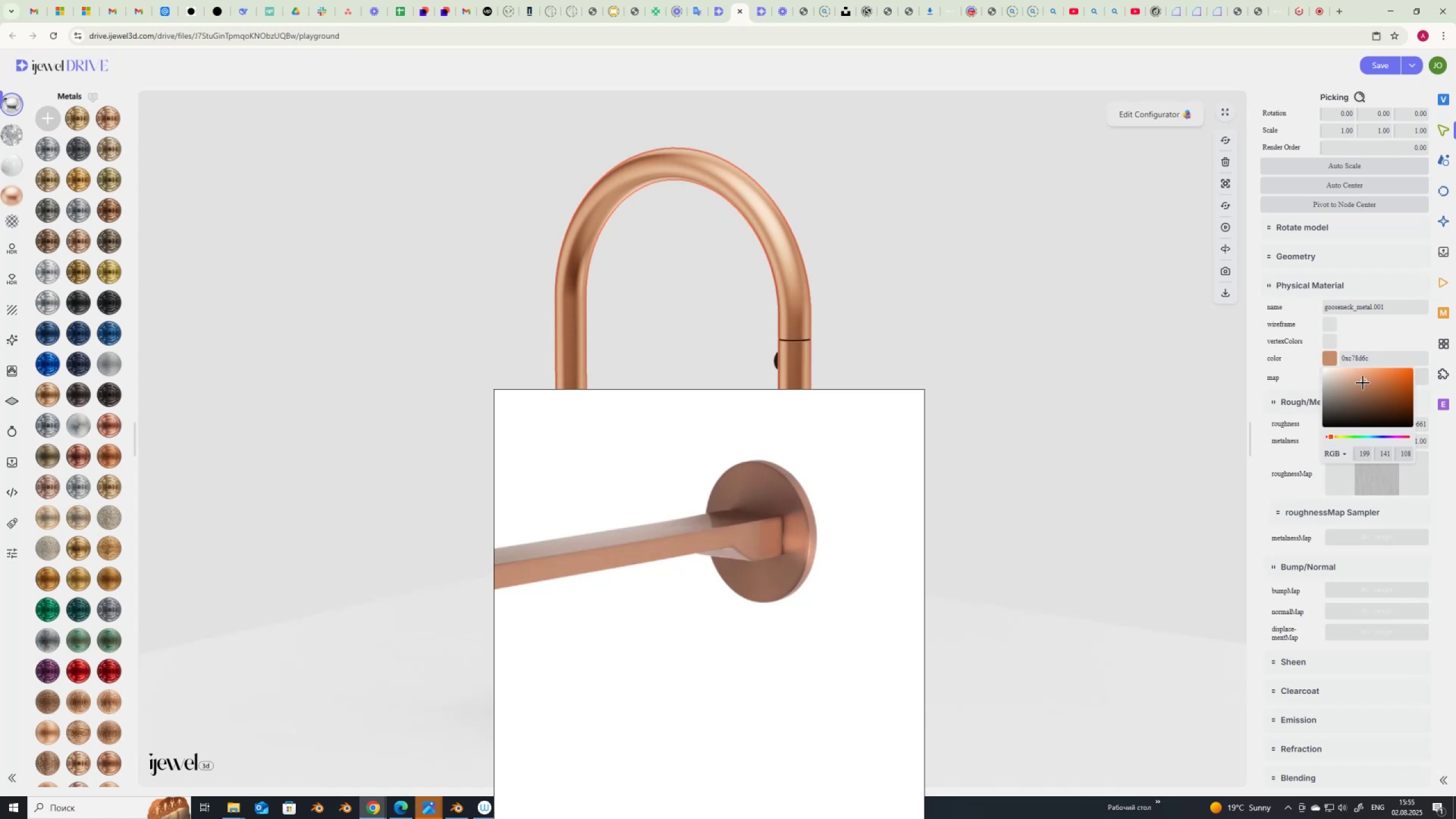 
scroll: coordinate [729, 465], scroll_direction: down, amount: 12.0
 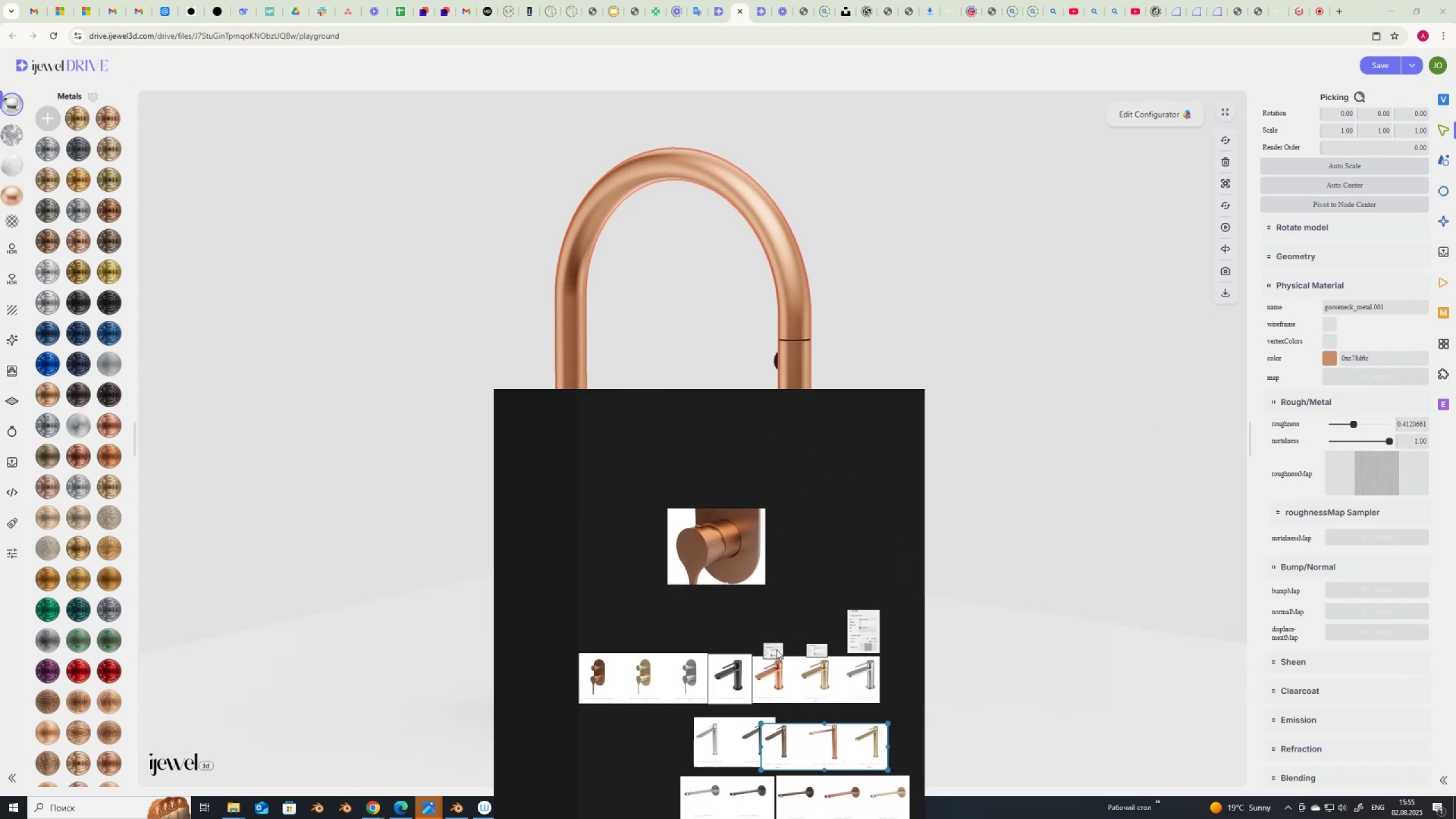 
scroll: coordinate [719, 513], scroll_direction: up, amount: 6.0
 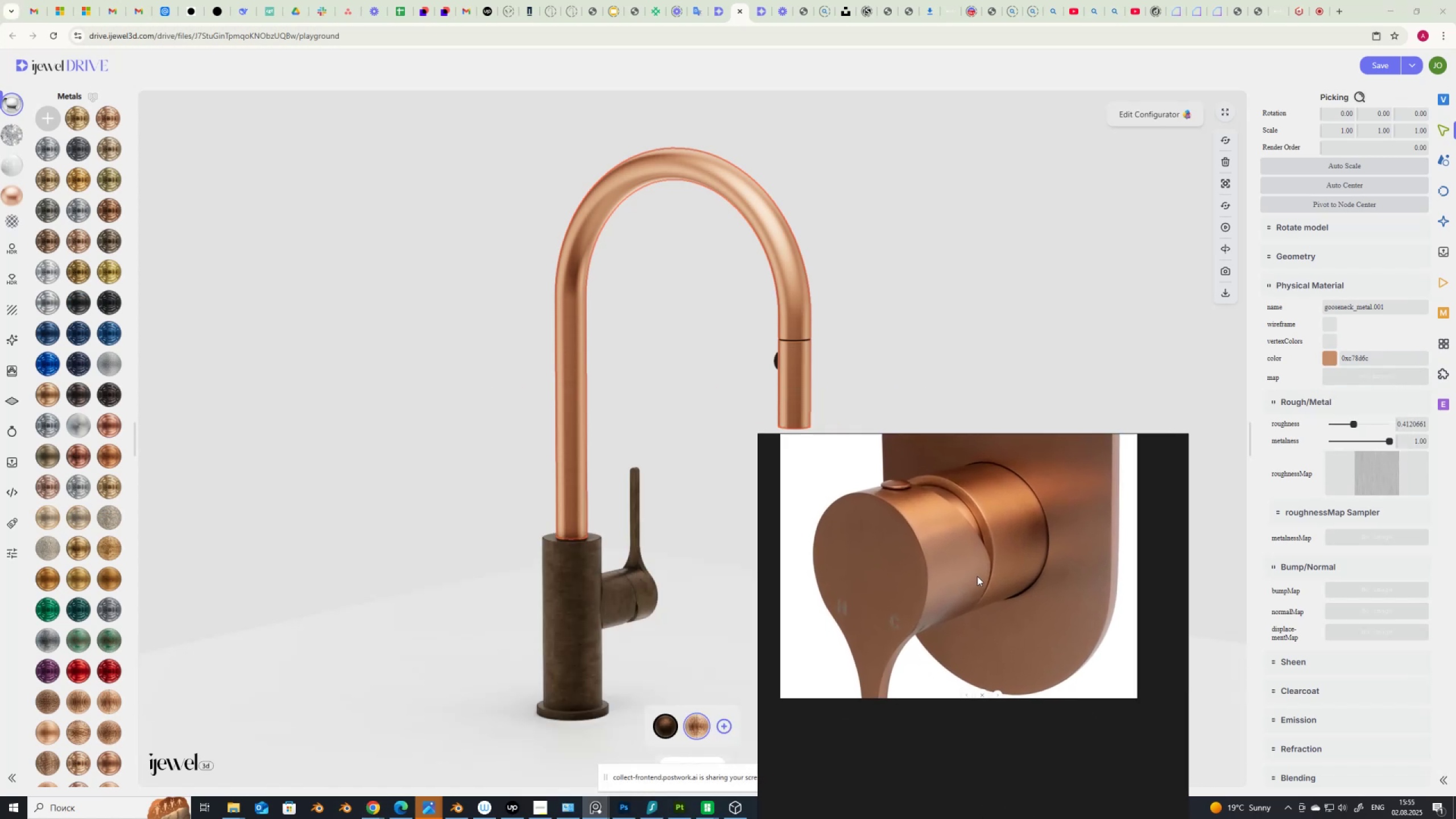 
wait(8.56)
 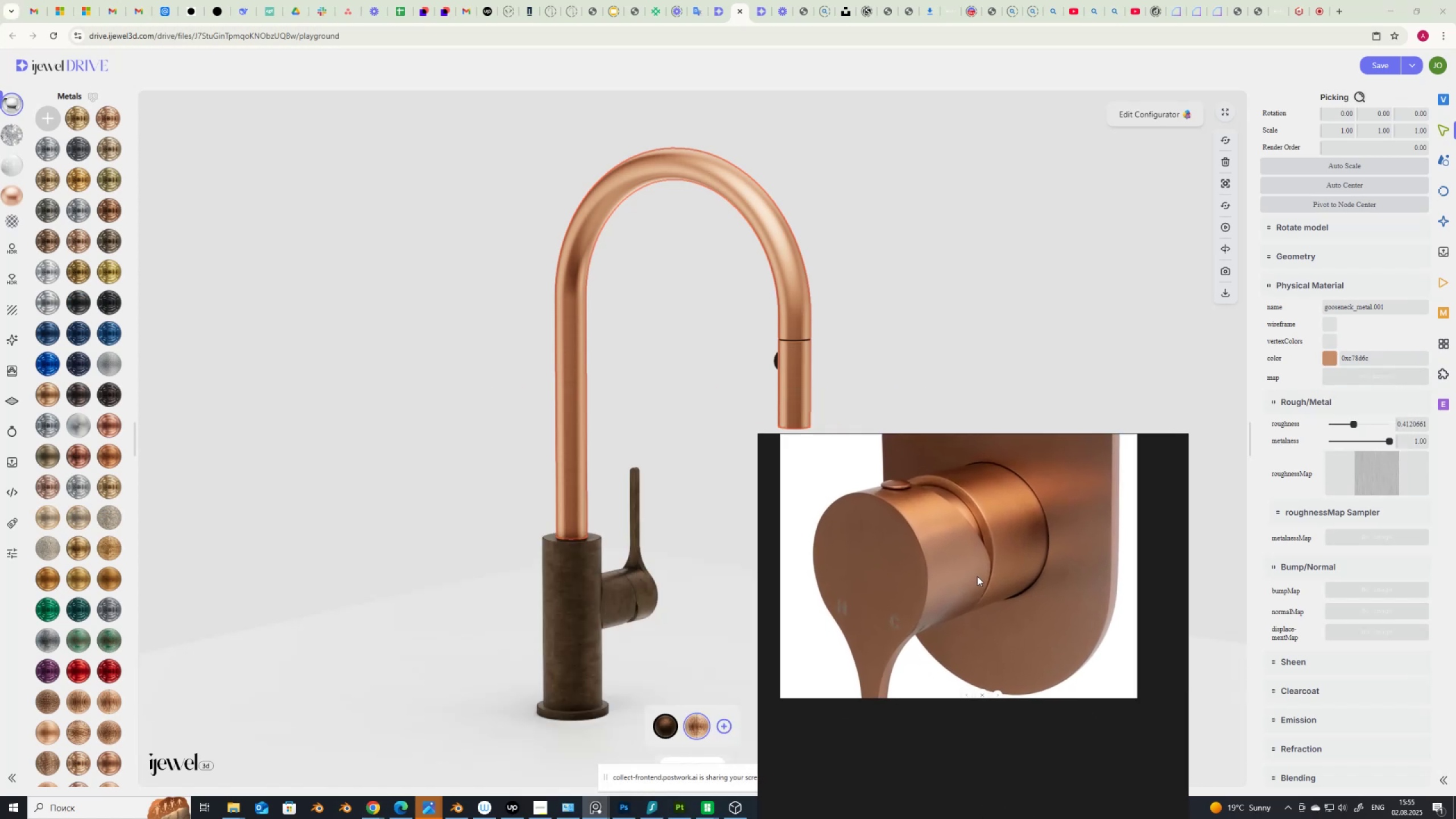 
left_click([726, 726])
 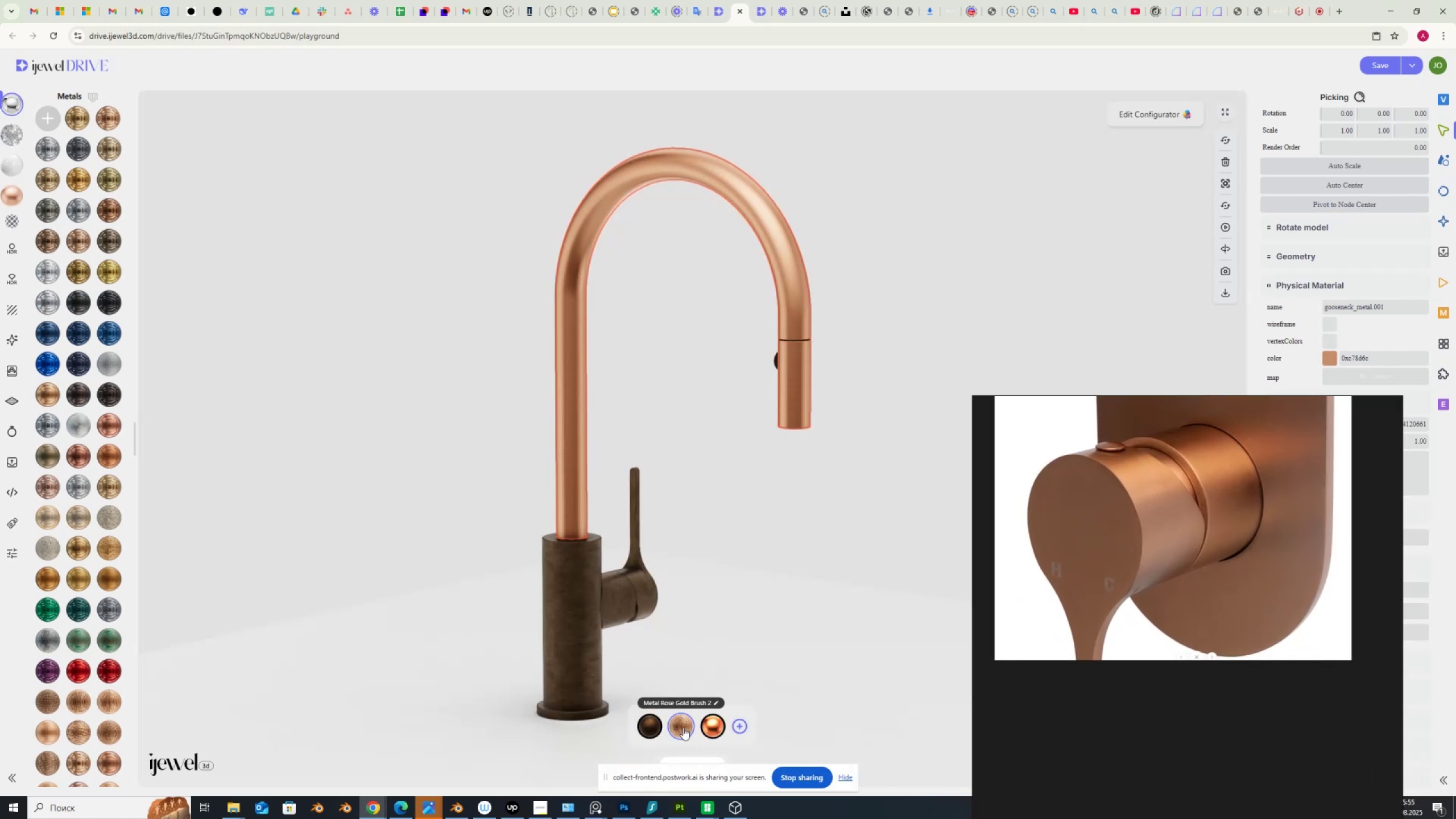 
right_click([681, 727])
 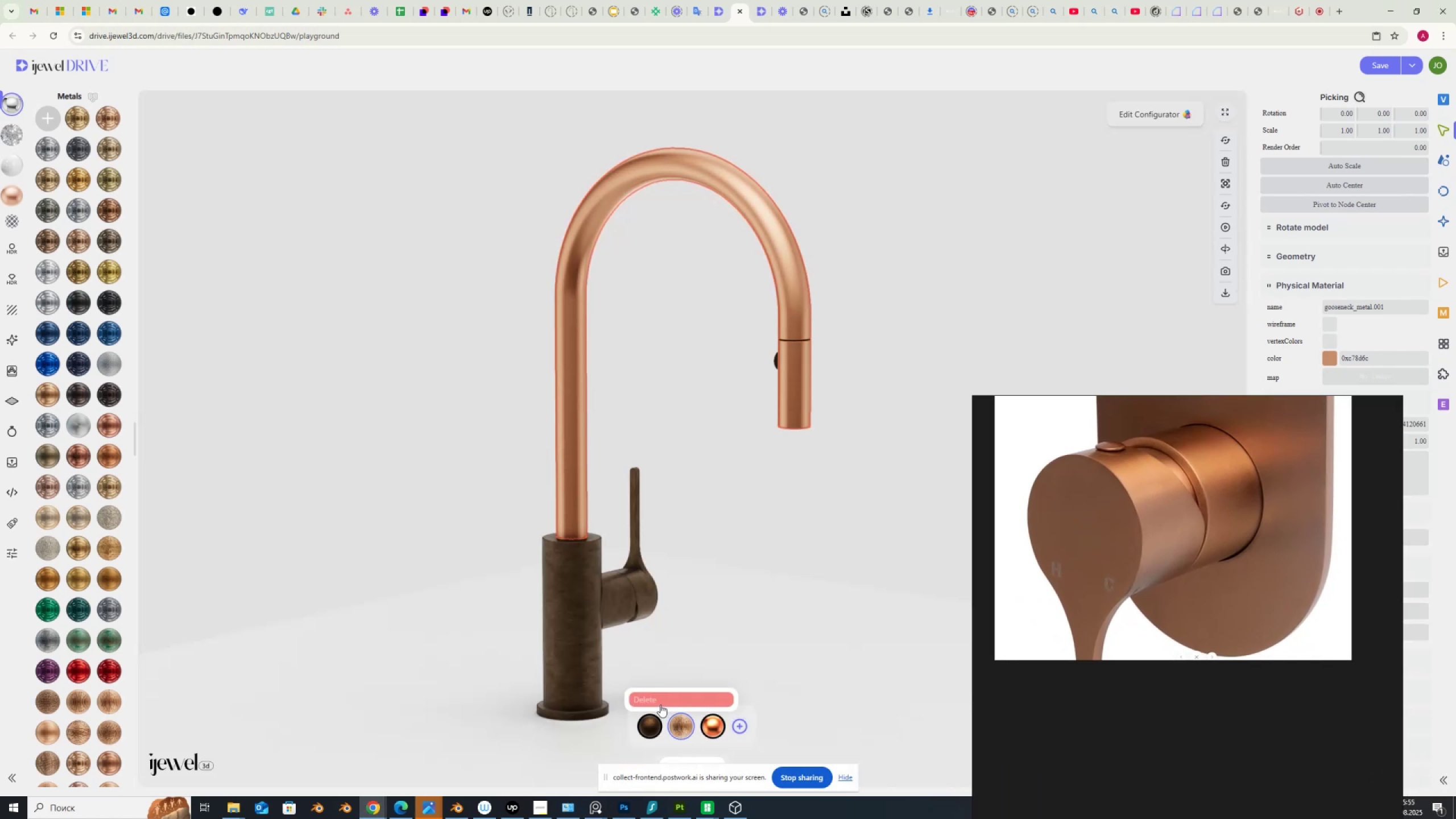 
left_click([660, 704])
 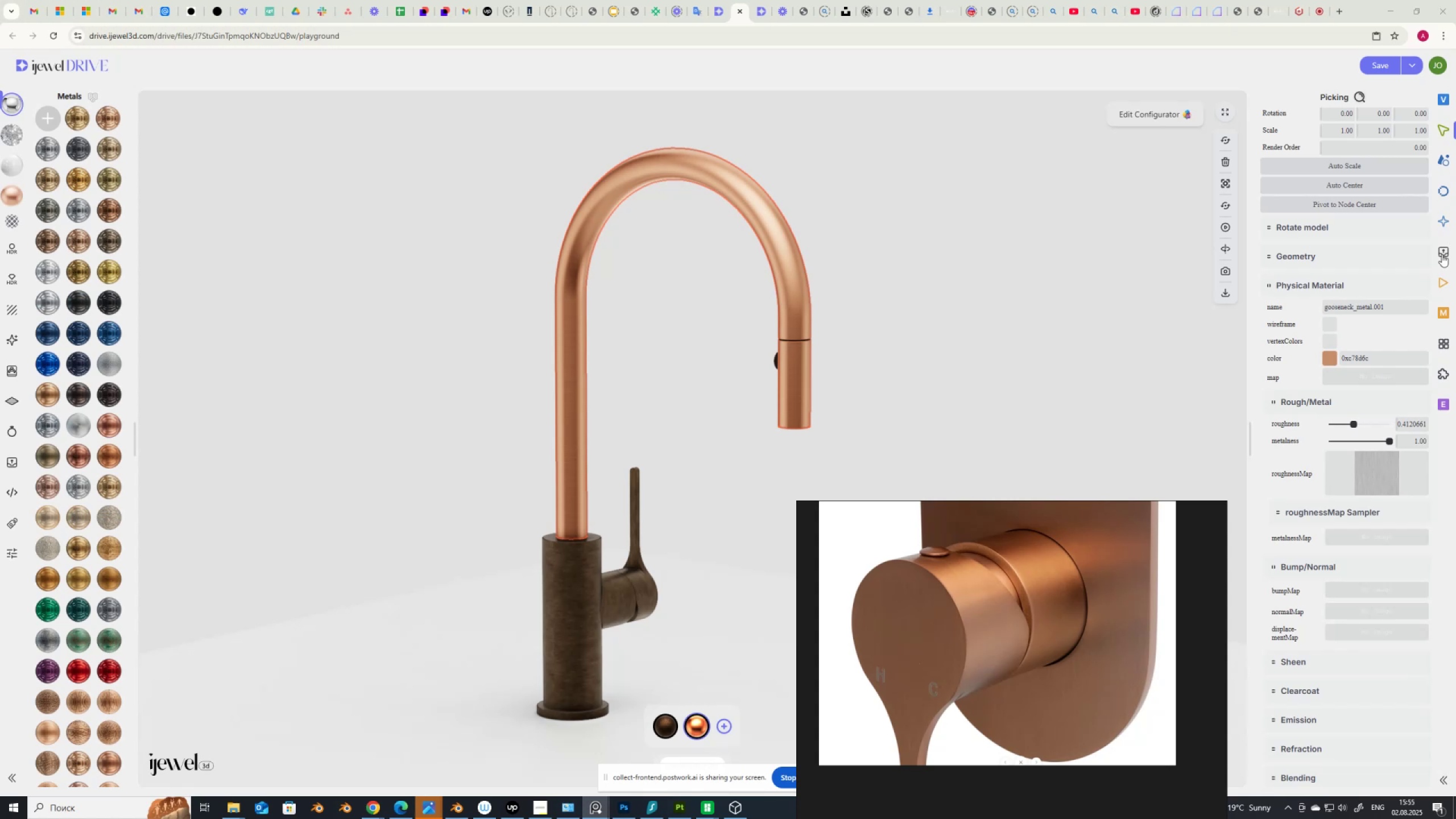 
left_click([1445, 257])
 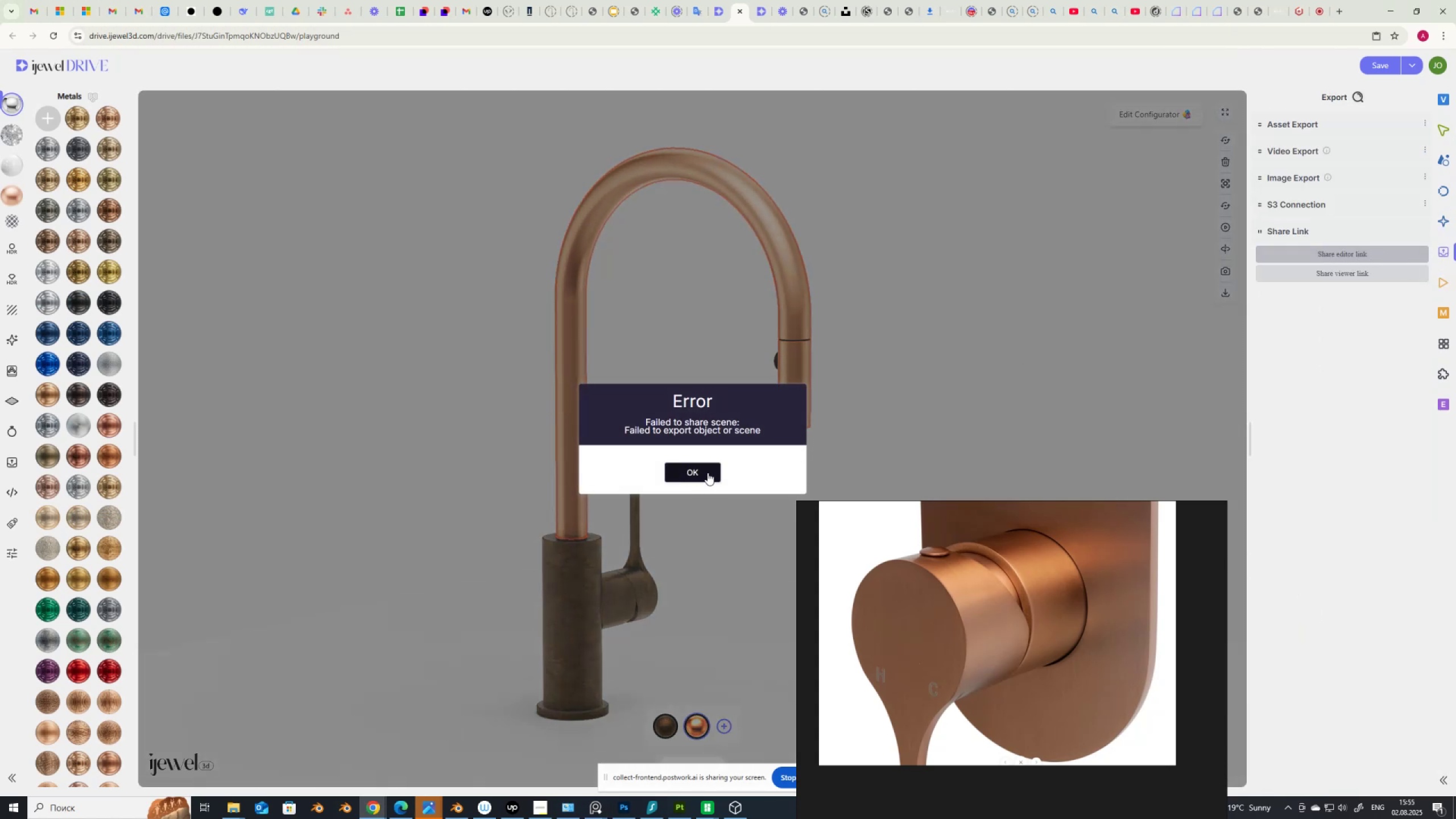 
left_click([708, 473])
 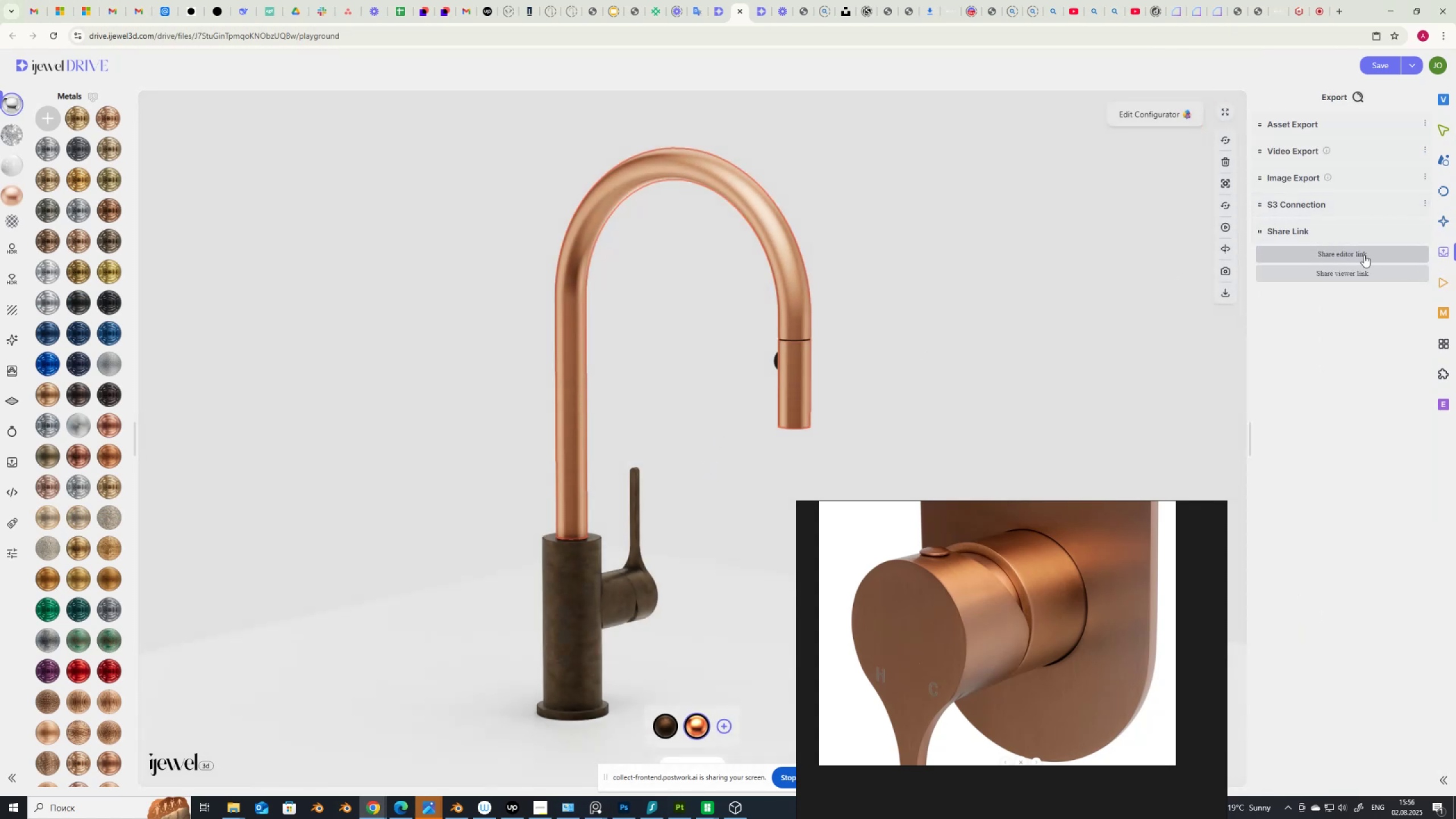 
left_click([796, 272])
 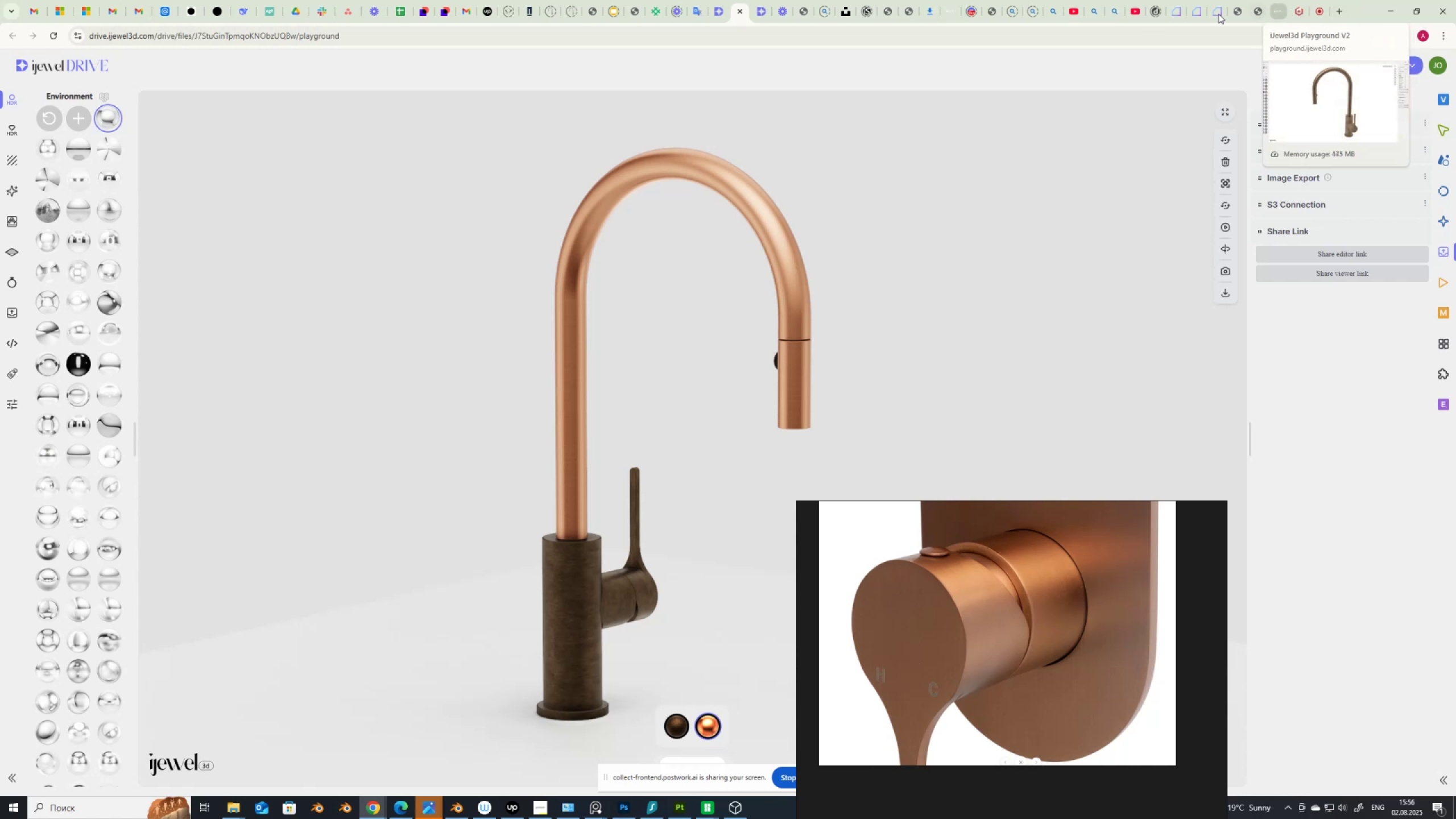 
wait(21.97)
 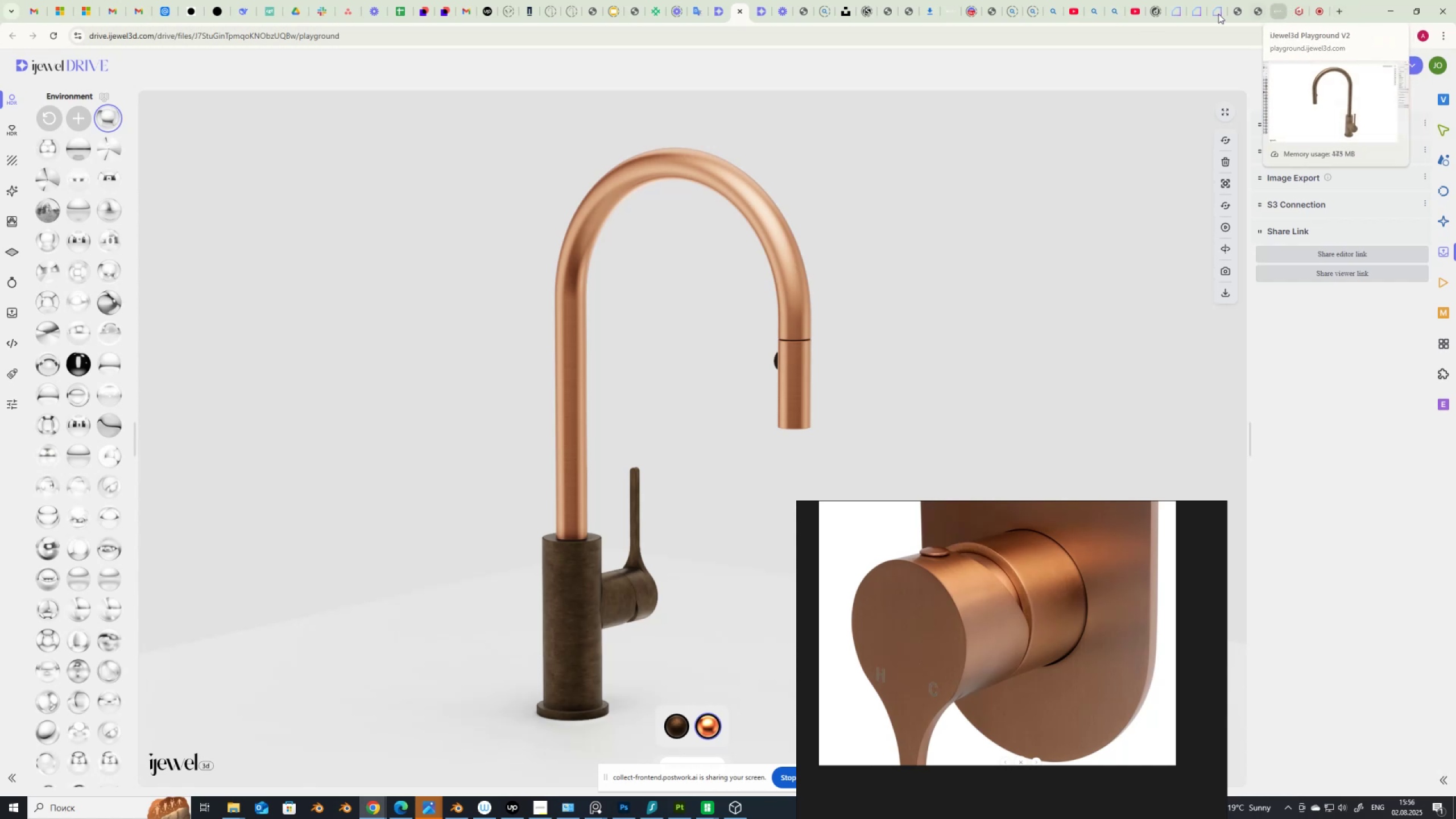 
left_click([1180, 13])
 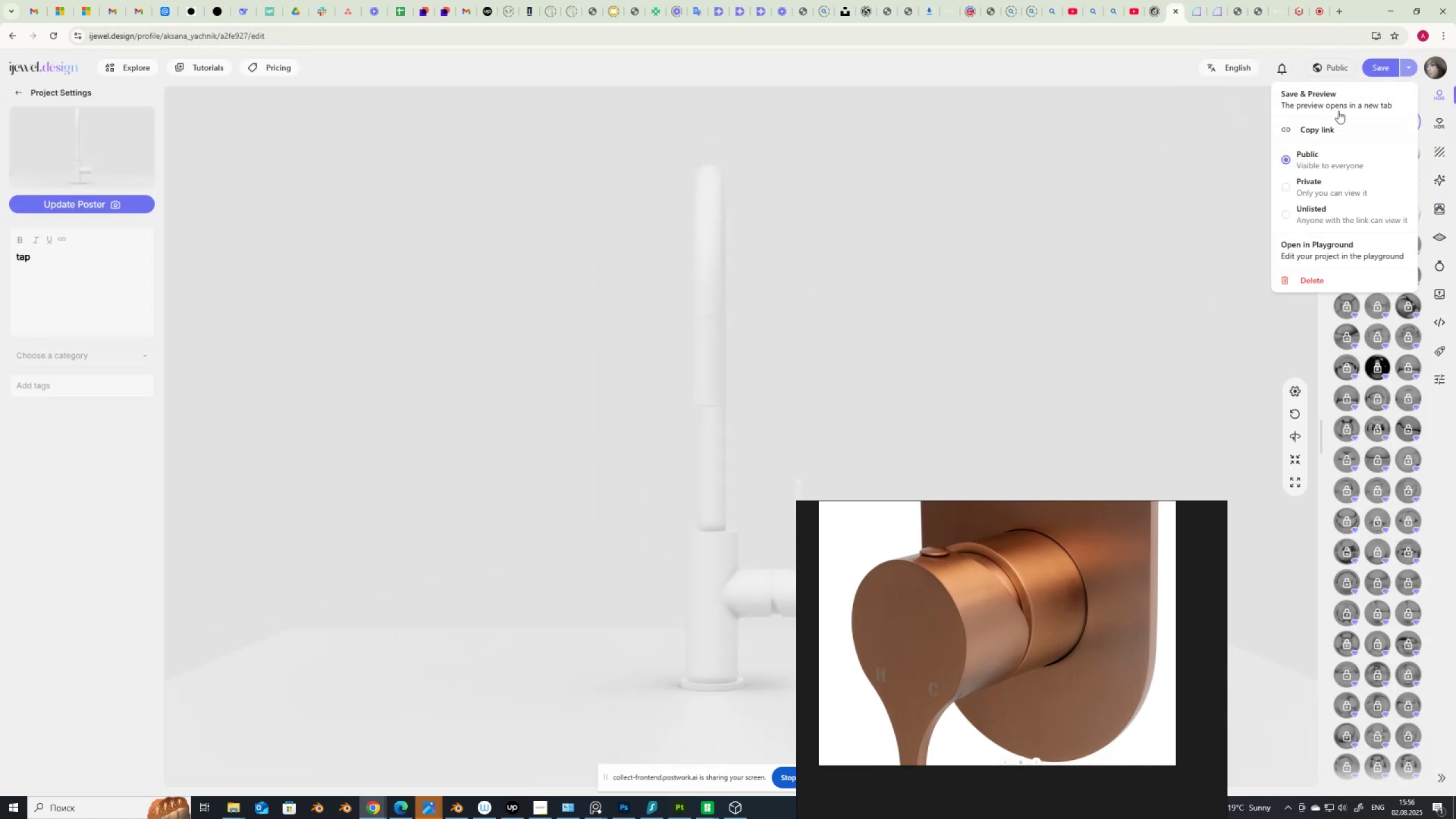 
left_click([1431, 67])
 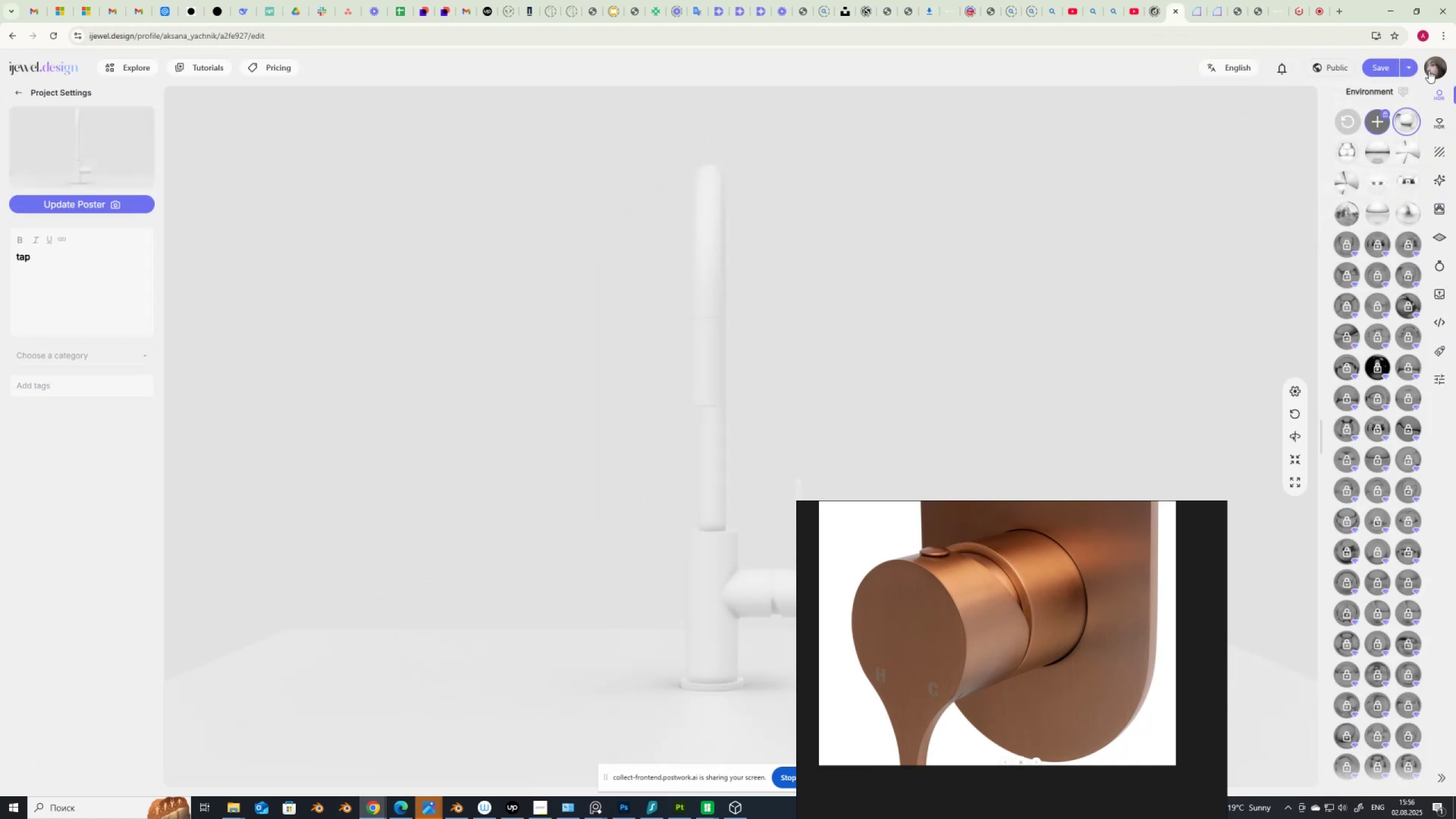 
left_click([1429, 71])
 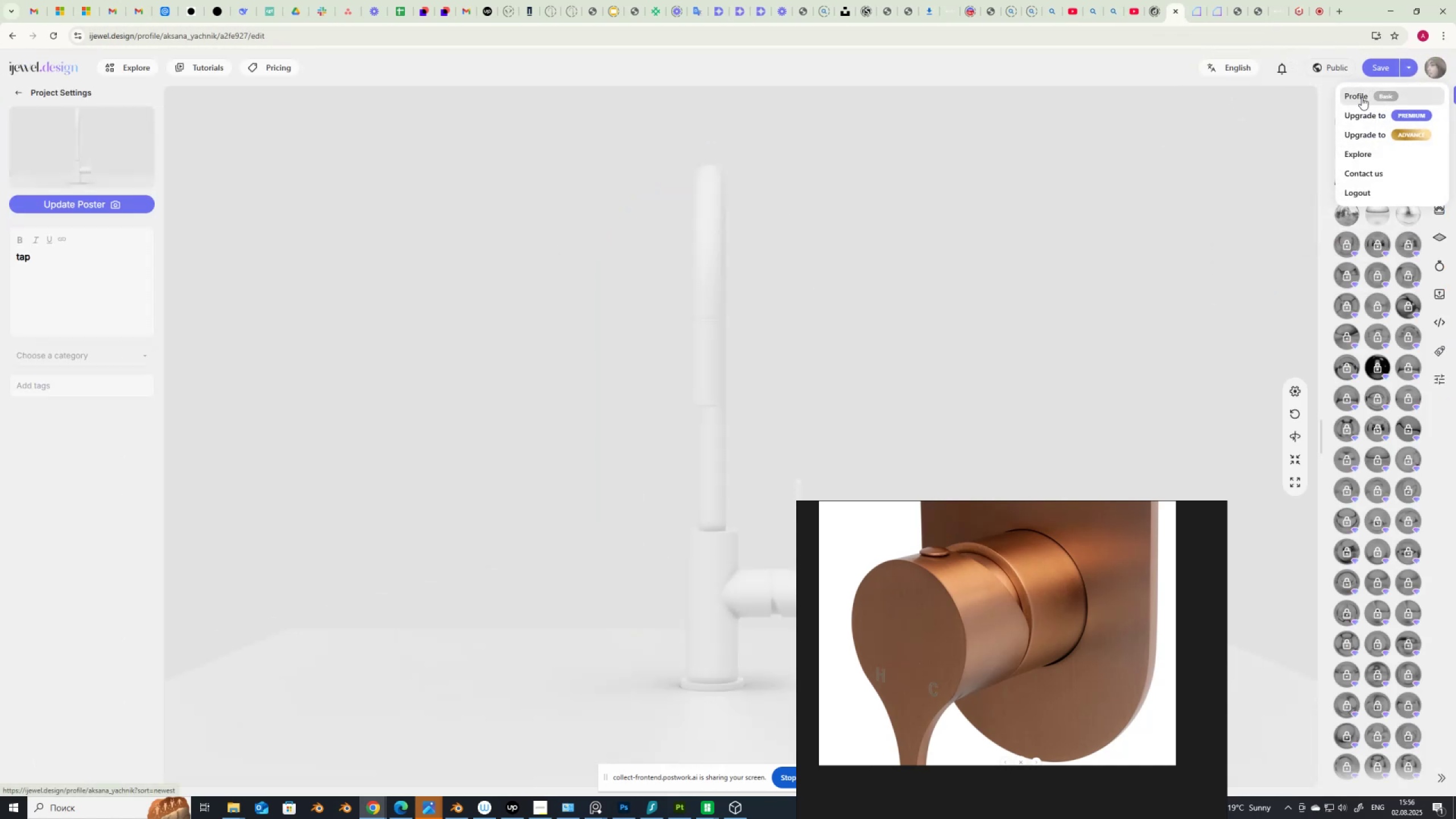 
left_click([1360, 97])
 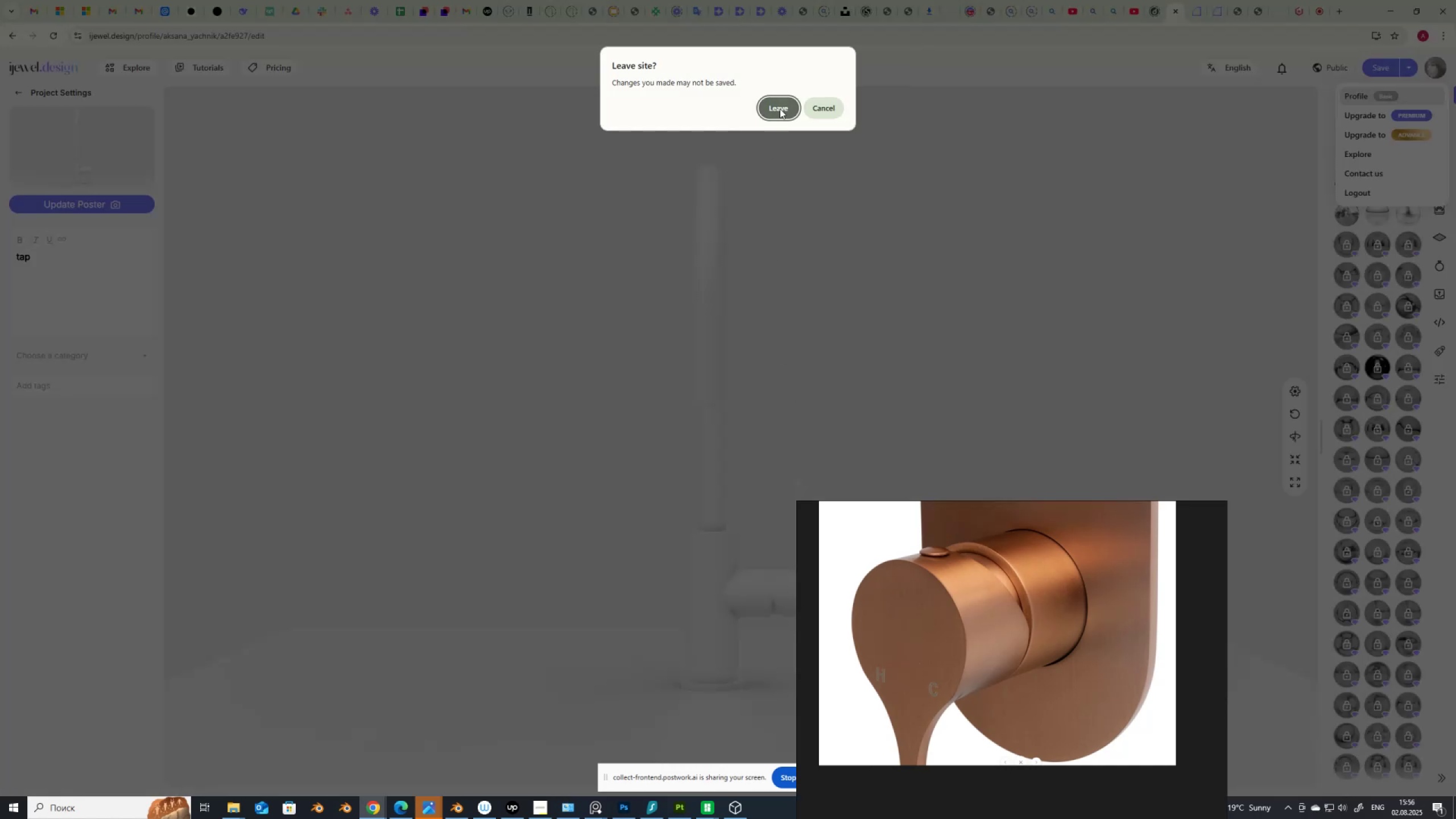 
left_click([780, 109])
 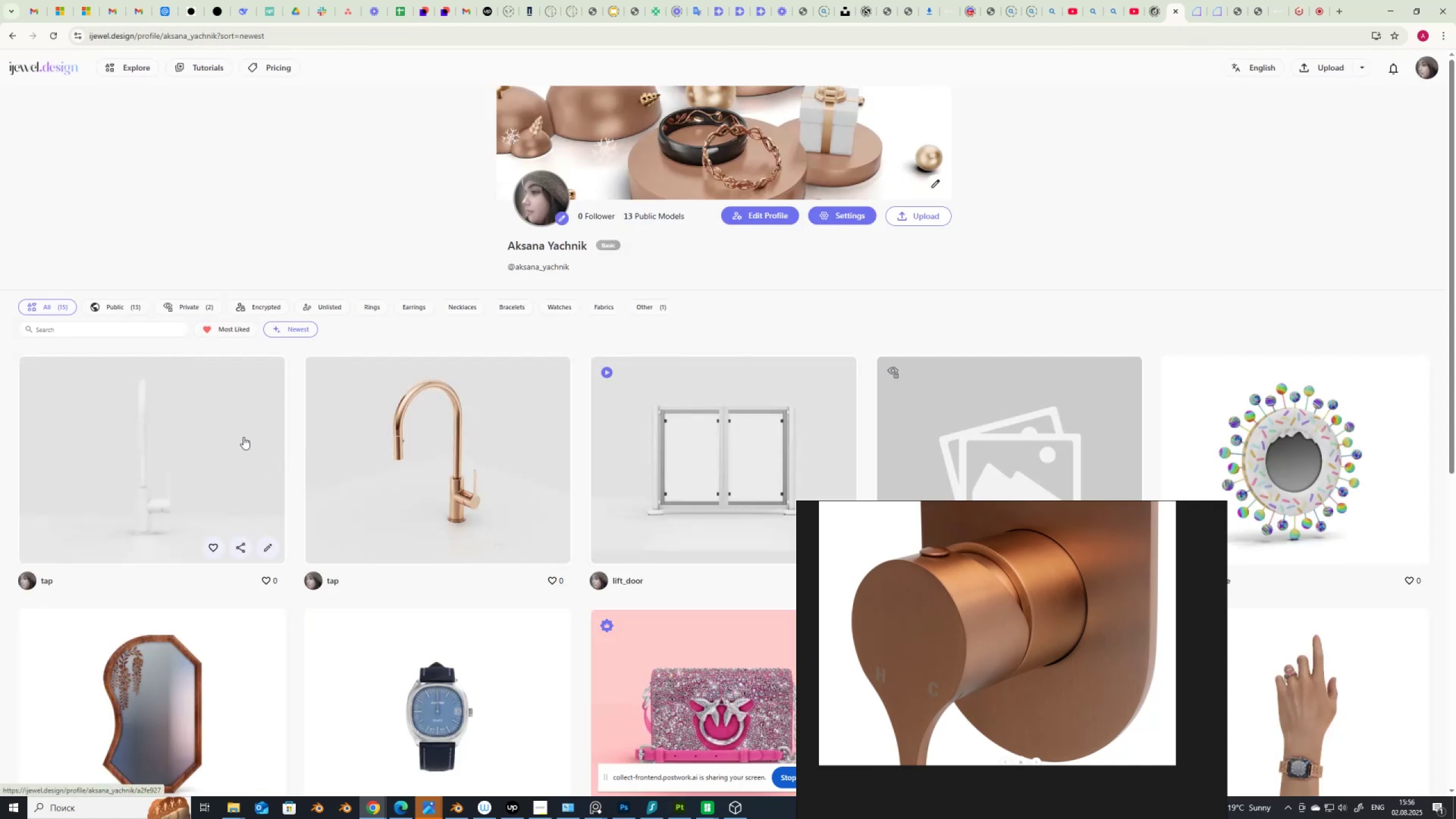 
wait(6.3)
 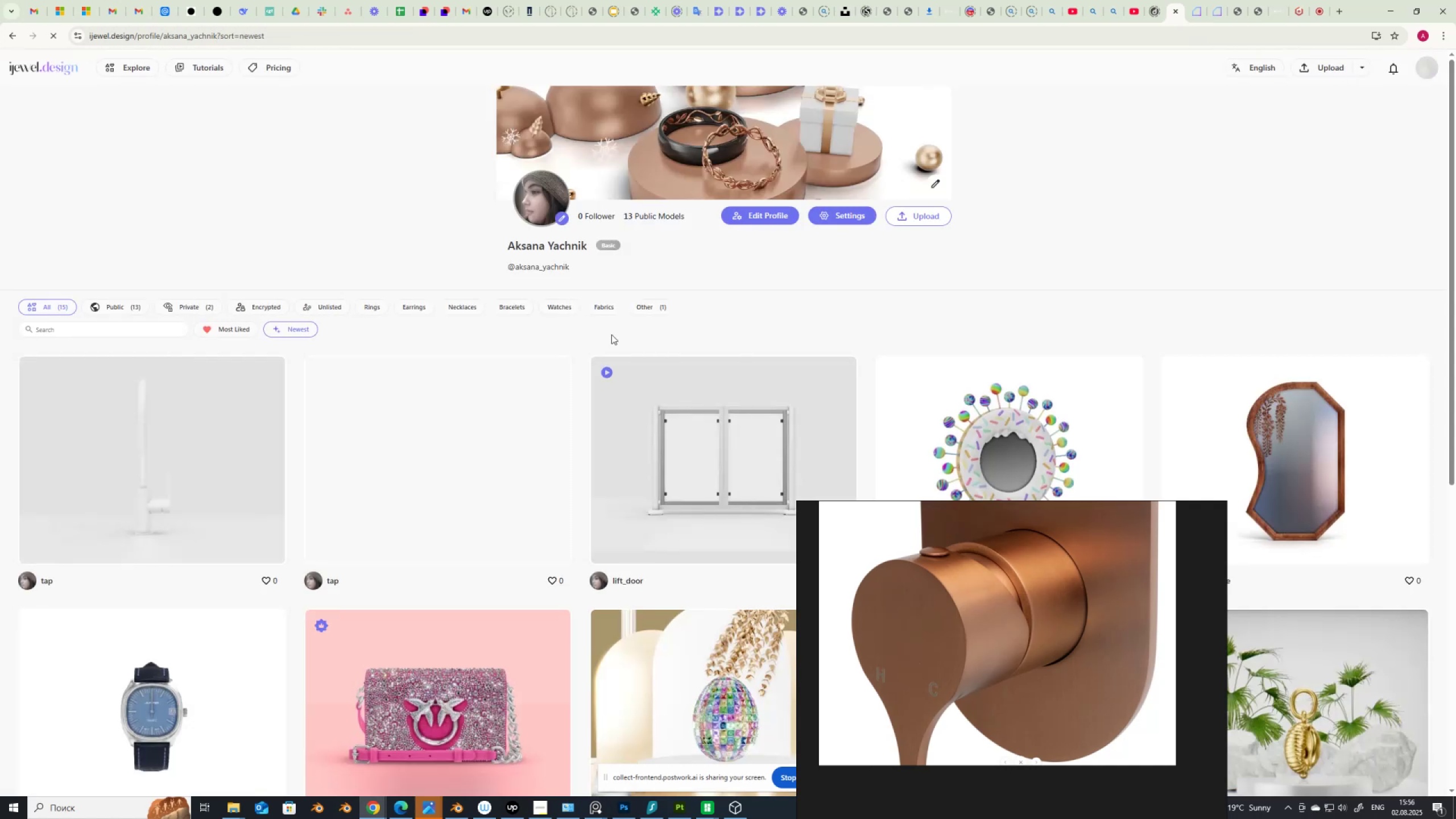 
left_click([255, 452])
 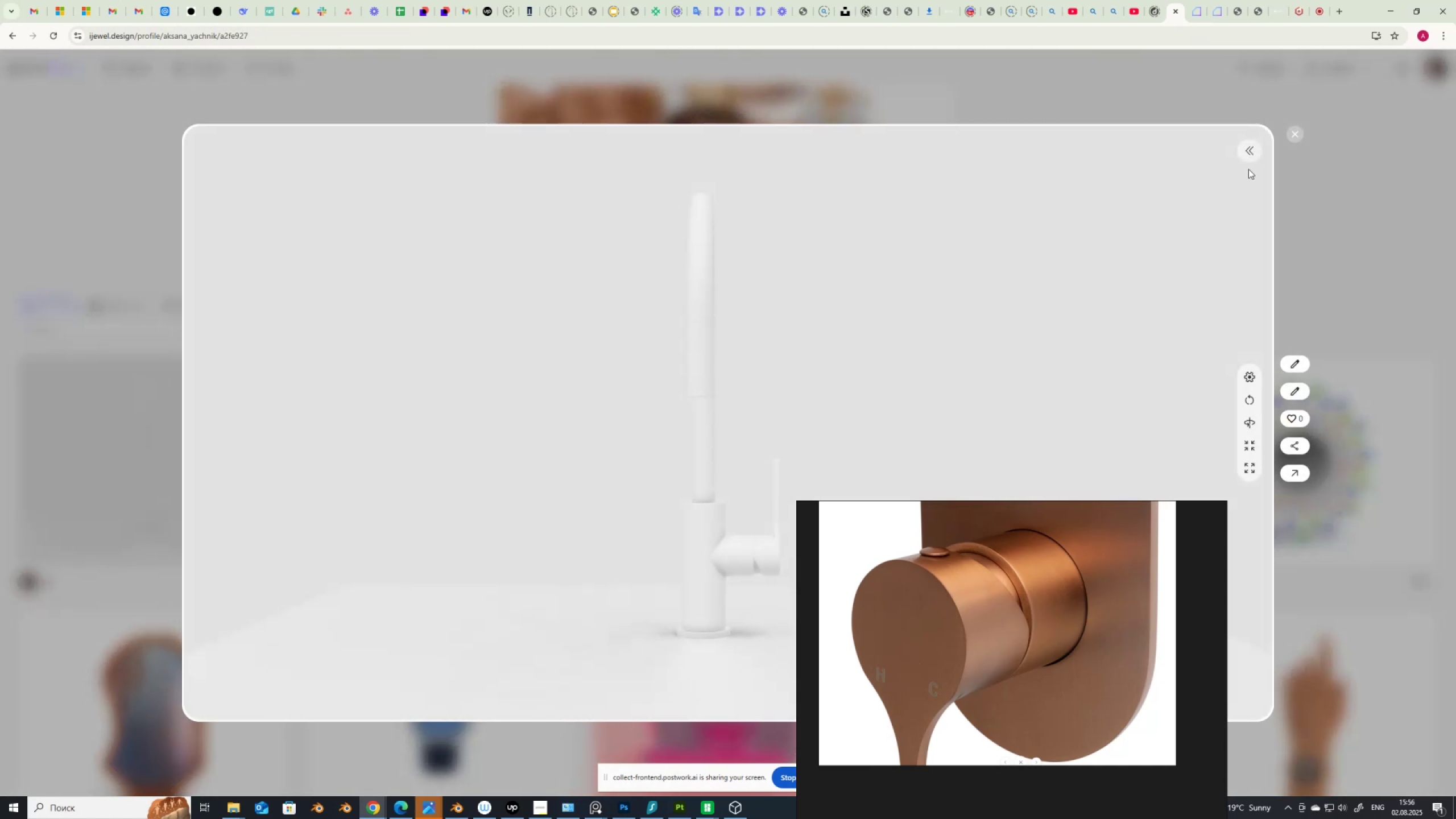 
left_click([1294, 132])
 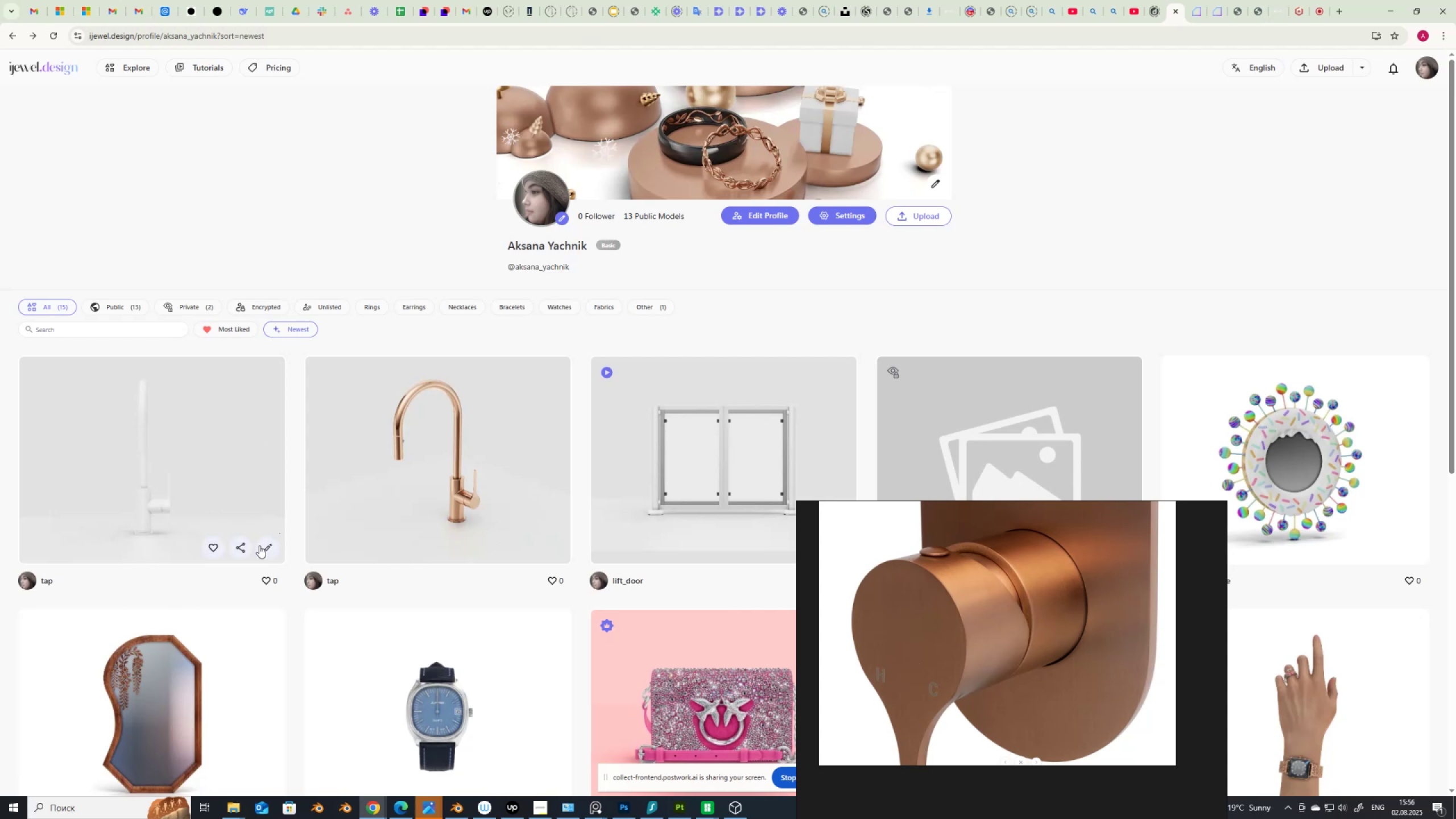 
left_click([267, 549])
 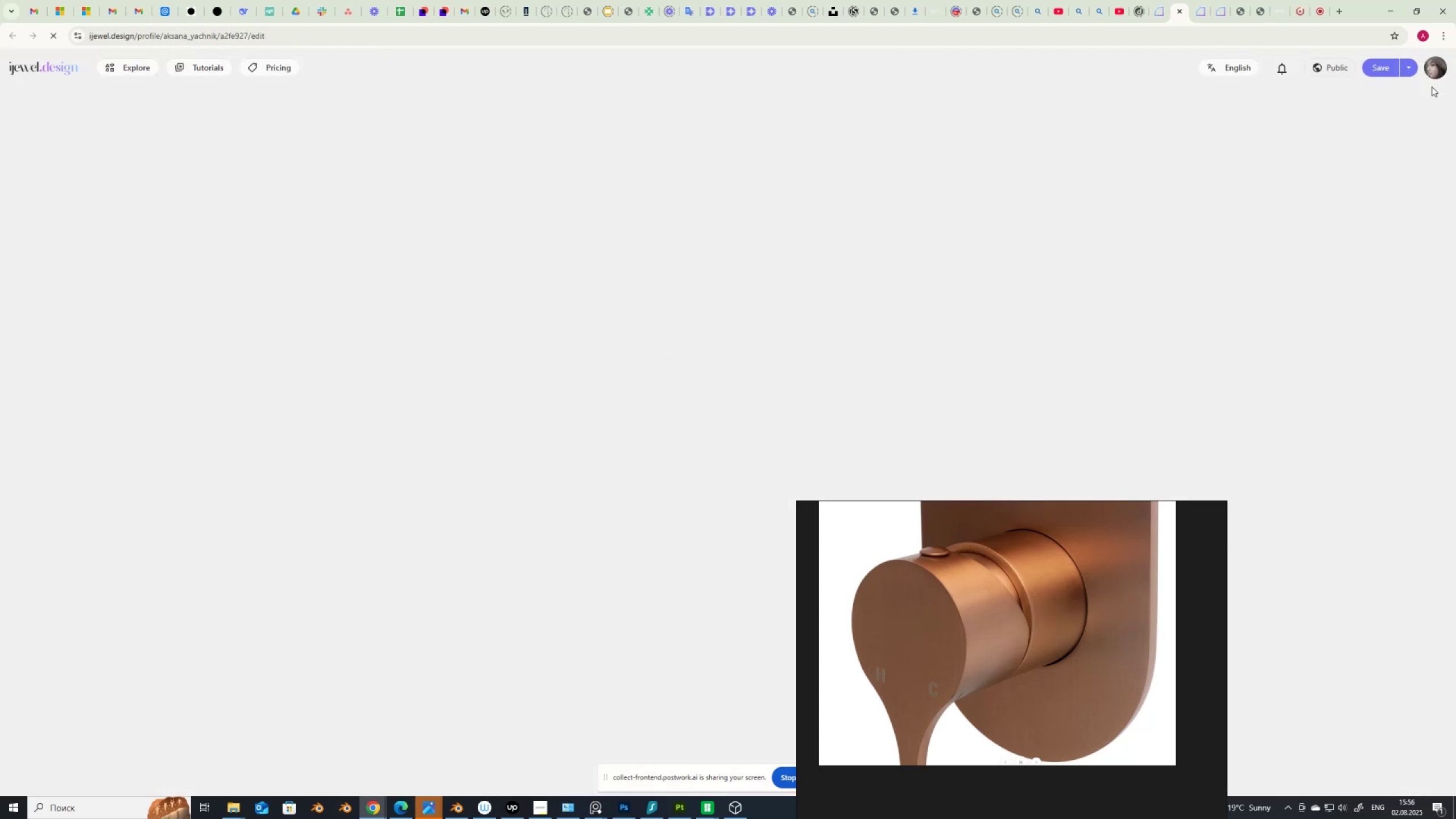 
mouse_move([1401, 88])
 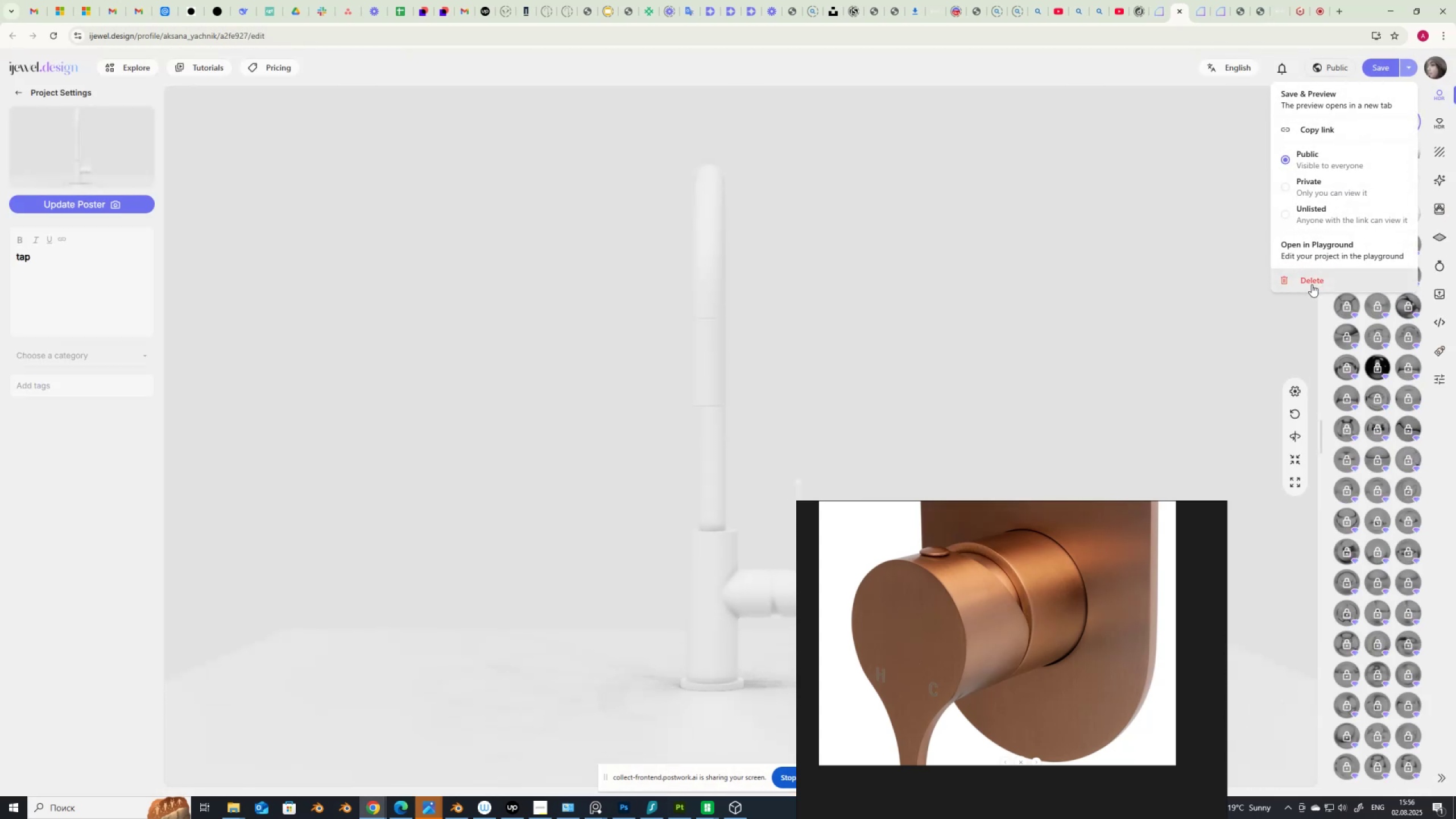 
left_click([1312, 284])
 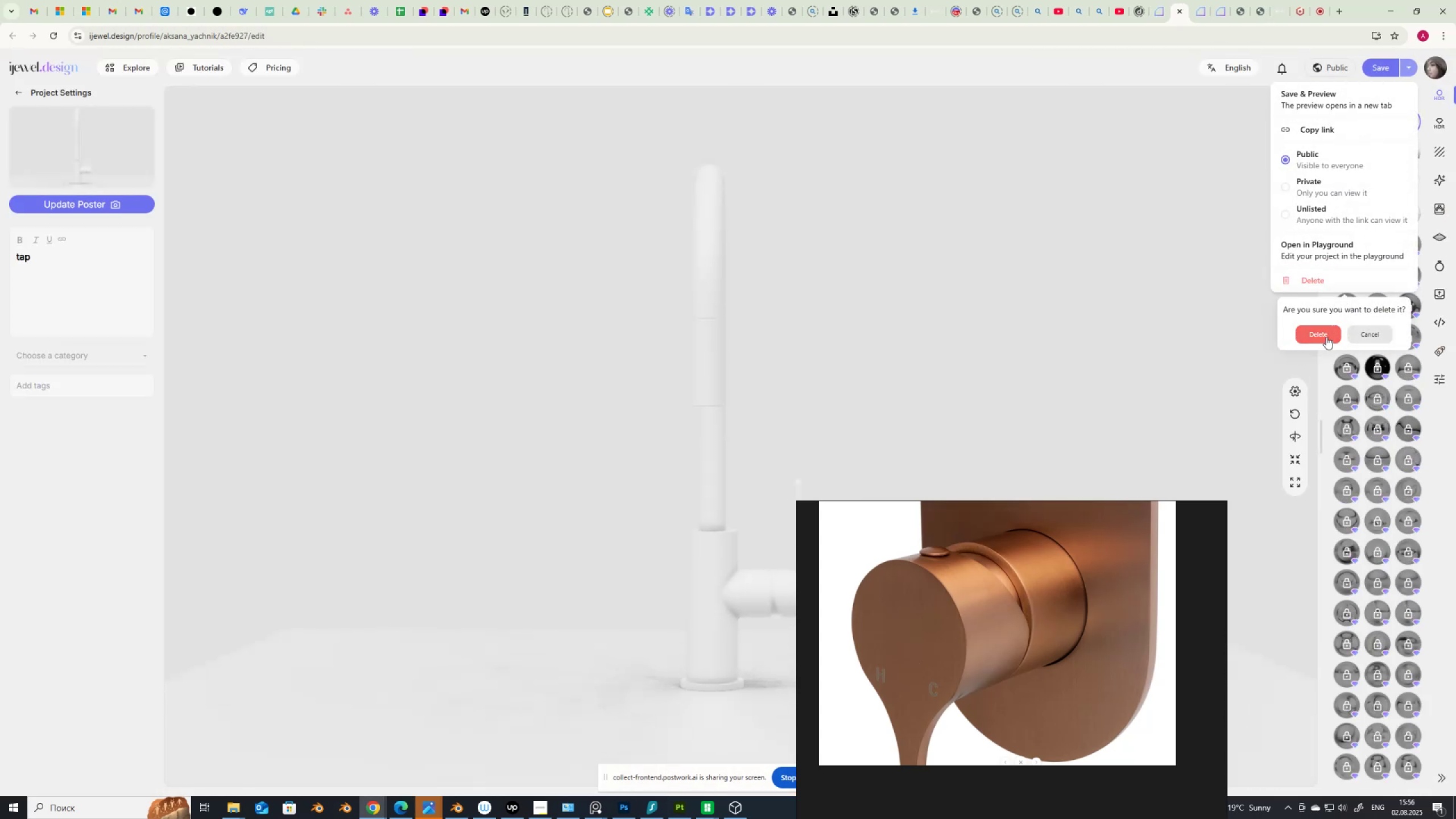 
left_click([1326, 337])
 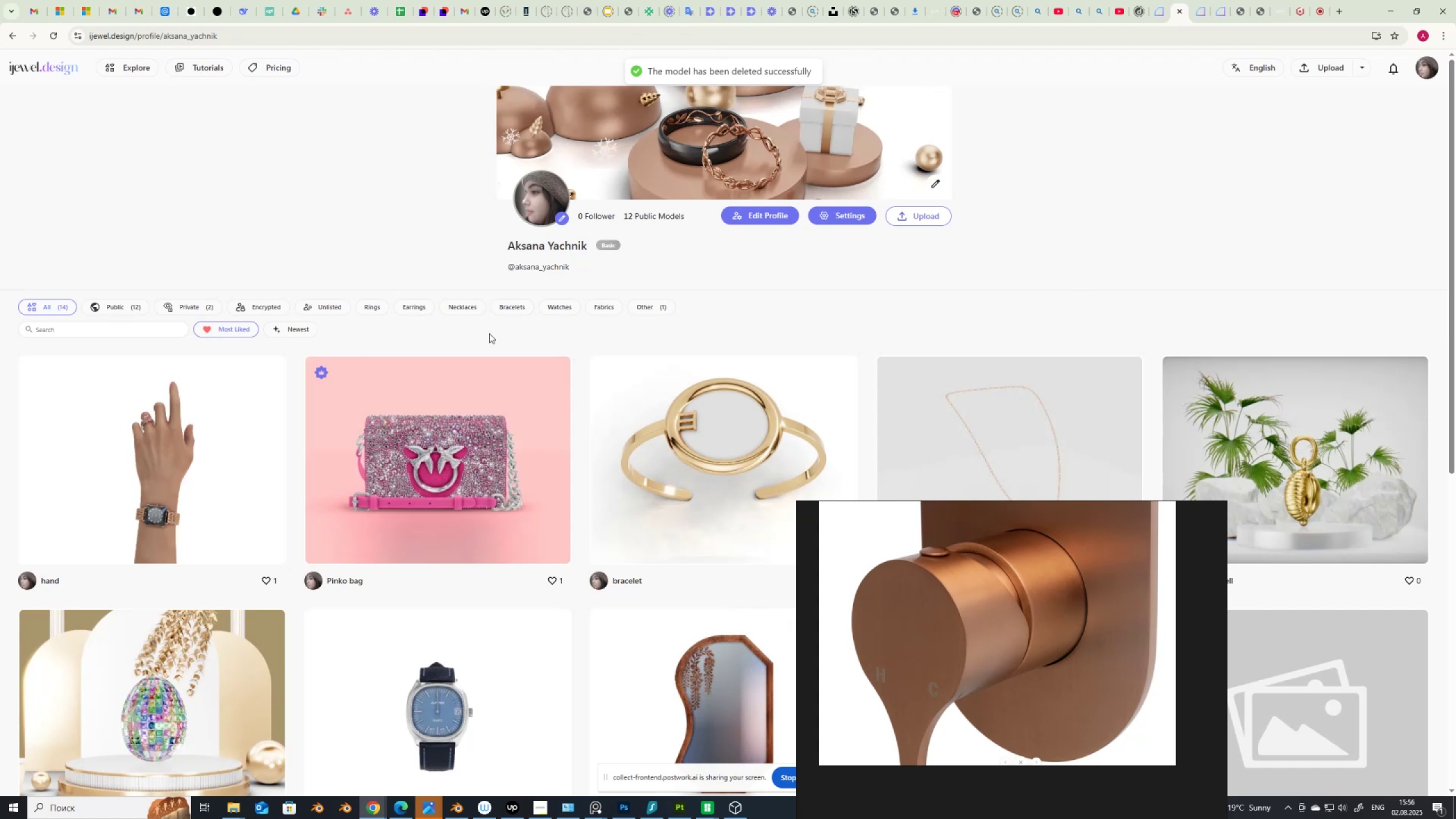 
scroll: coordinate [796, 377], scroll_direction: down, amount: 12.0
 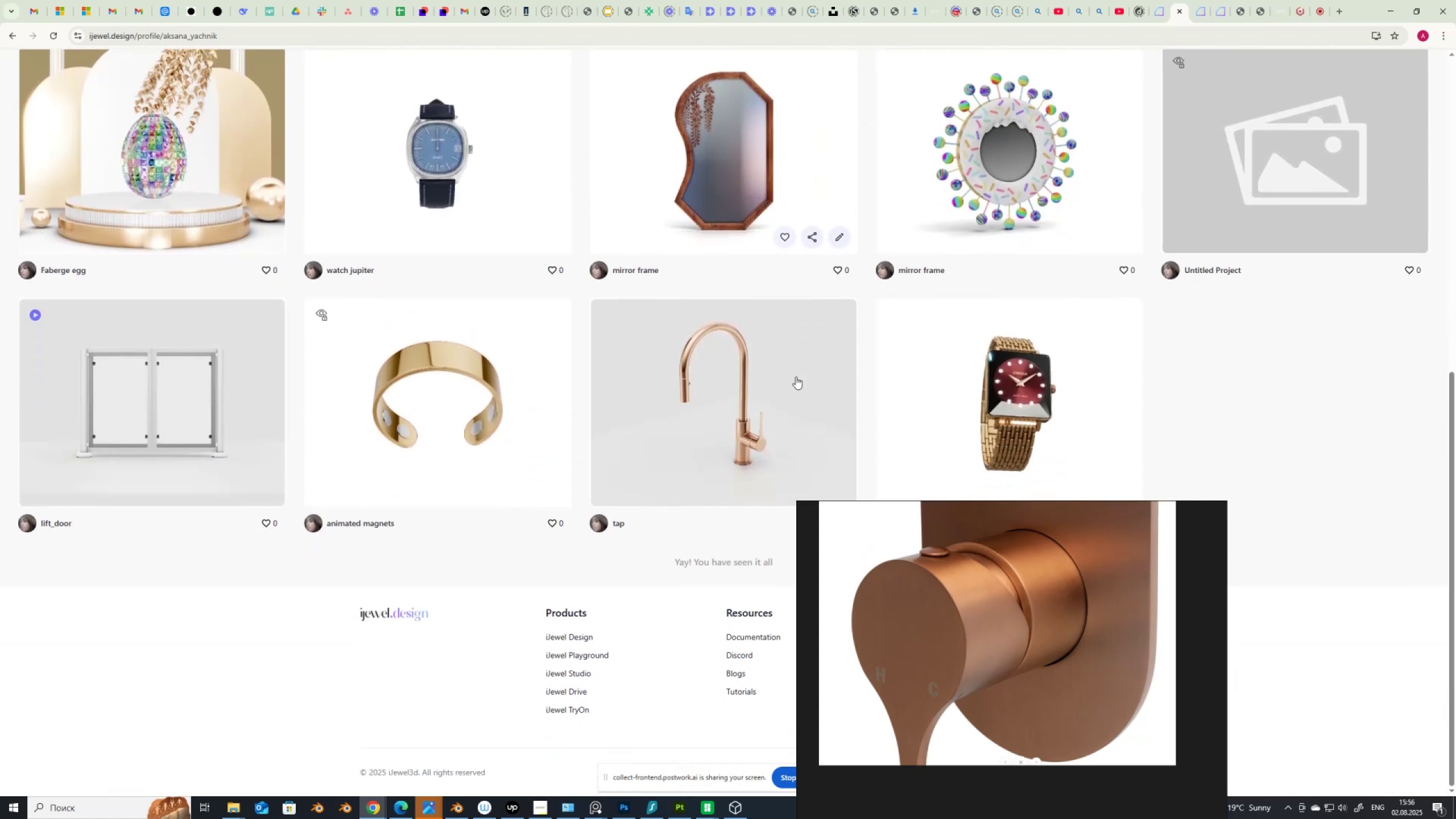 
scroll: coordinate [796, 377], scroll_direction: up, amount: 4.0
 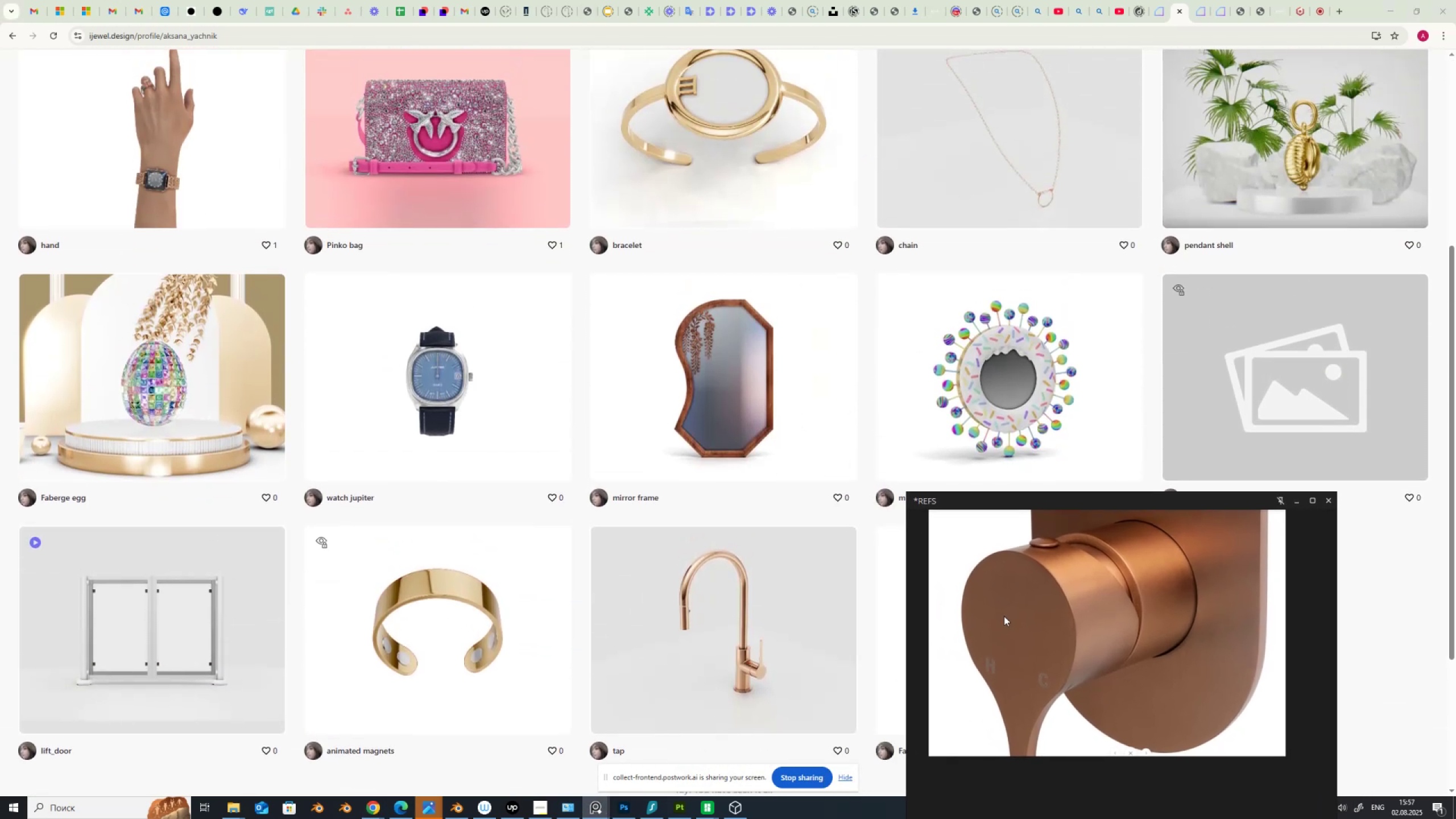 
scroll: coordinate [709, 603], scroll_direction: down, amount: 2.0
 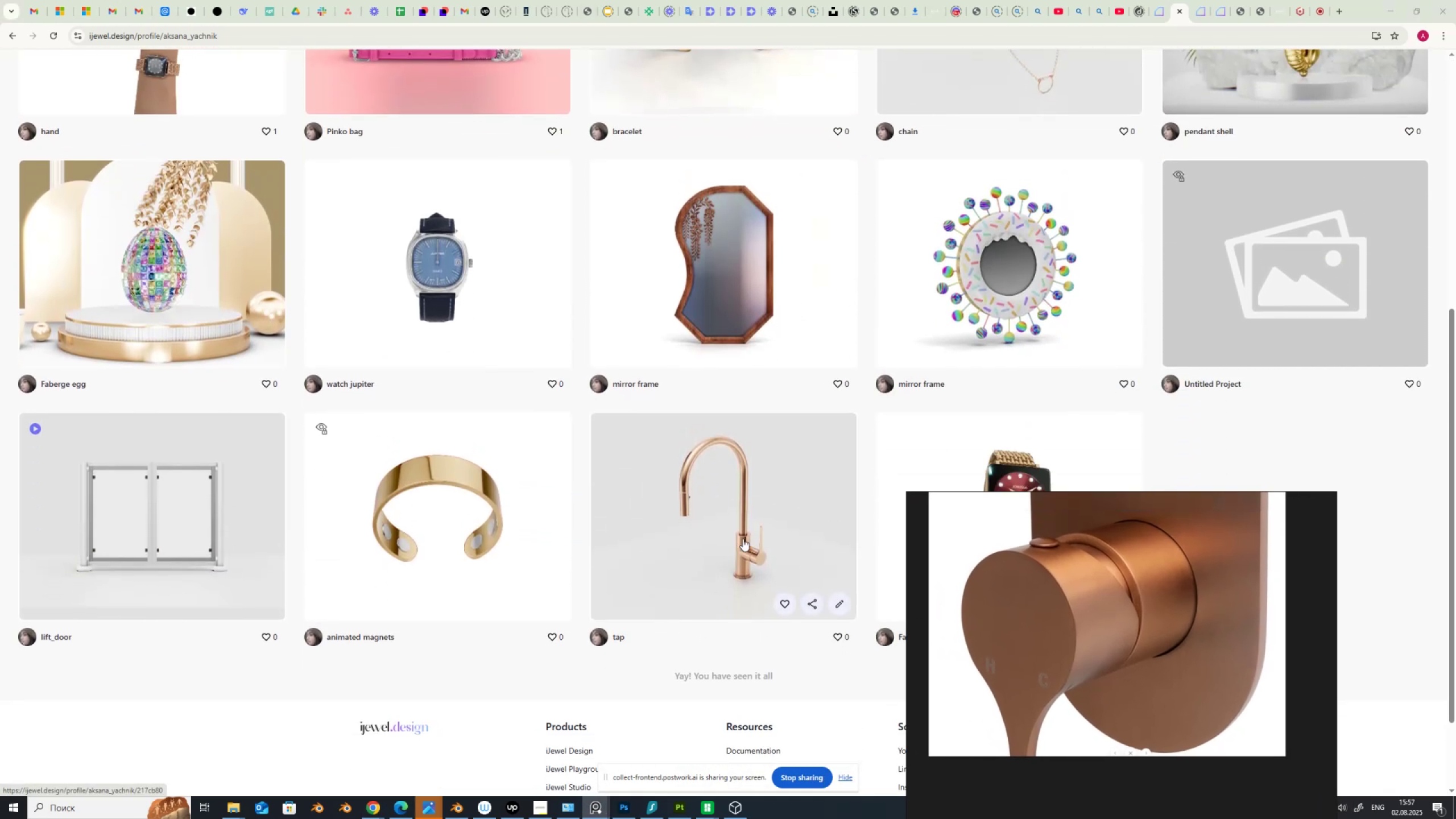 
left_click([751, 517])
 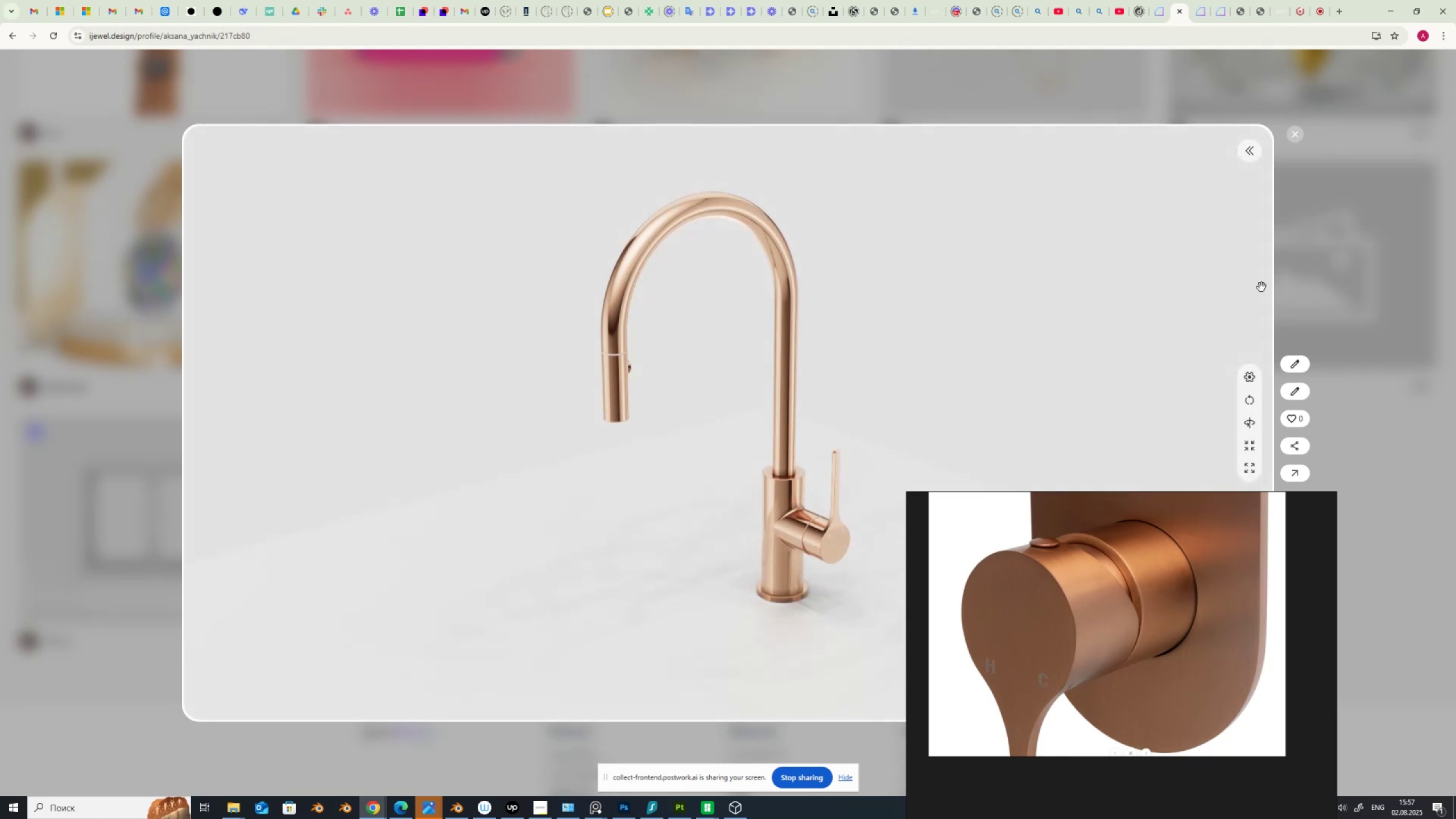 
left_click([1297, 130])
 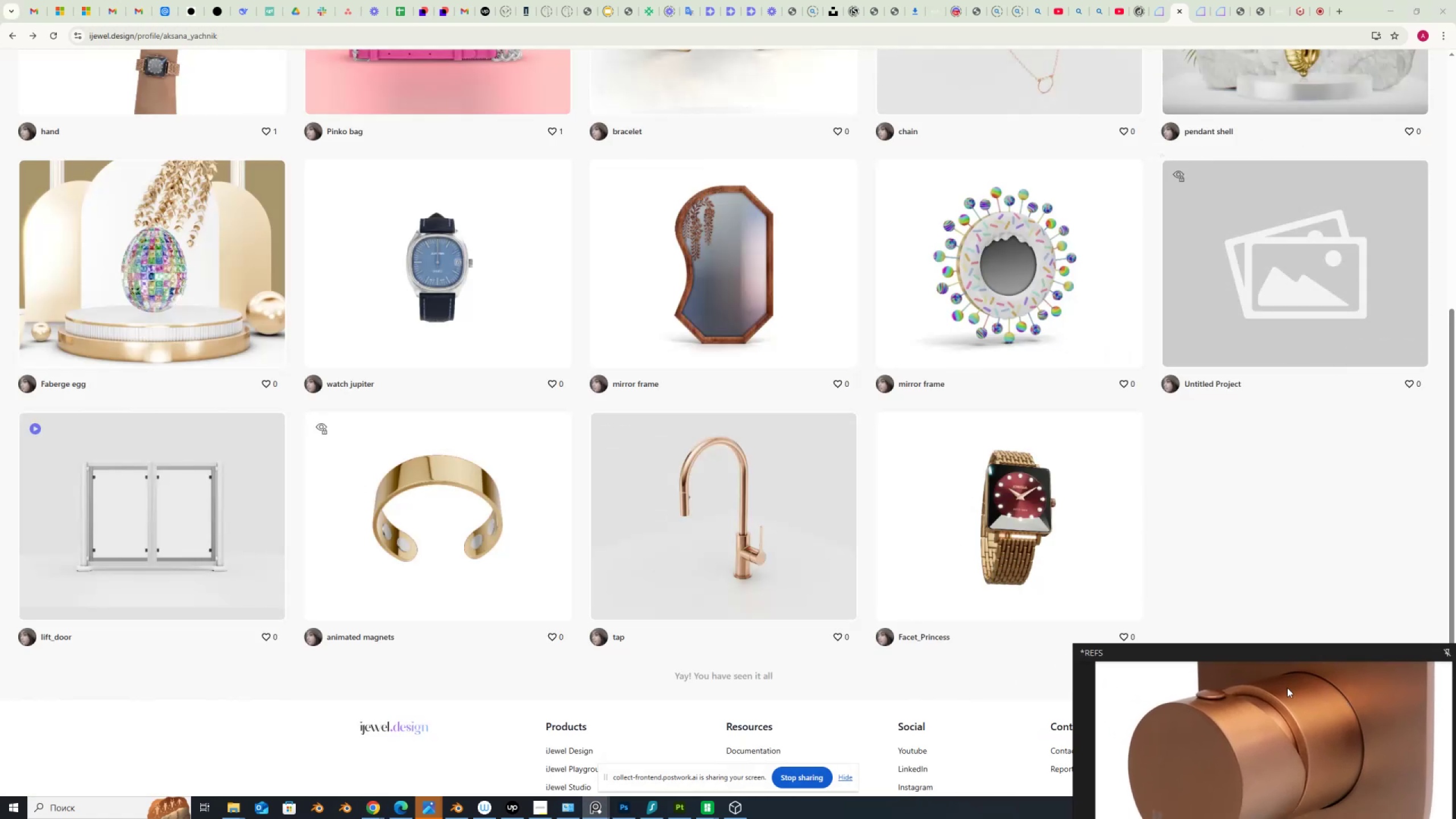 
scroll: coordinate [1279, 280], scroll_direction: up, amount: 13.0
 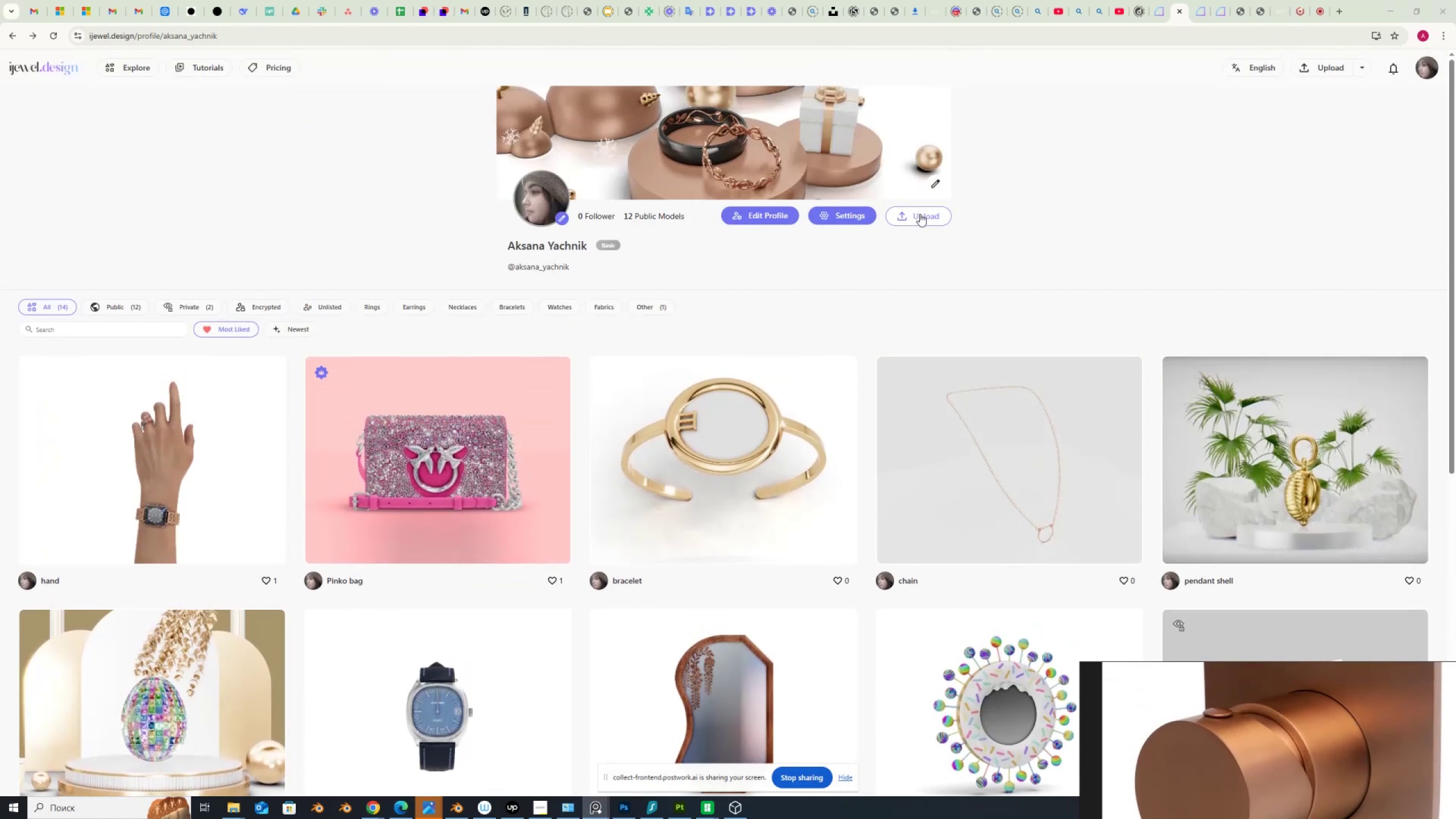 
left_click([920, 214])
 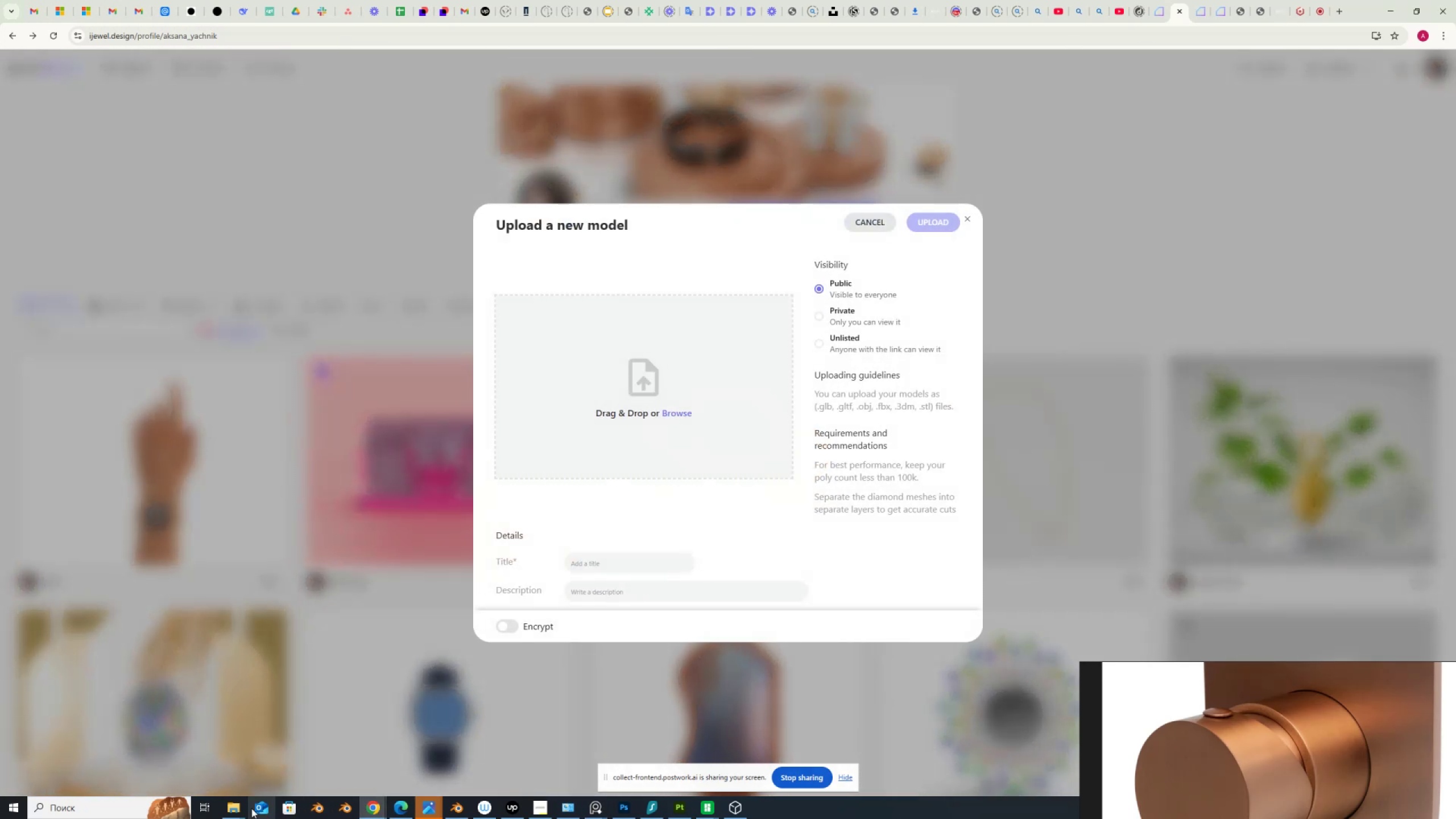 
left_click([236, 808])
 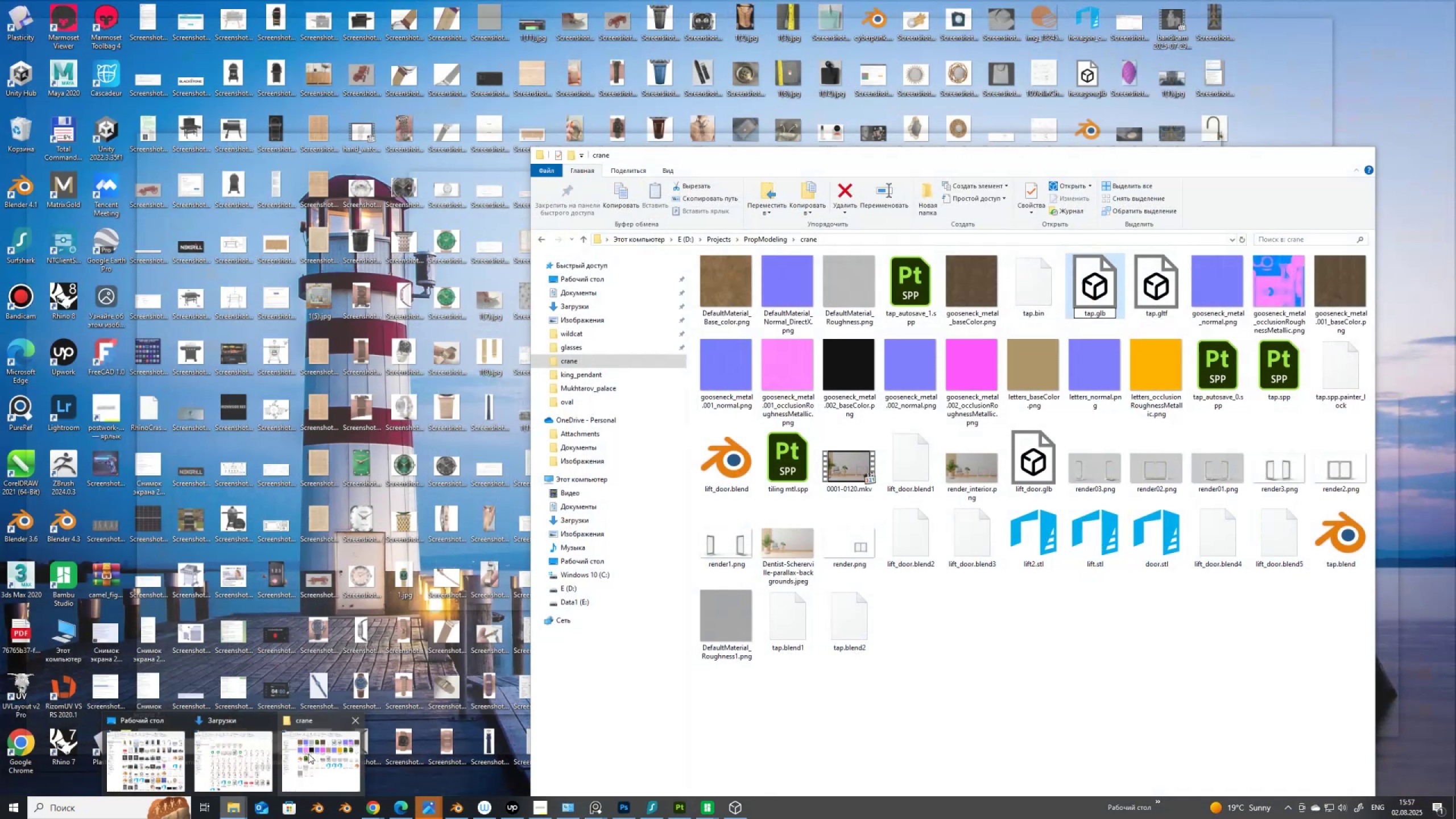 
left_click([311, 755])
 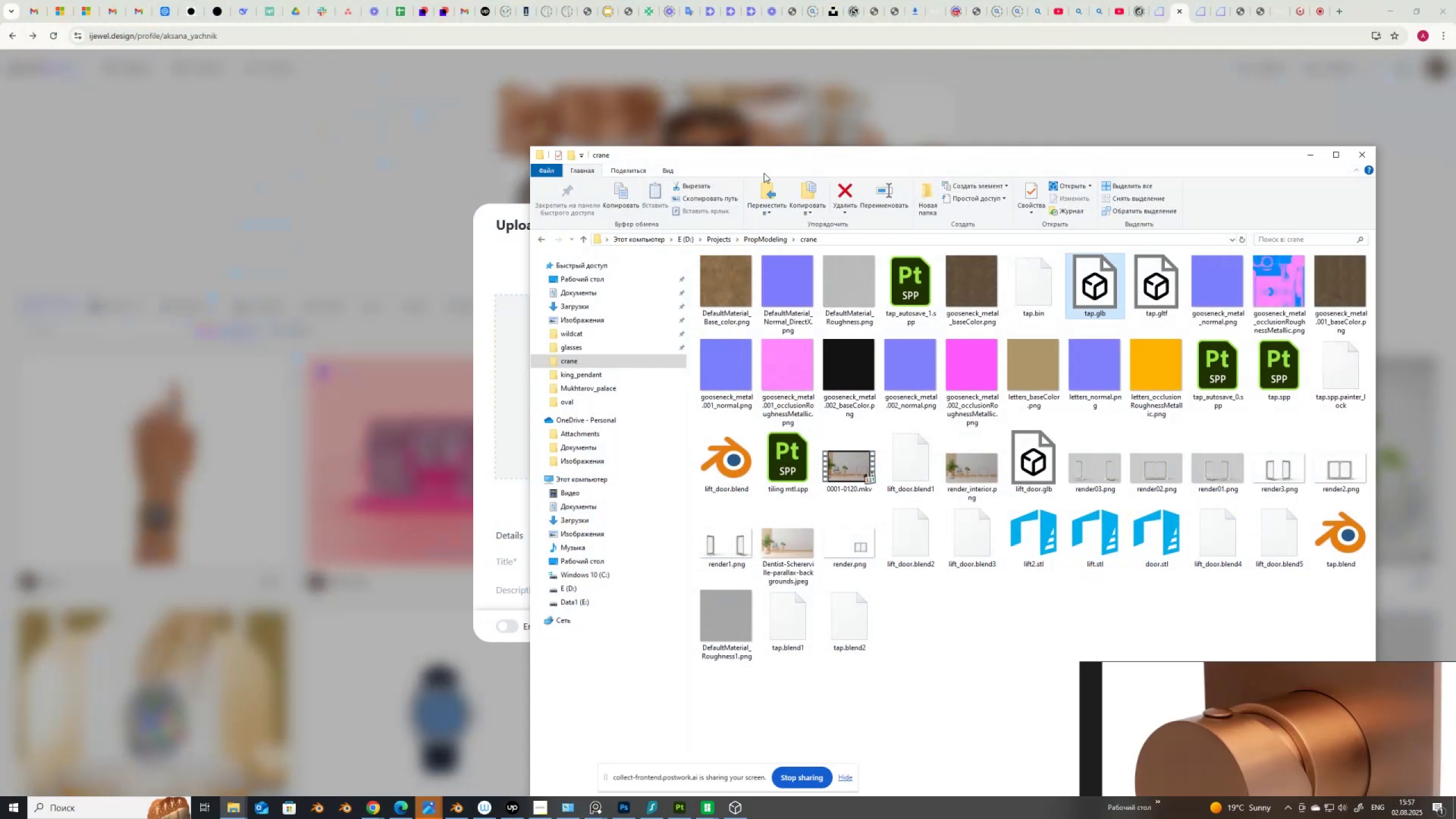 
left_click_drag(start_coordinate=[770, 155], to_coordinate=[1003, 126])
 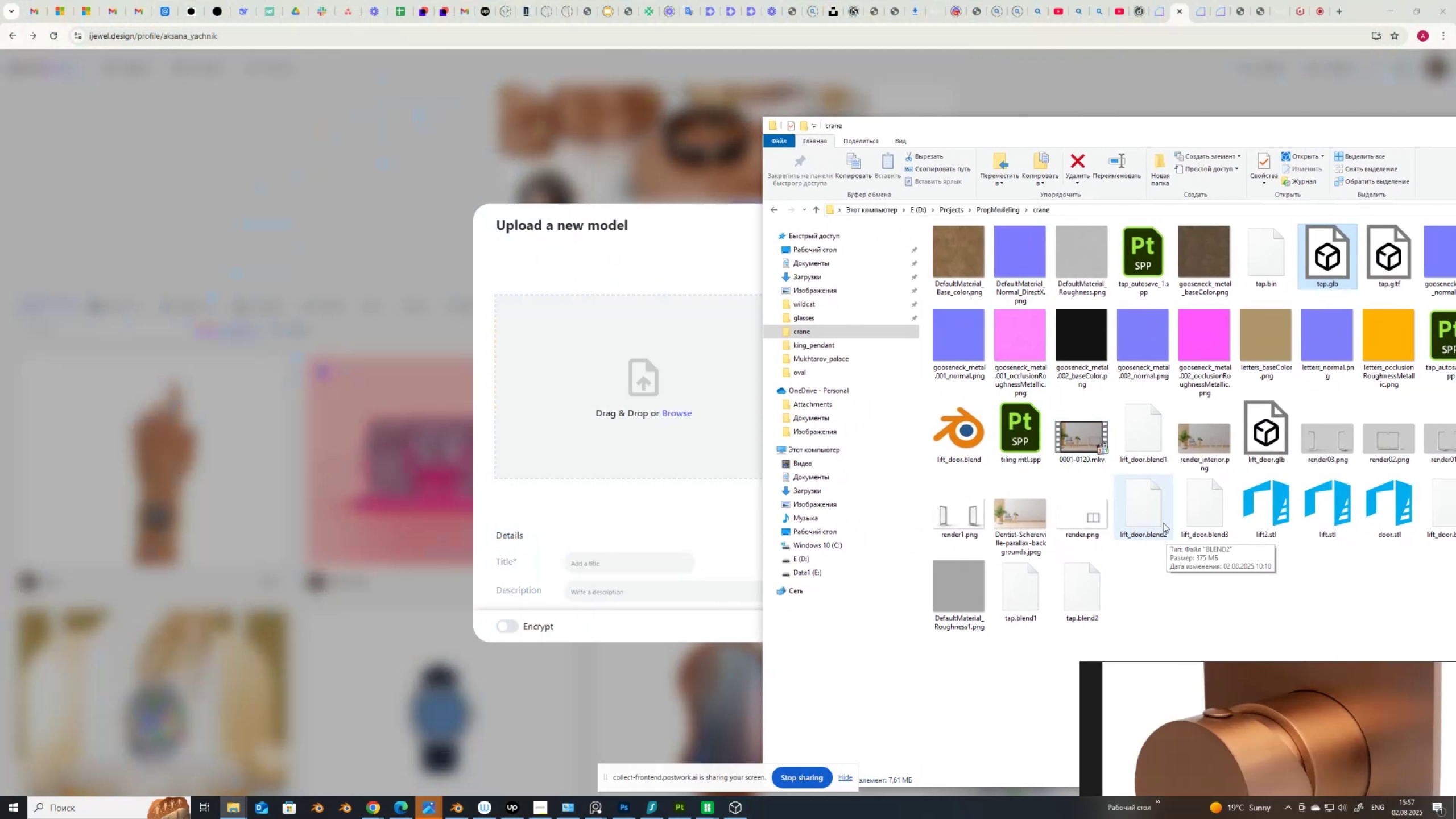 
scroll: coordinate [1086, 533], scroll_direction: down, amount: 2.0
 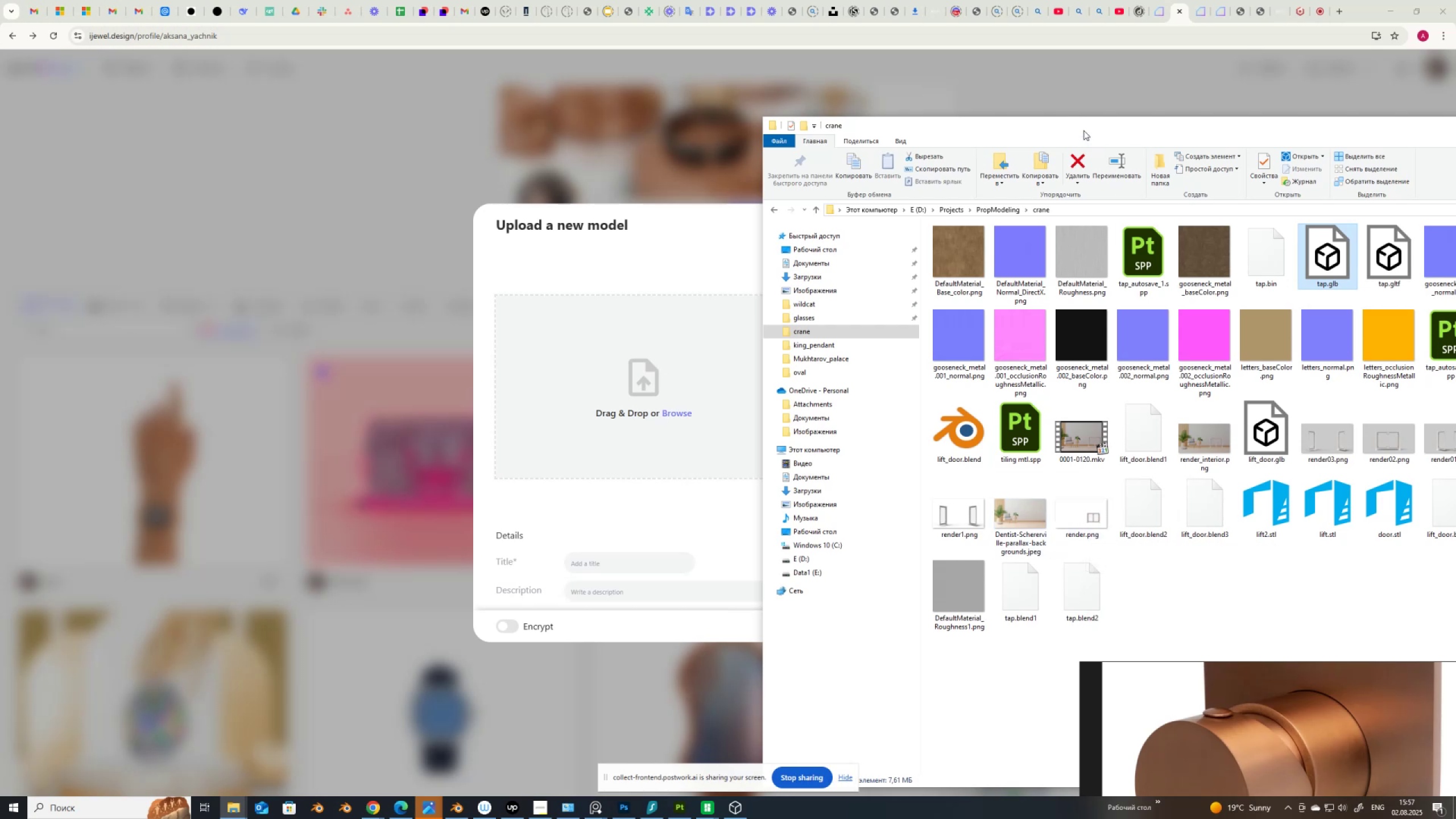 
left_click_drag(start_coordinate=[1077, 135], to_coordinate=[1052, 150])
 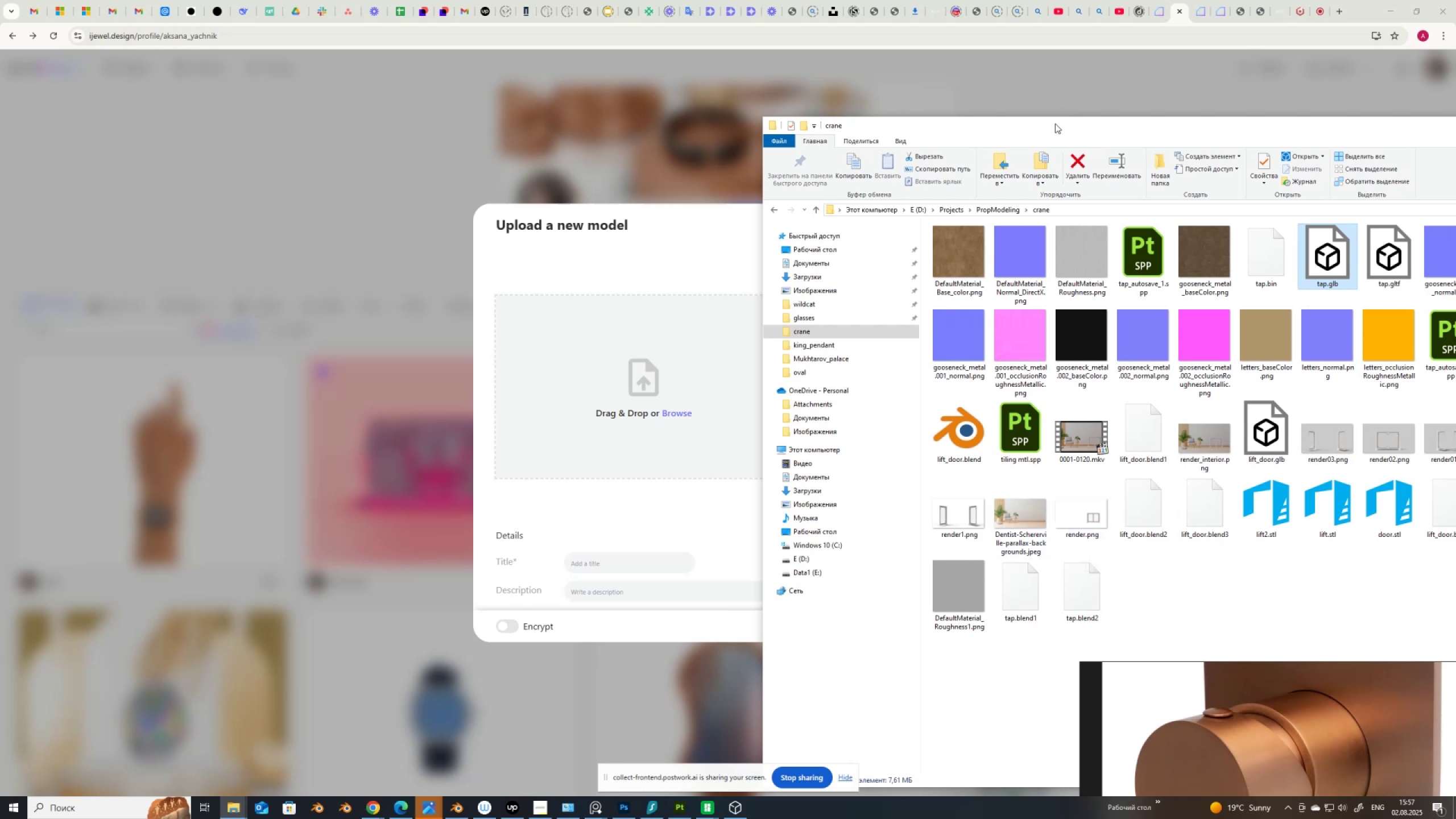 
left_click_drag(start_coordinate=[1054, 126], to_coordinate=[188, 420])
 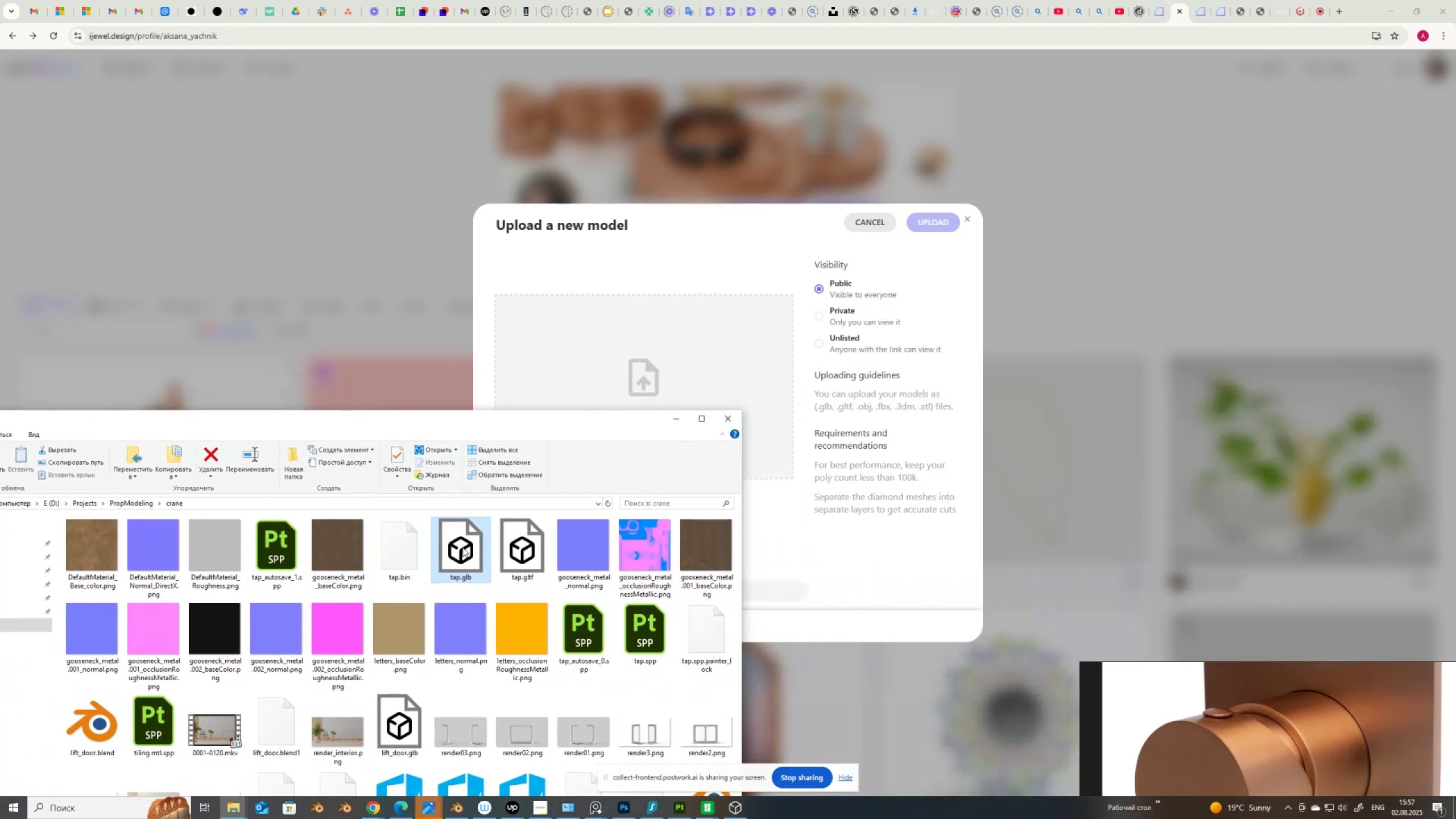 
left_click_drag(start_coordinate=[465, 547], to_coordinate=[658, 385])
 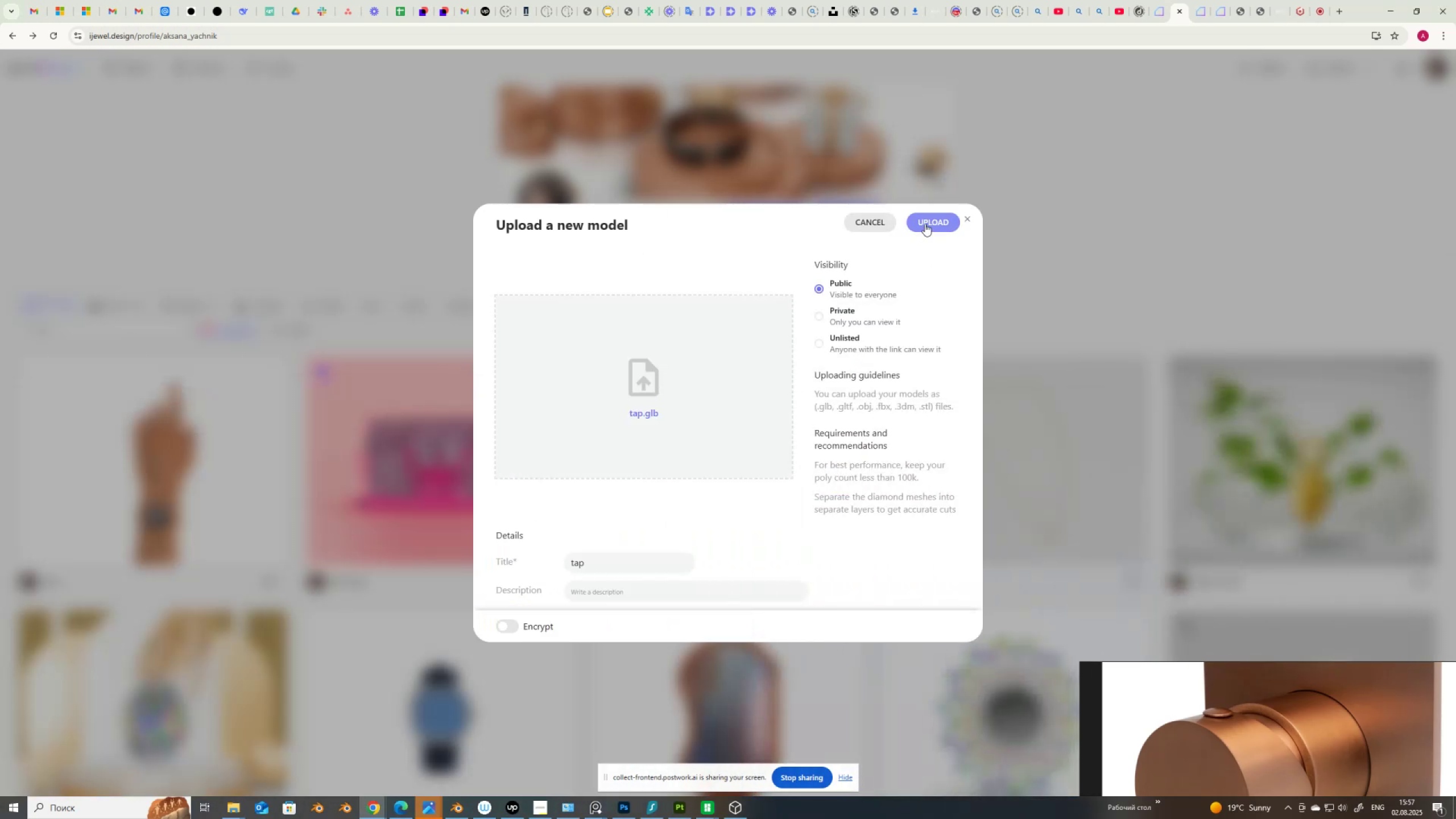 
left_click([926, 222])
 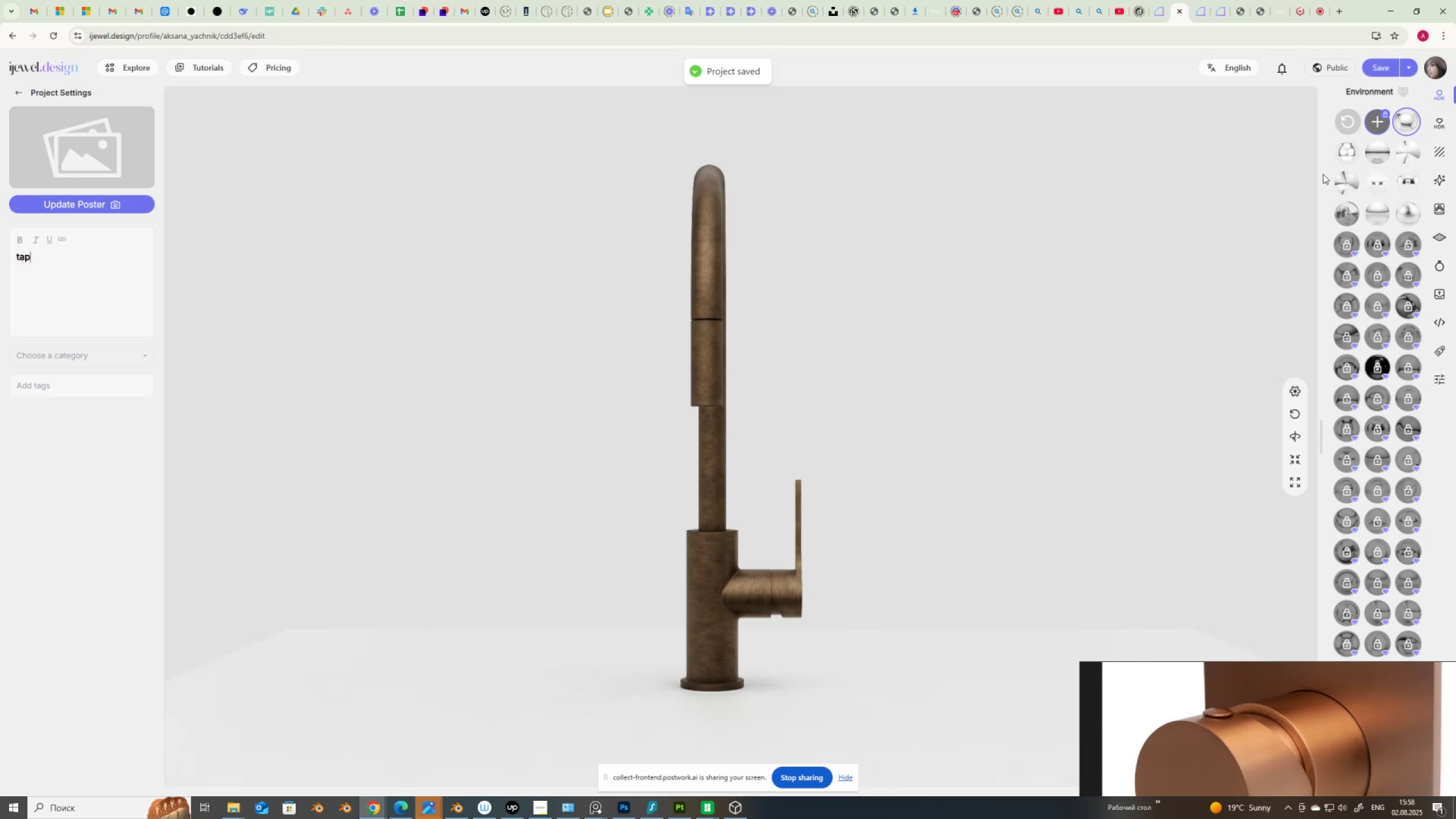 
wait(37.27)
 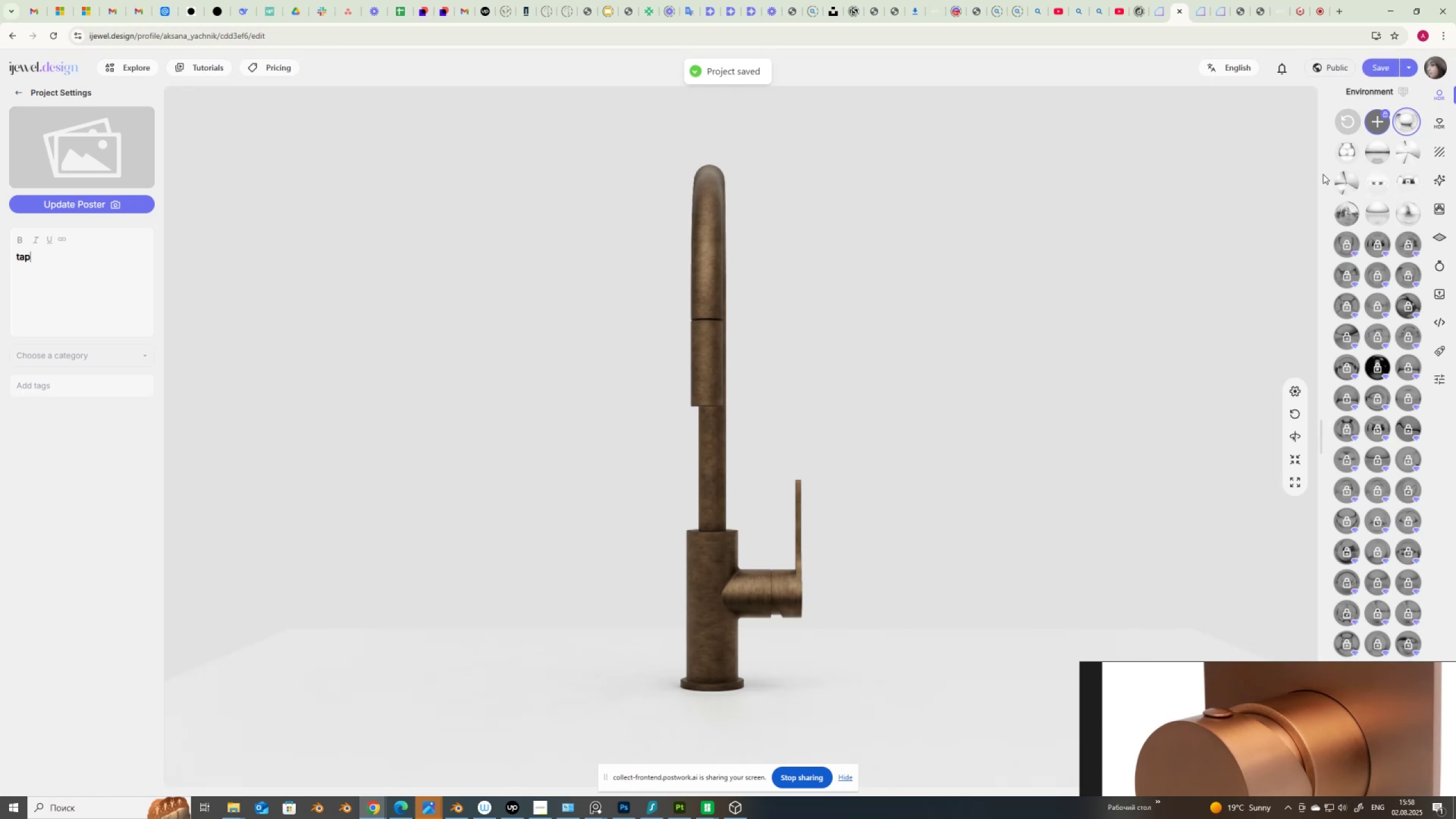 
left_click_drag(start_coordinate=[1096, 271], to_coordinate=[1045, 275])
 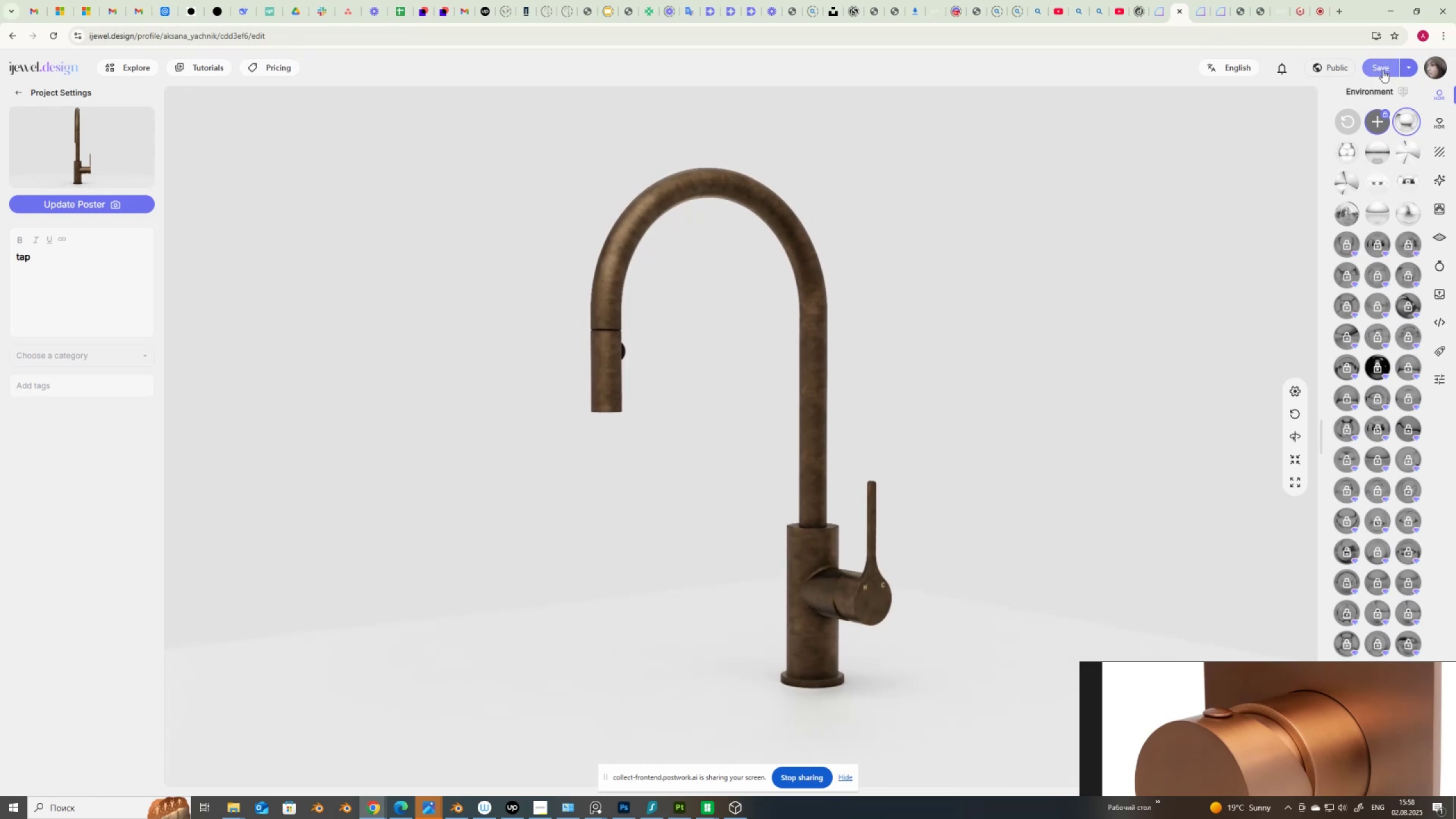 
left_click([1383, 70])
 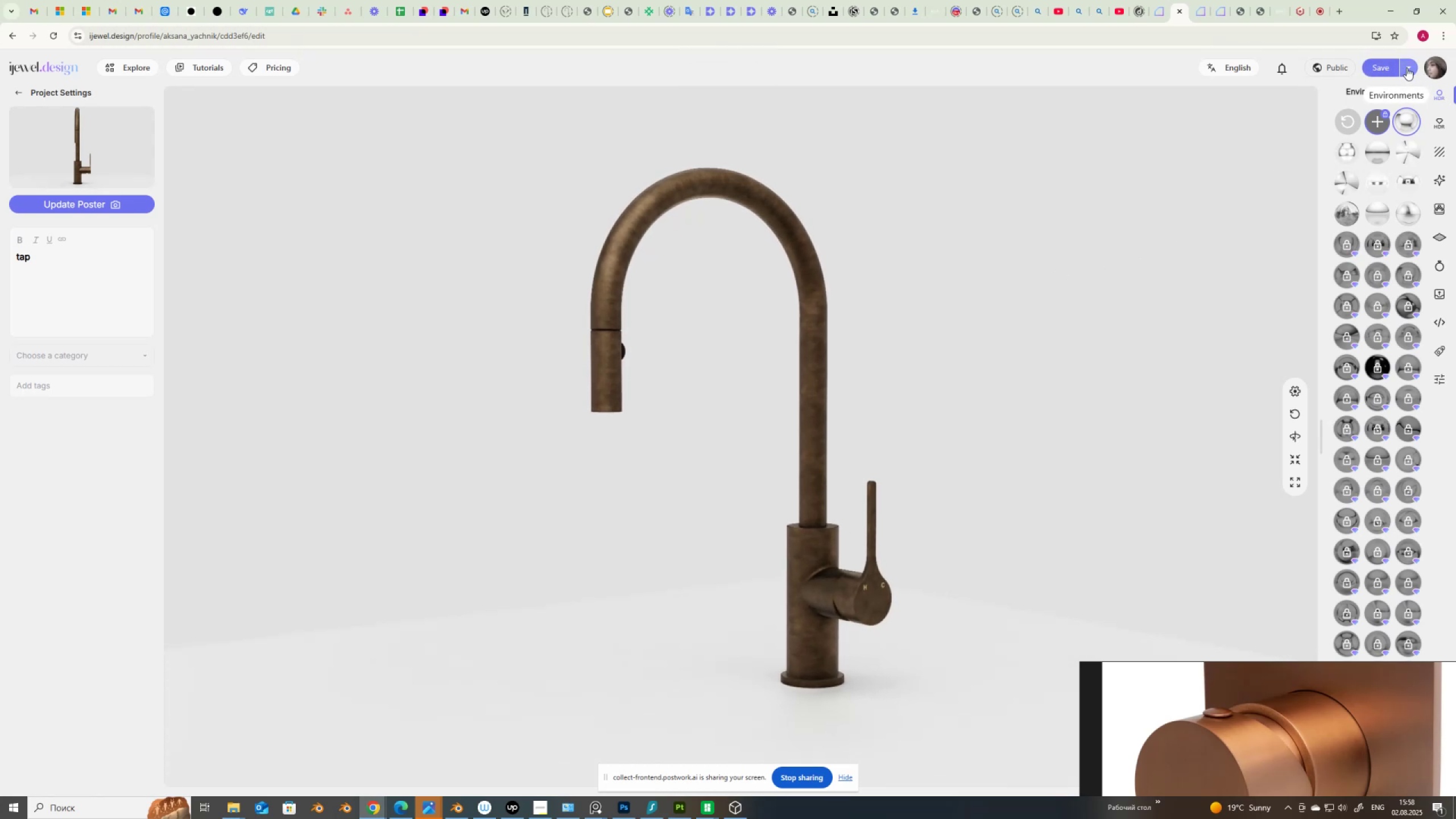 
left_click([1408, 69])
 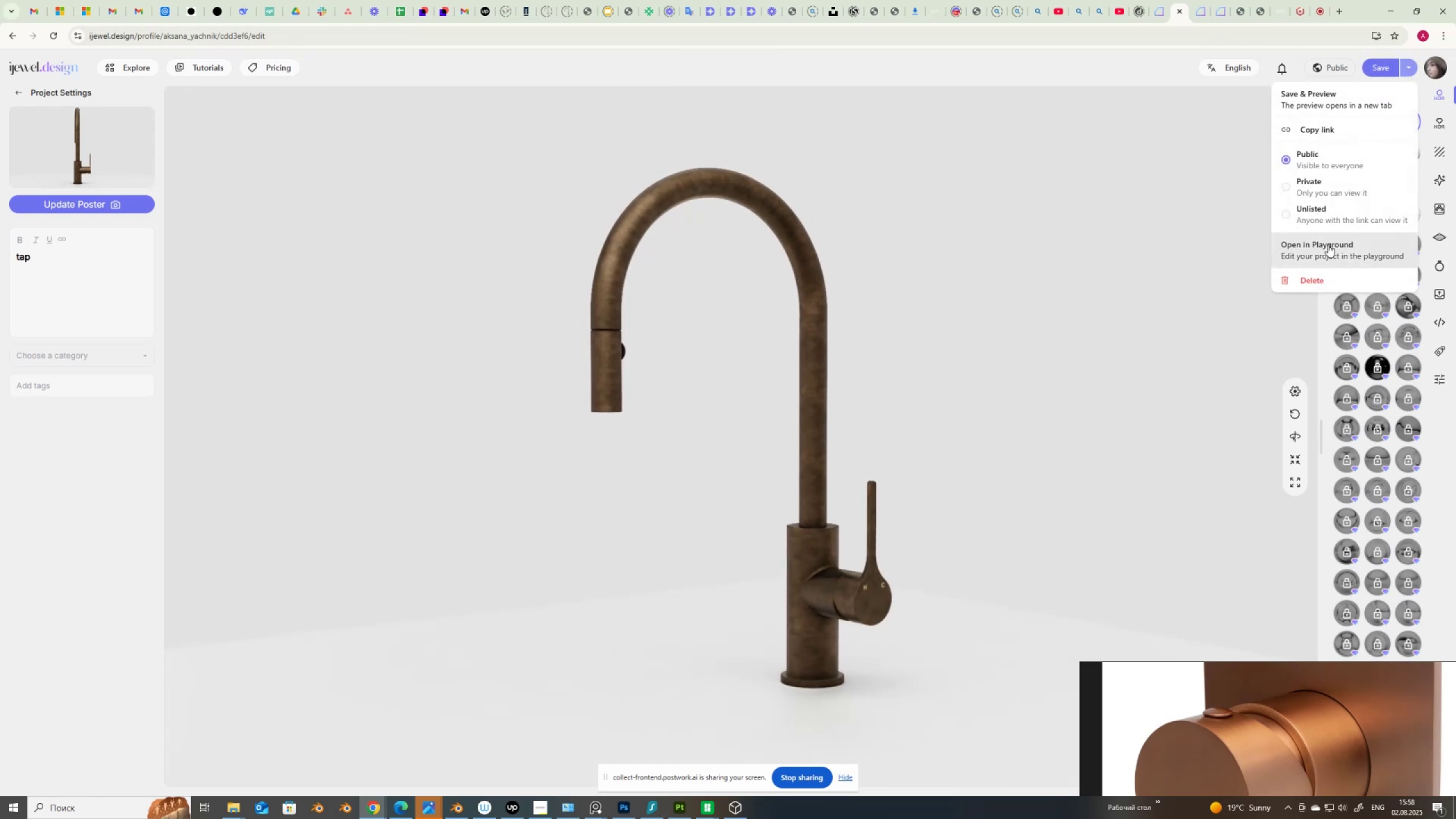 
left_click([1328, 245])
 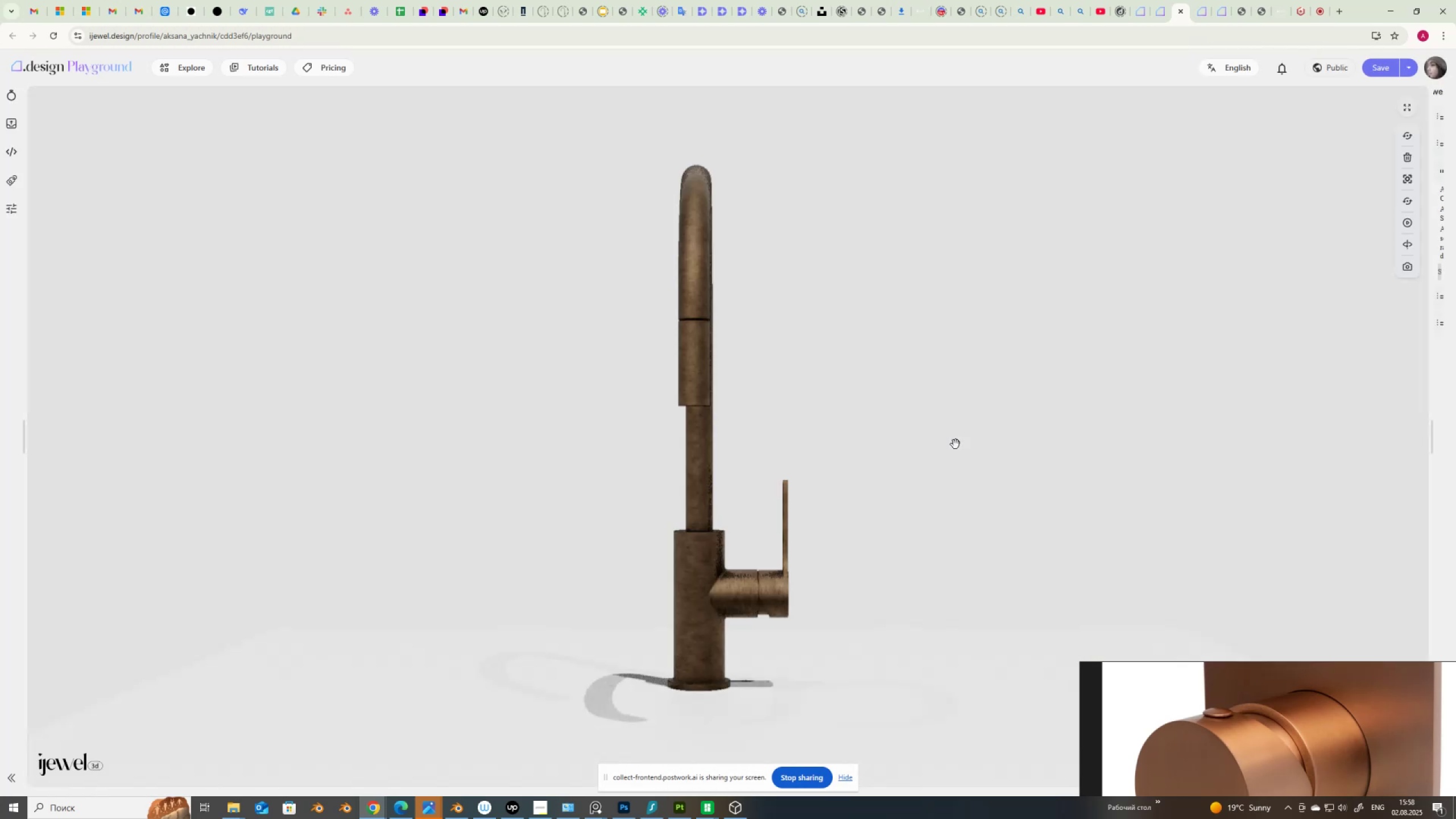 
left_click_drag(start_coordinate=[912, 468], to_coordinate=[870, 473])
 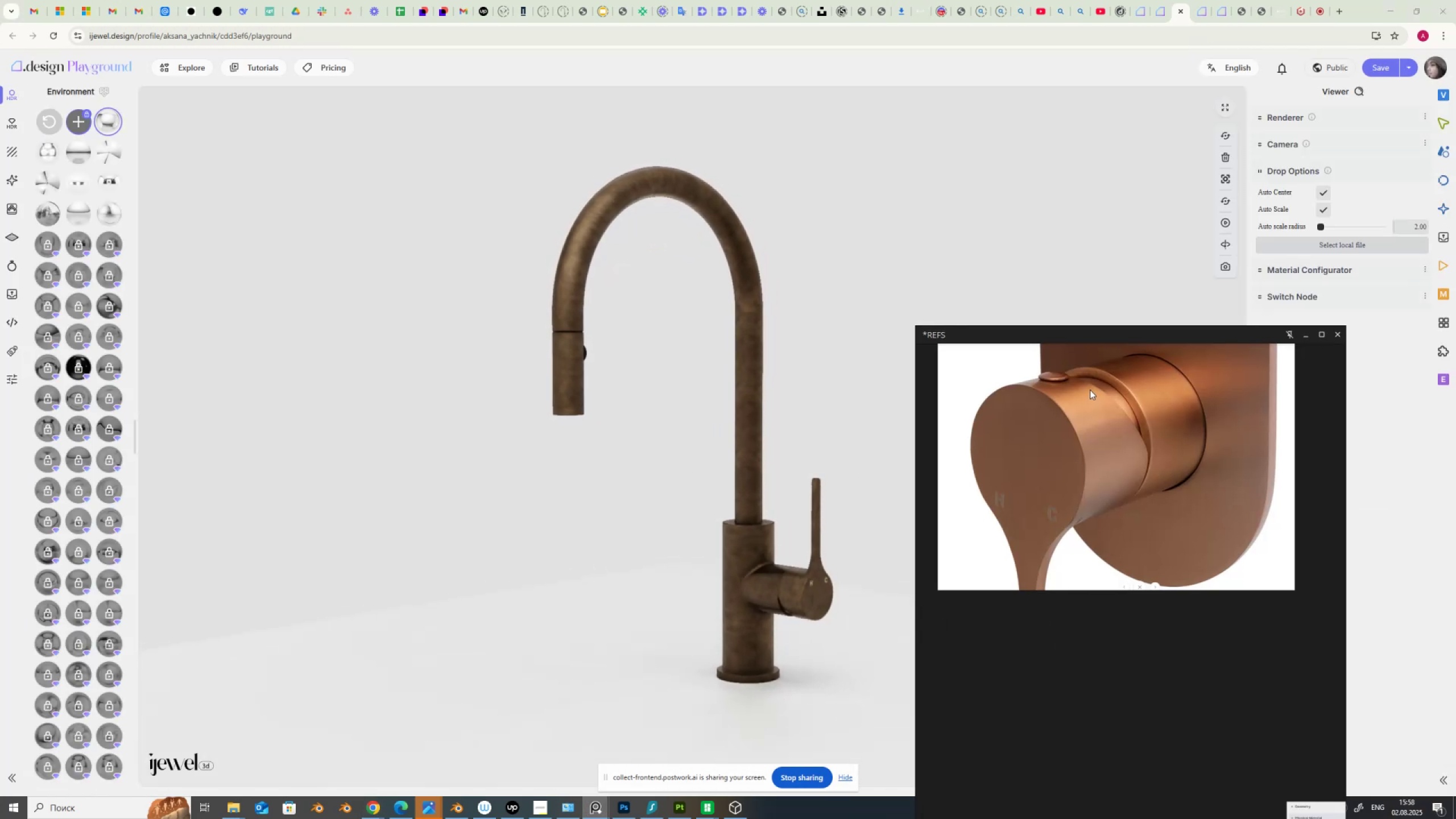 
scroll: coordinate [1098, 540], scroll_direction: down, amount: 10.0
 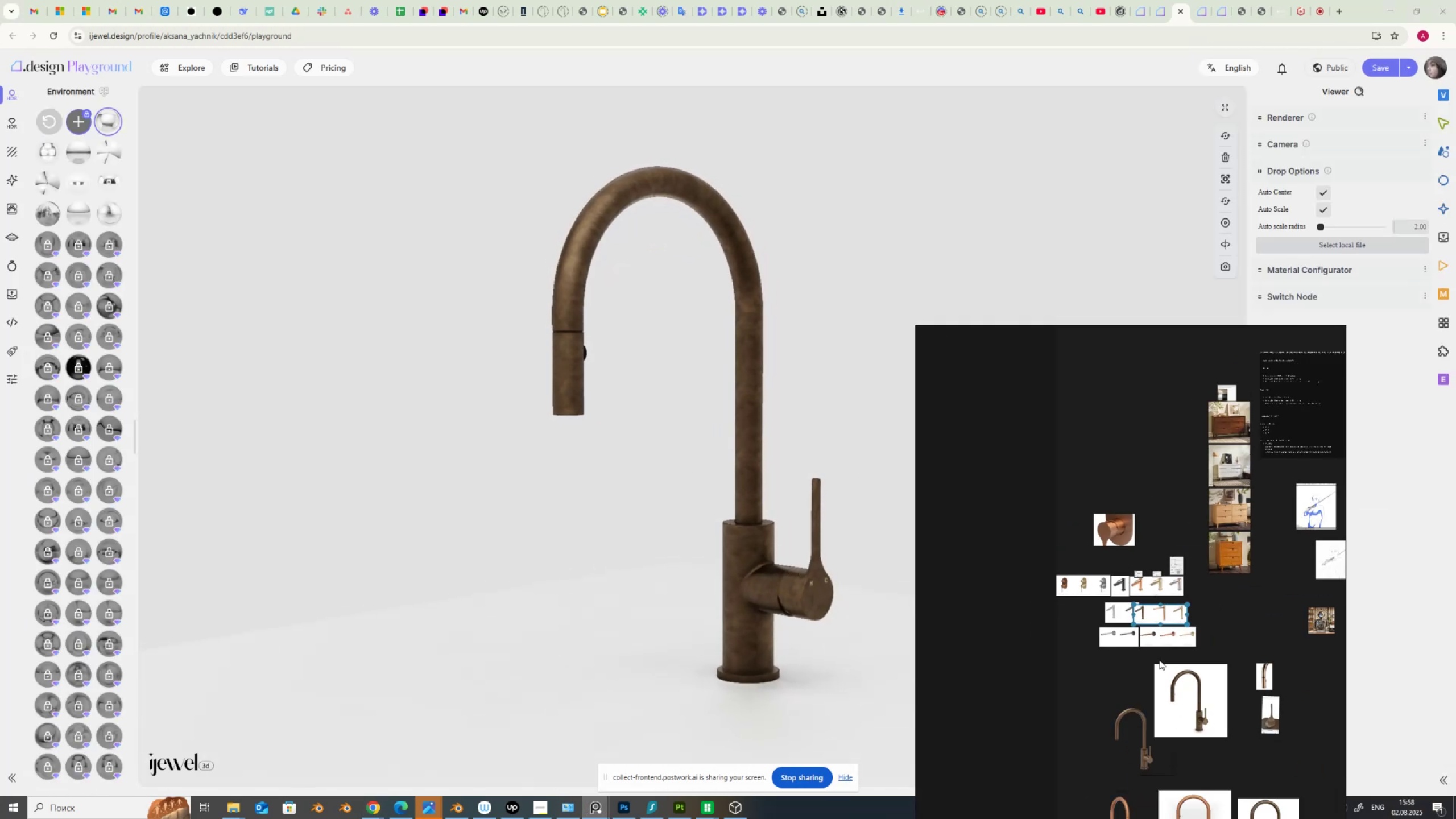 
scroll: coordinate [1196, 569], scroll_direction: up, amount: 4.0
 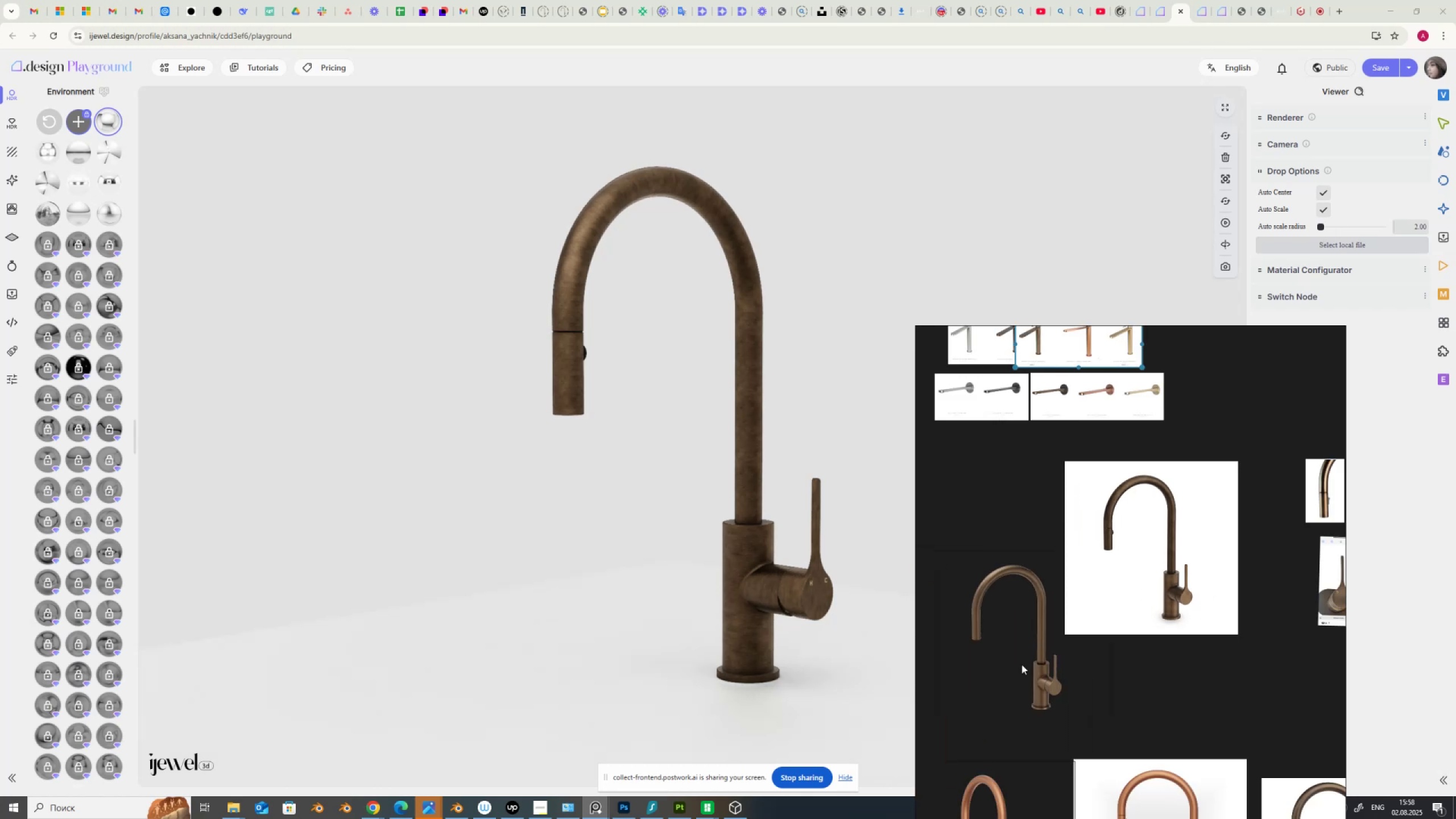 
scroll: coordinate [1040, 648], scroll_direction: down, amount: 3.0
 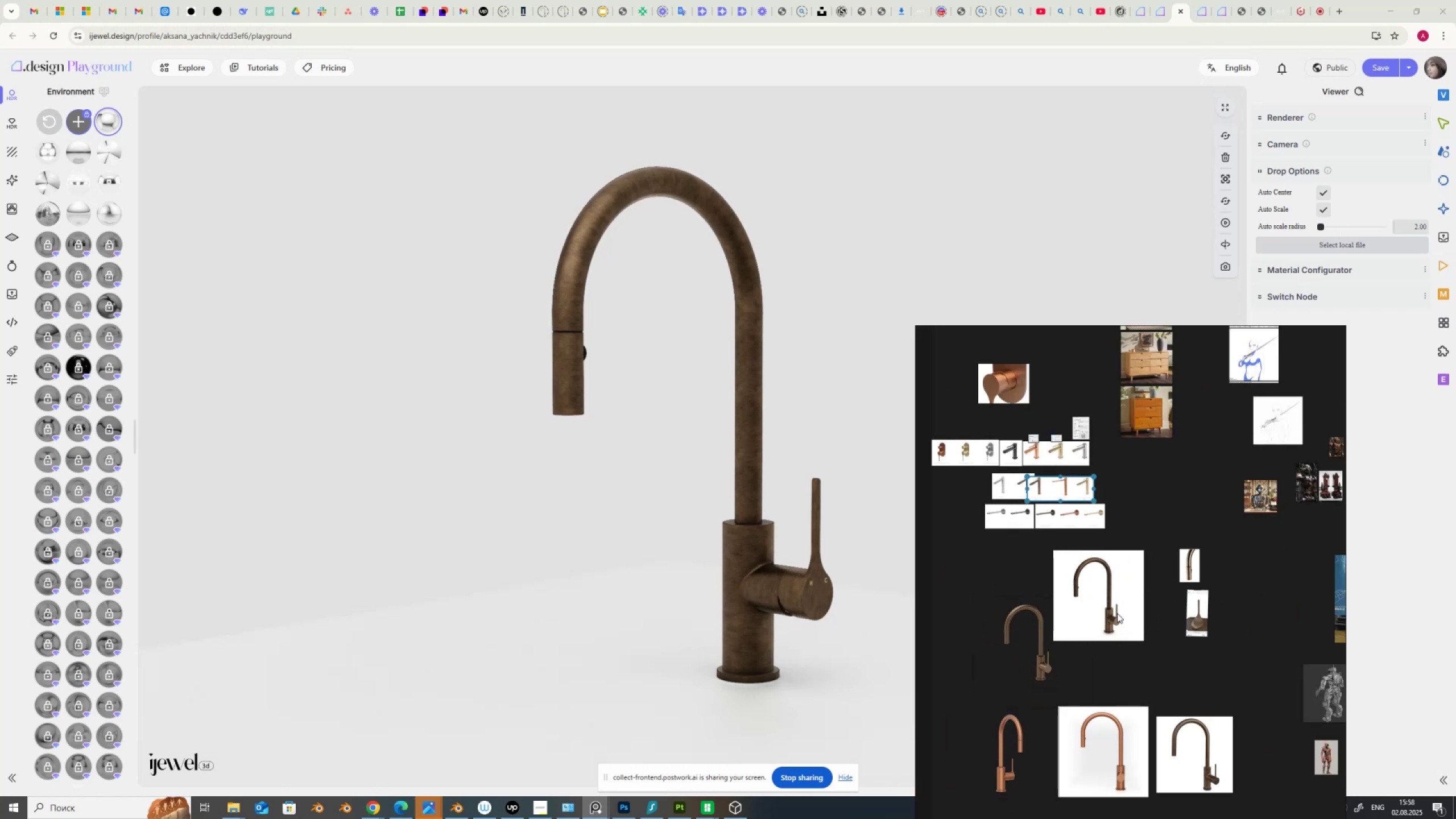 
scroll: coordinate [1086, 653], scroll_direction: up, amount: 1.0
 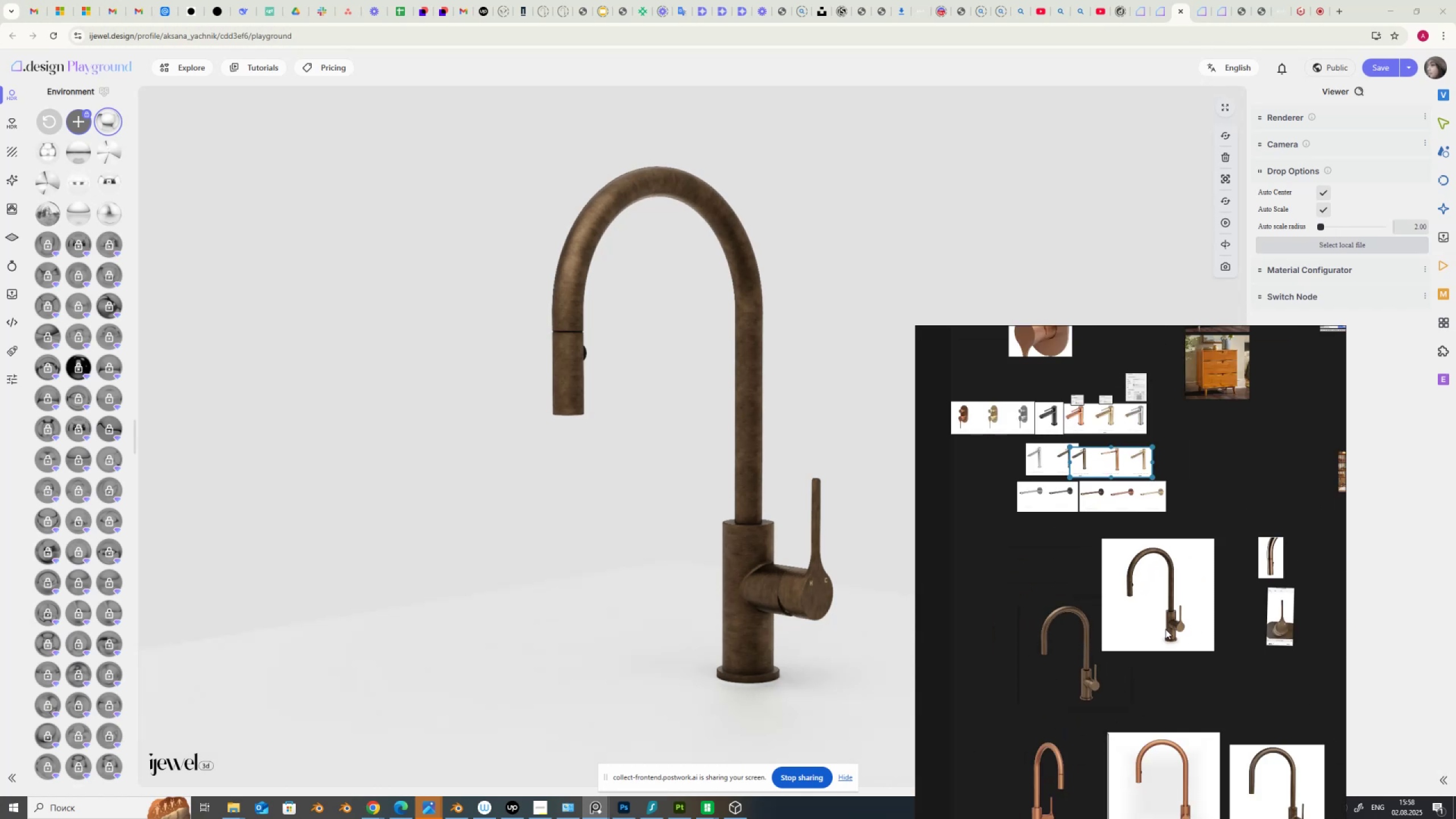 
scroll: coordinate [1164, 574], scroll_direction: down, amount: 2.0
 